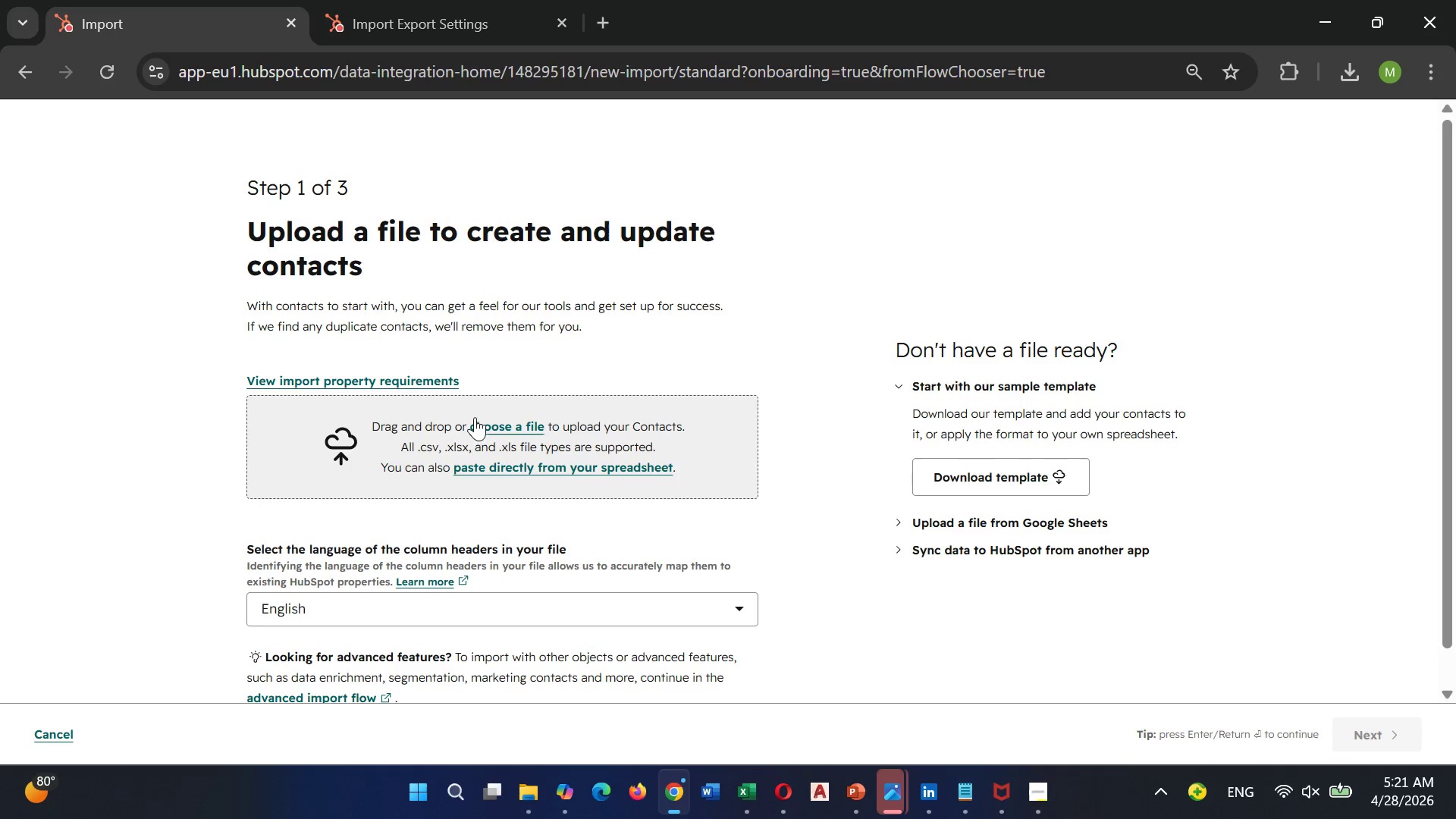 
left_click([482, 429])
 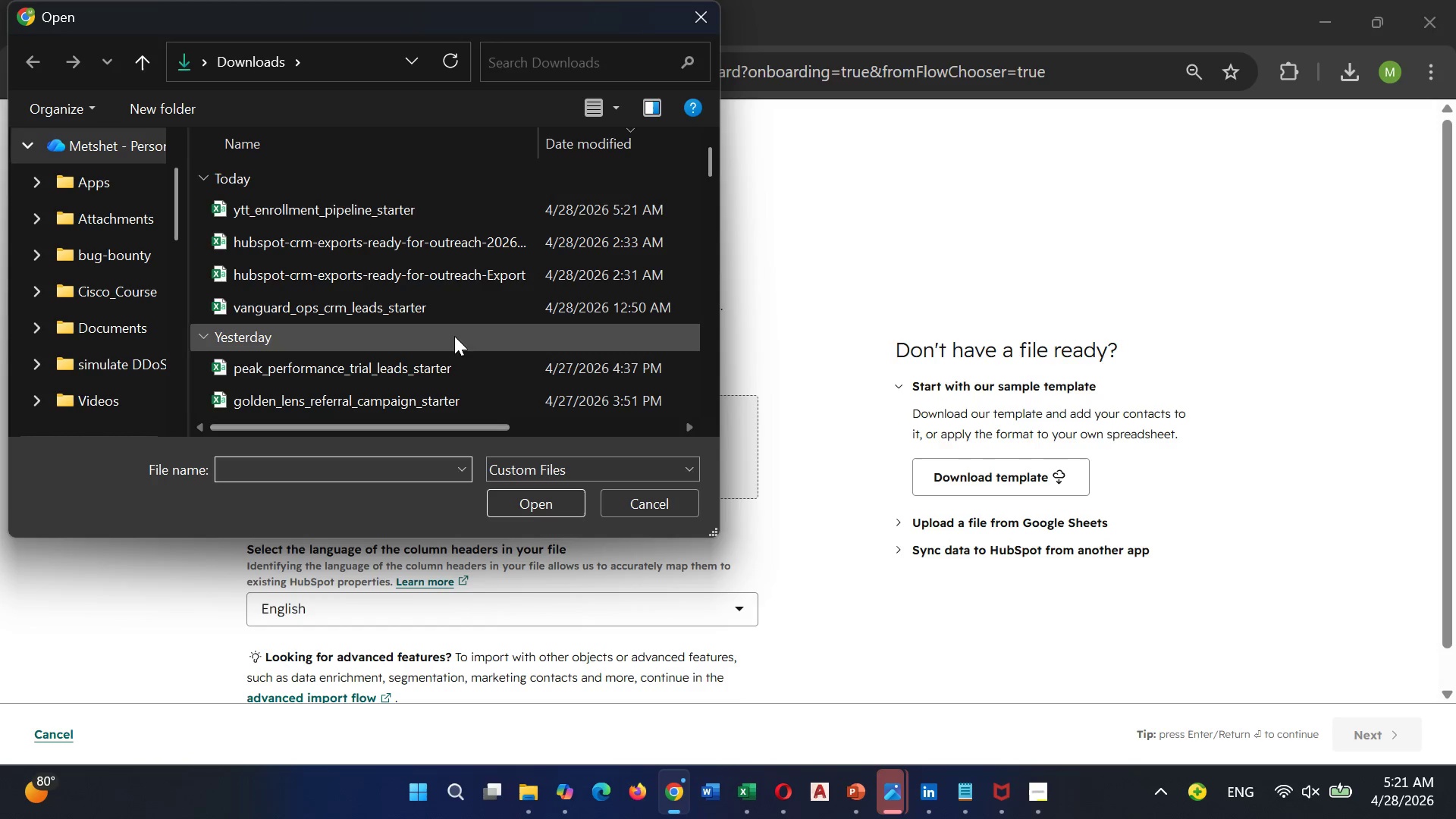 
left_click([371, 203])
 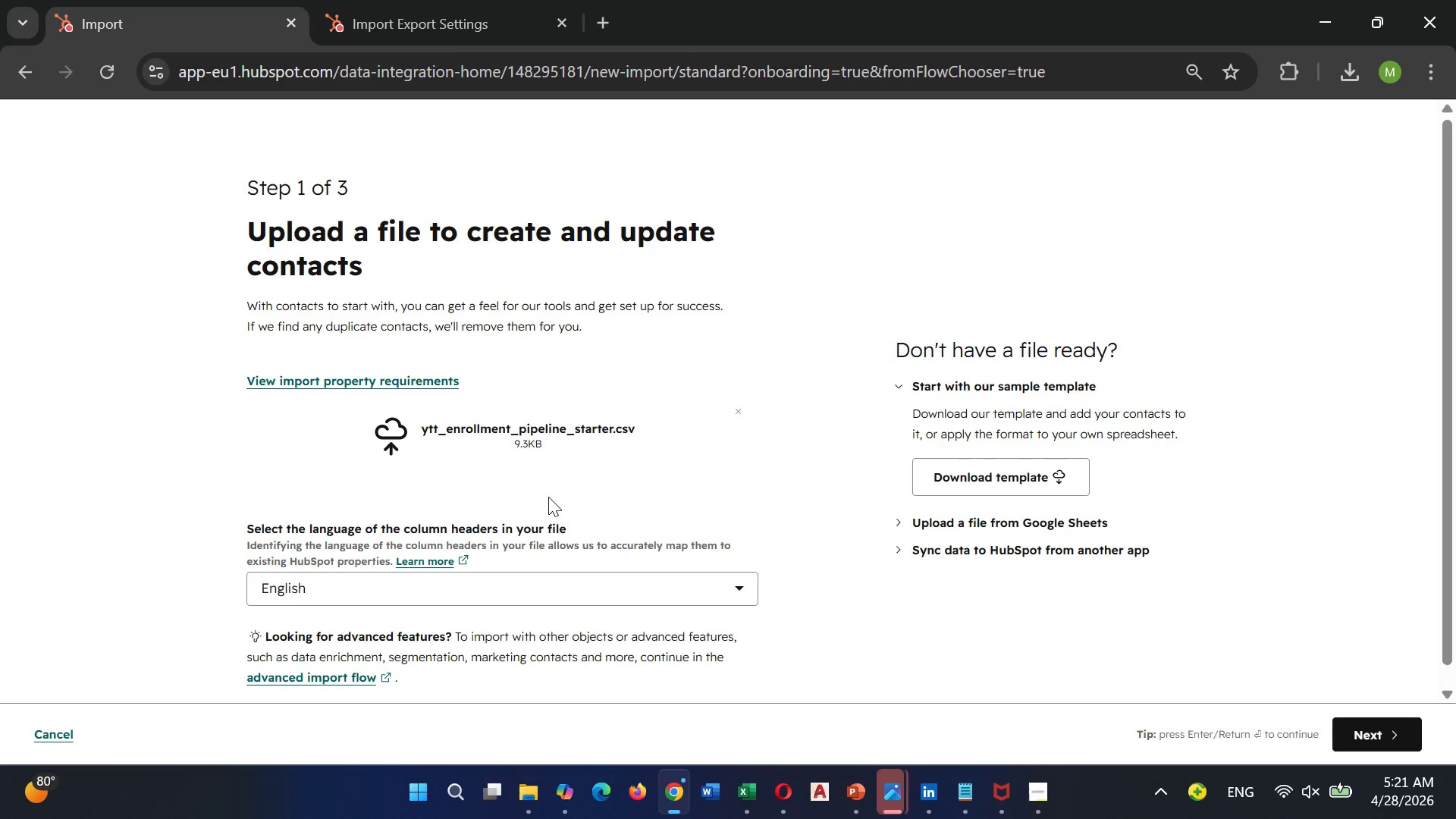 
wait(7.22)
 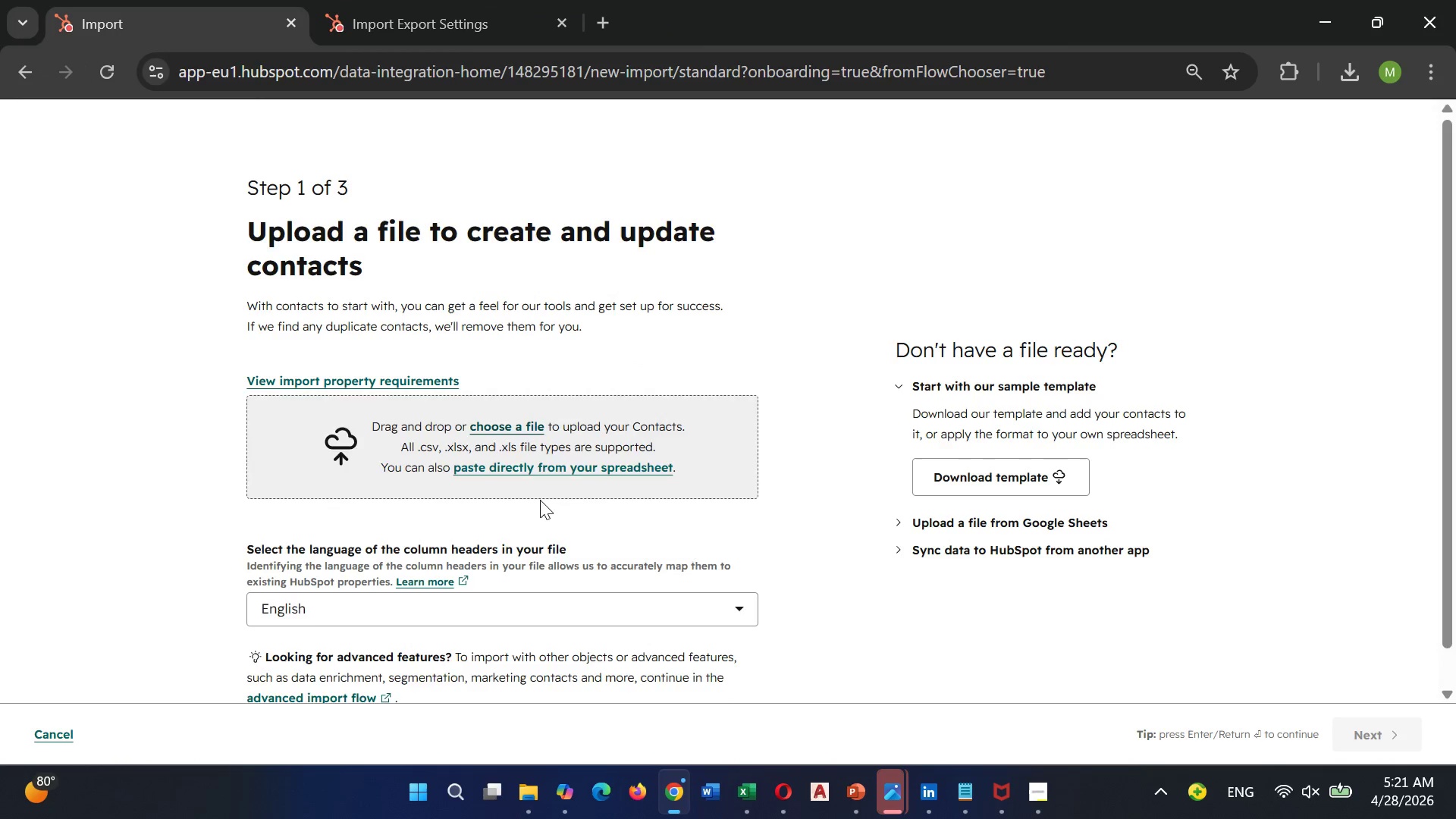 
mouse_move([1351, 720])
 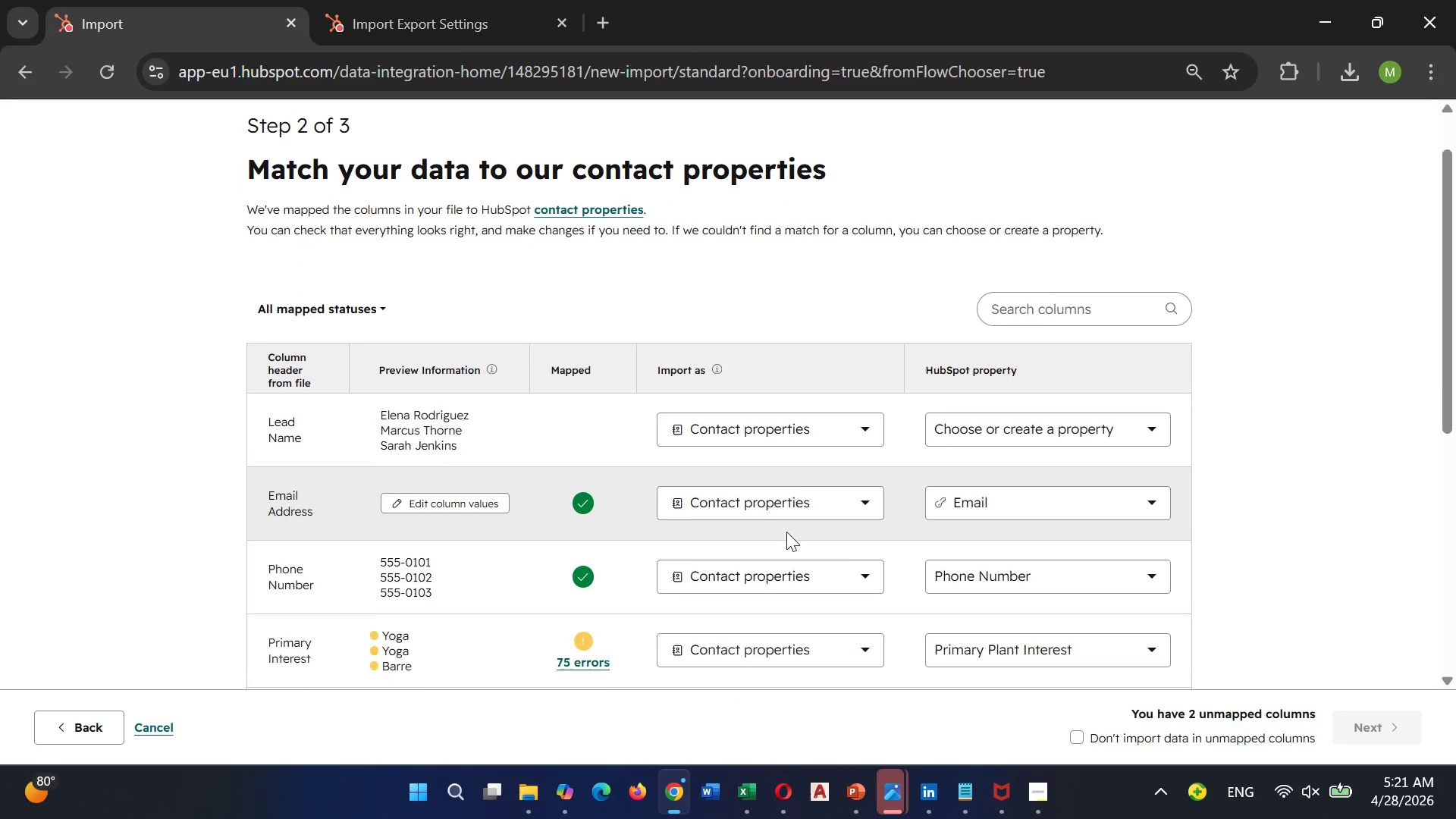 
scroll: coordinate [786, 532], scroll_direction: down, amount: 1.0
 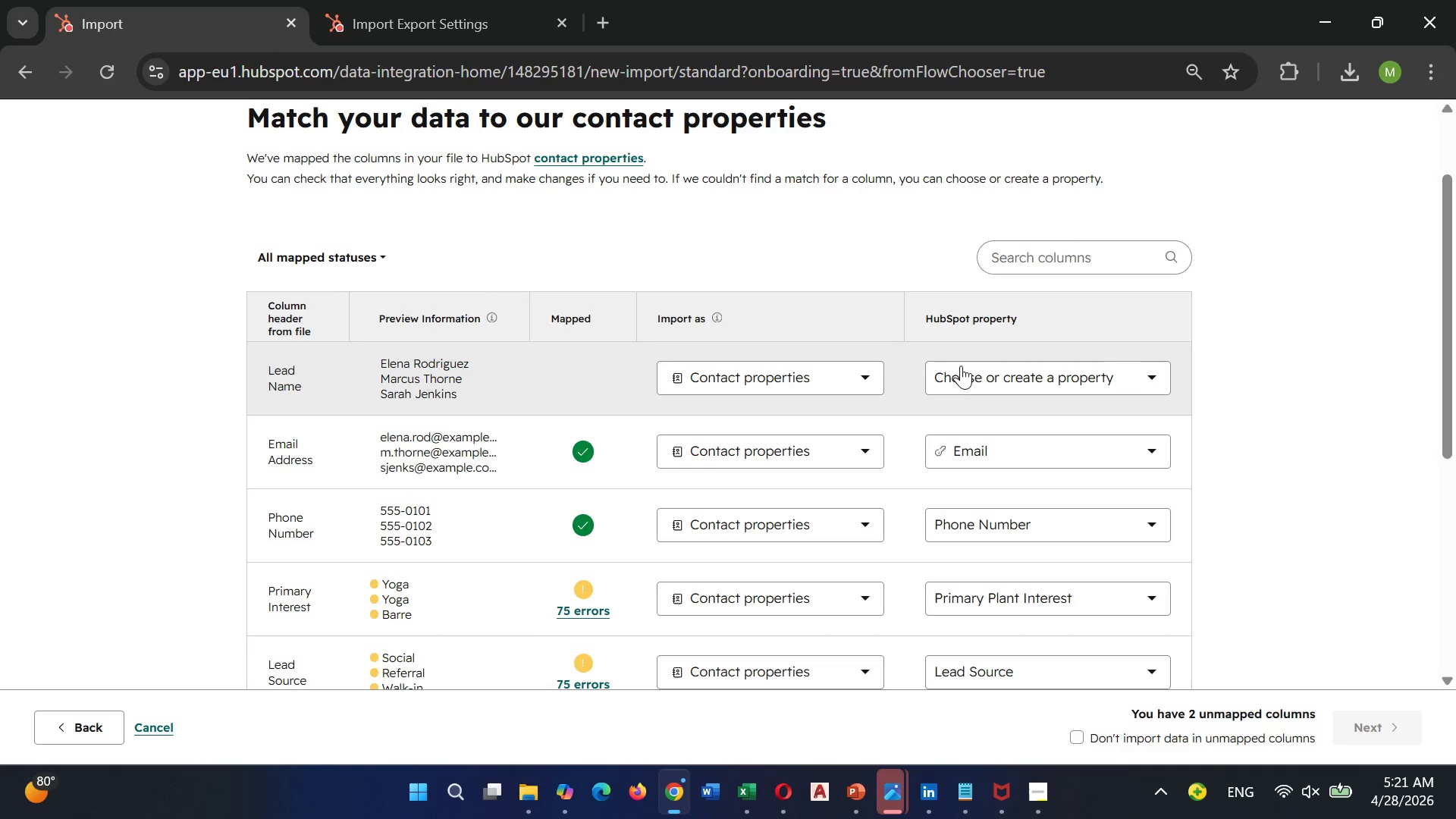 
left_click([962, 366])
 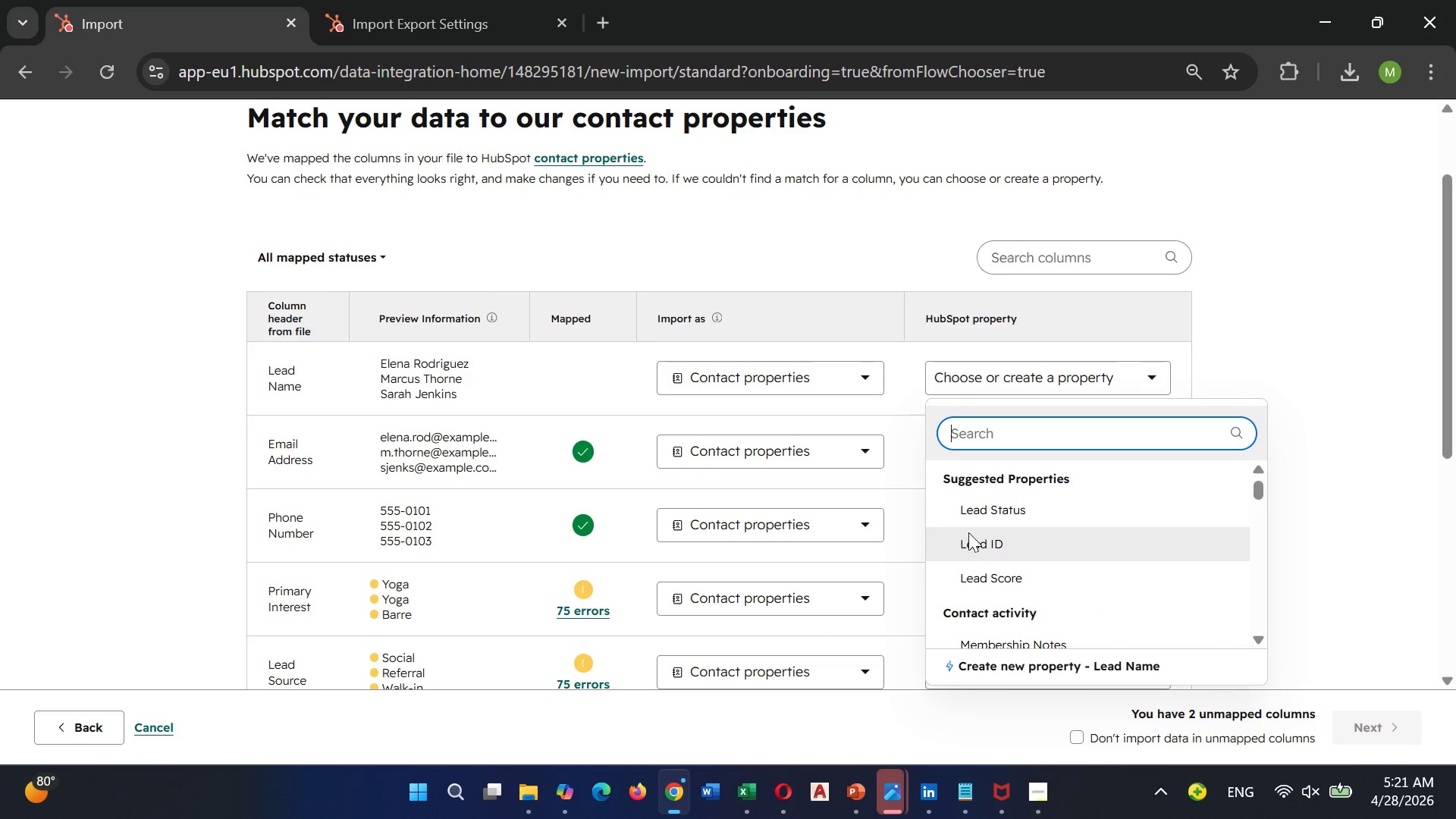 
scroll: coordinate [977, 535], scroll_direction: down, amount: 1.0
 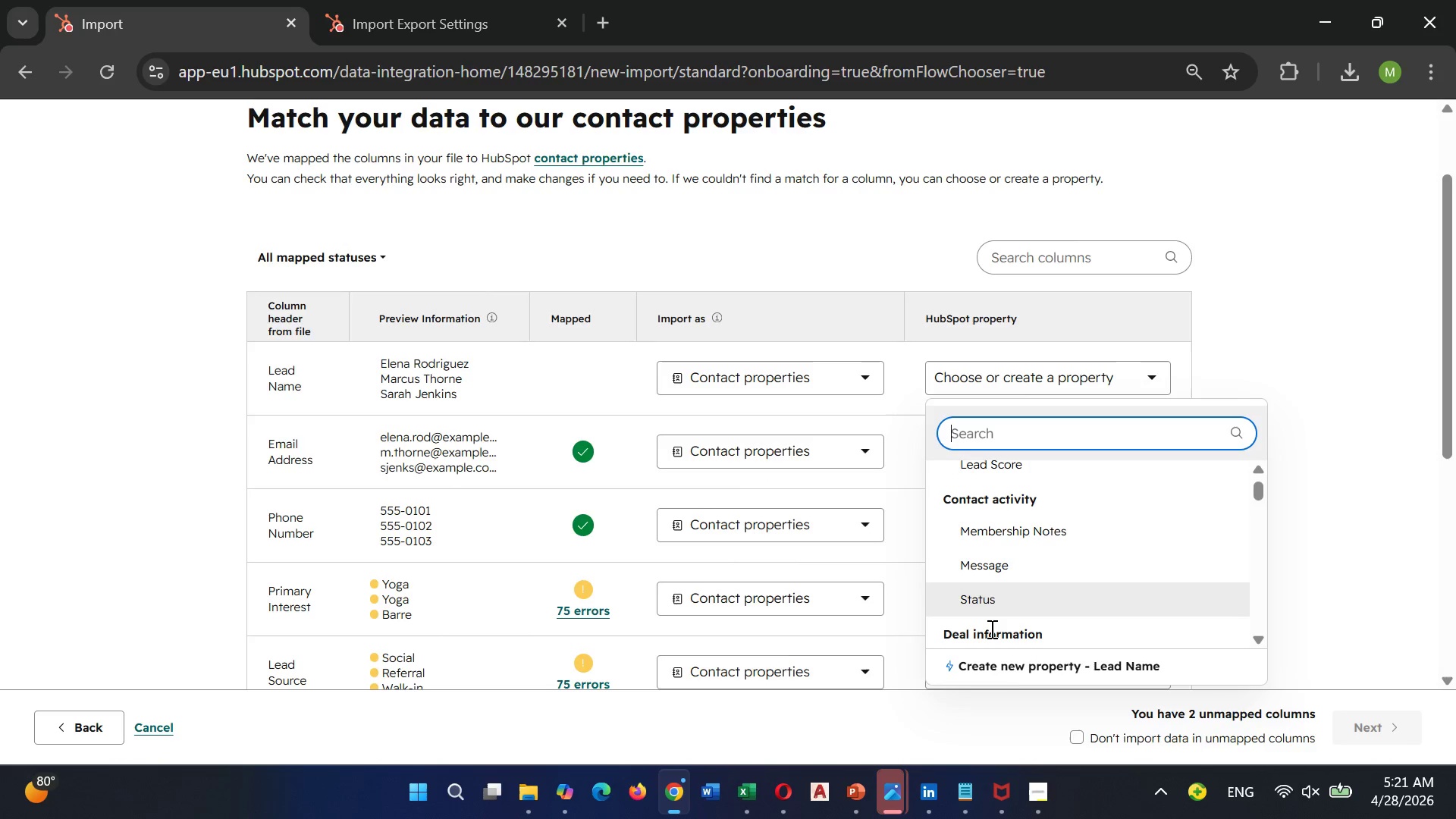 
left_click([1012, 668])
 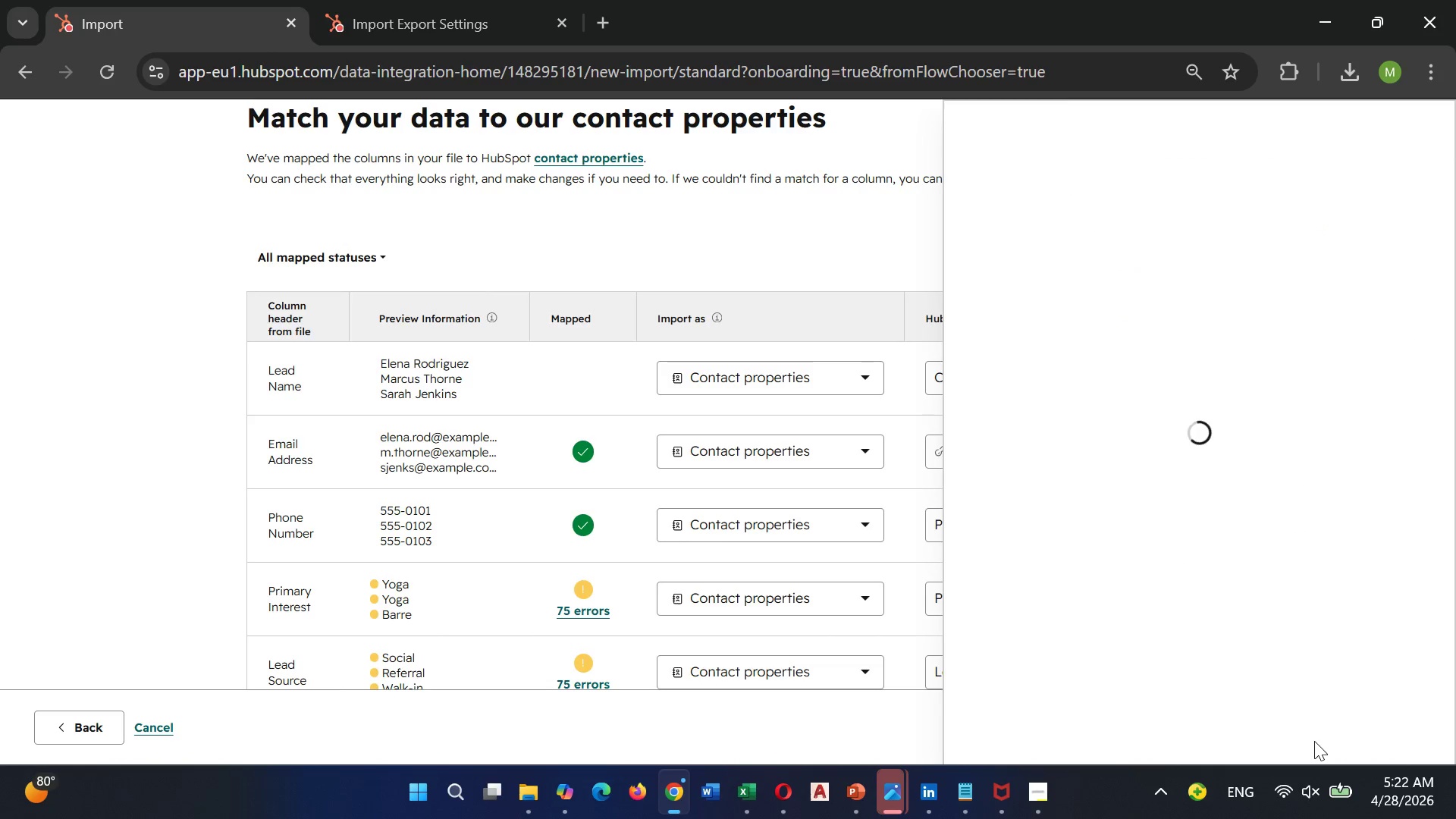 
wait(14.0)
 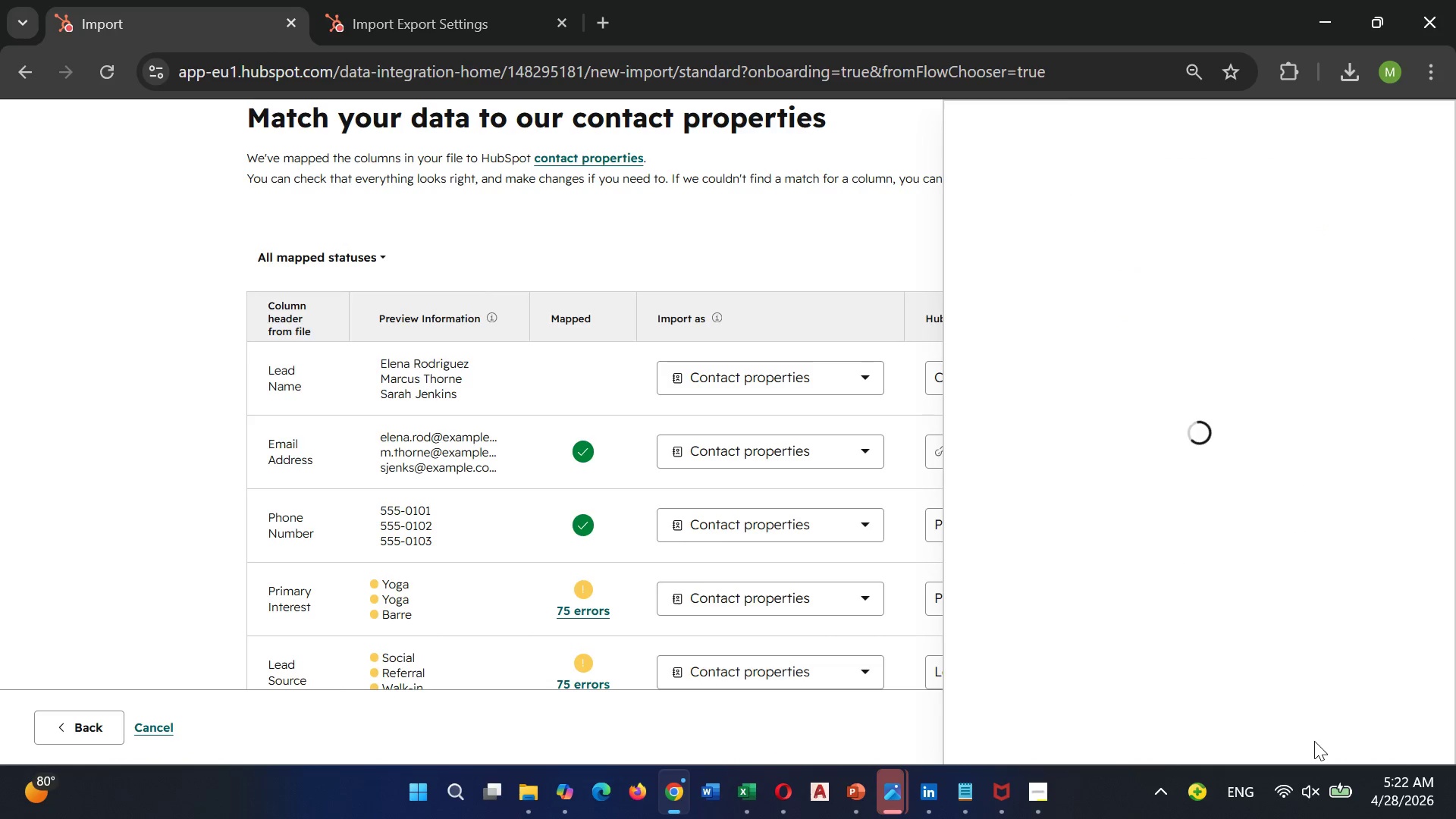 
left_click([1257, 353])
 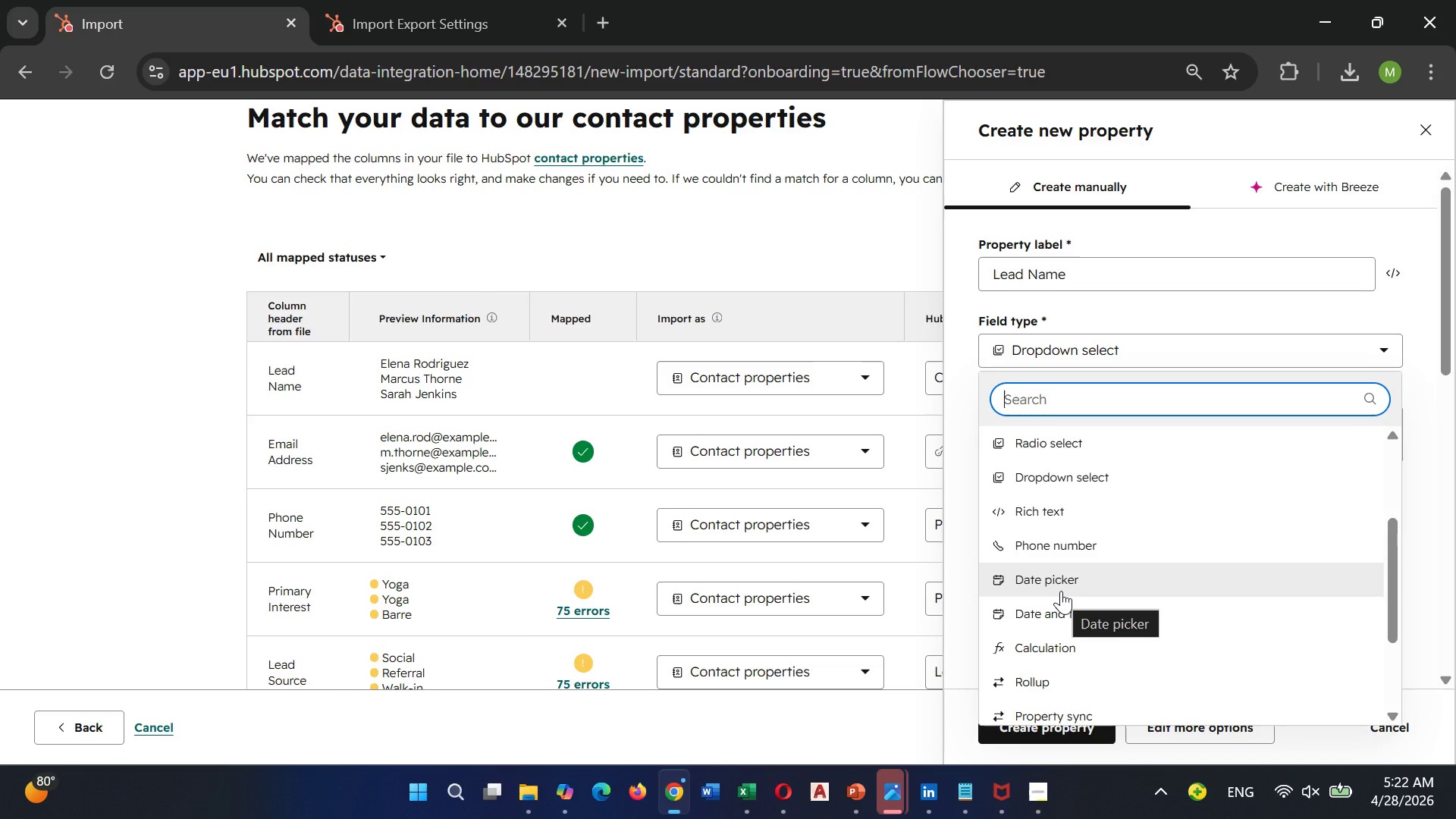 
scroll: coordinate [1061, 591], scroll_direction: down, amount: 2.0
 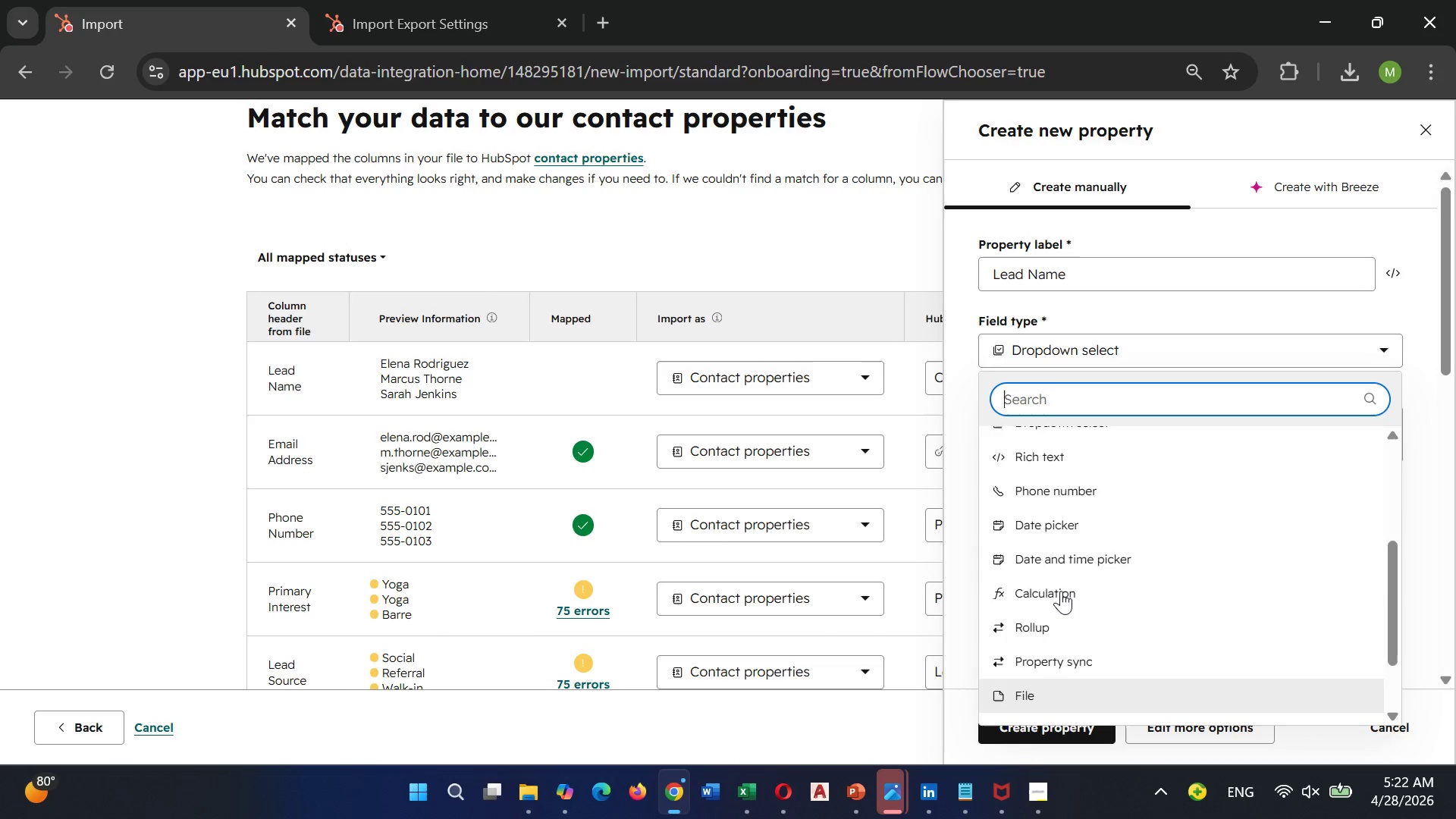 
scroll: coordinate [1061, 585], scroll_direction: up, amount: 4.0
 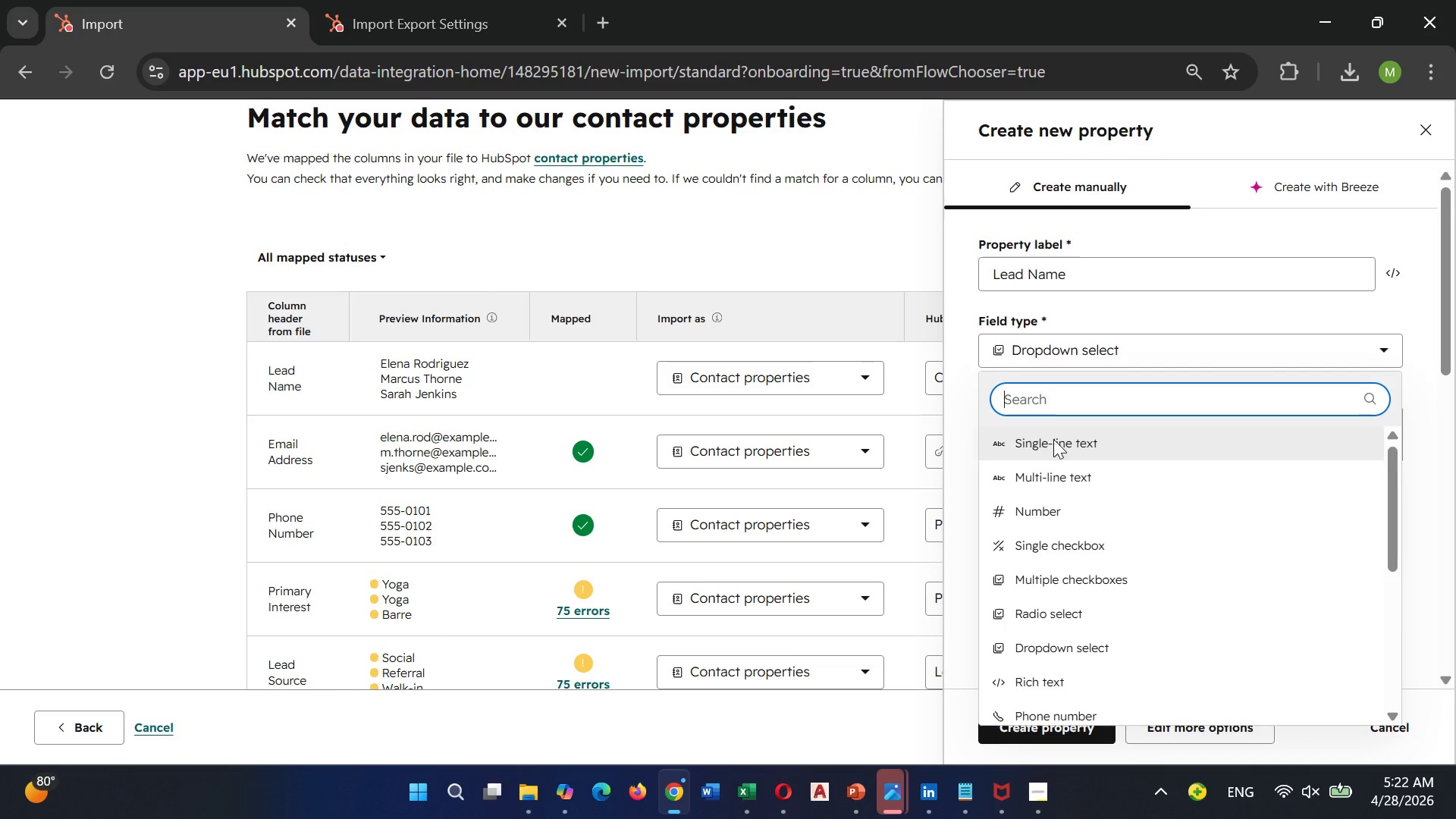 
left_click([1053, 439])
 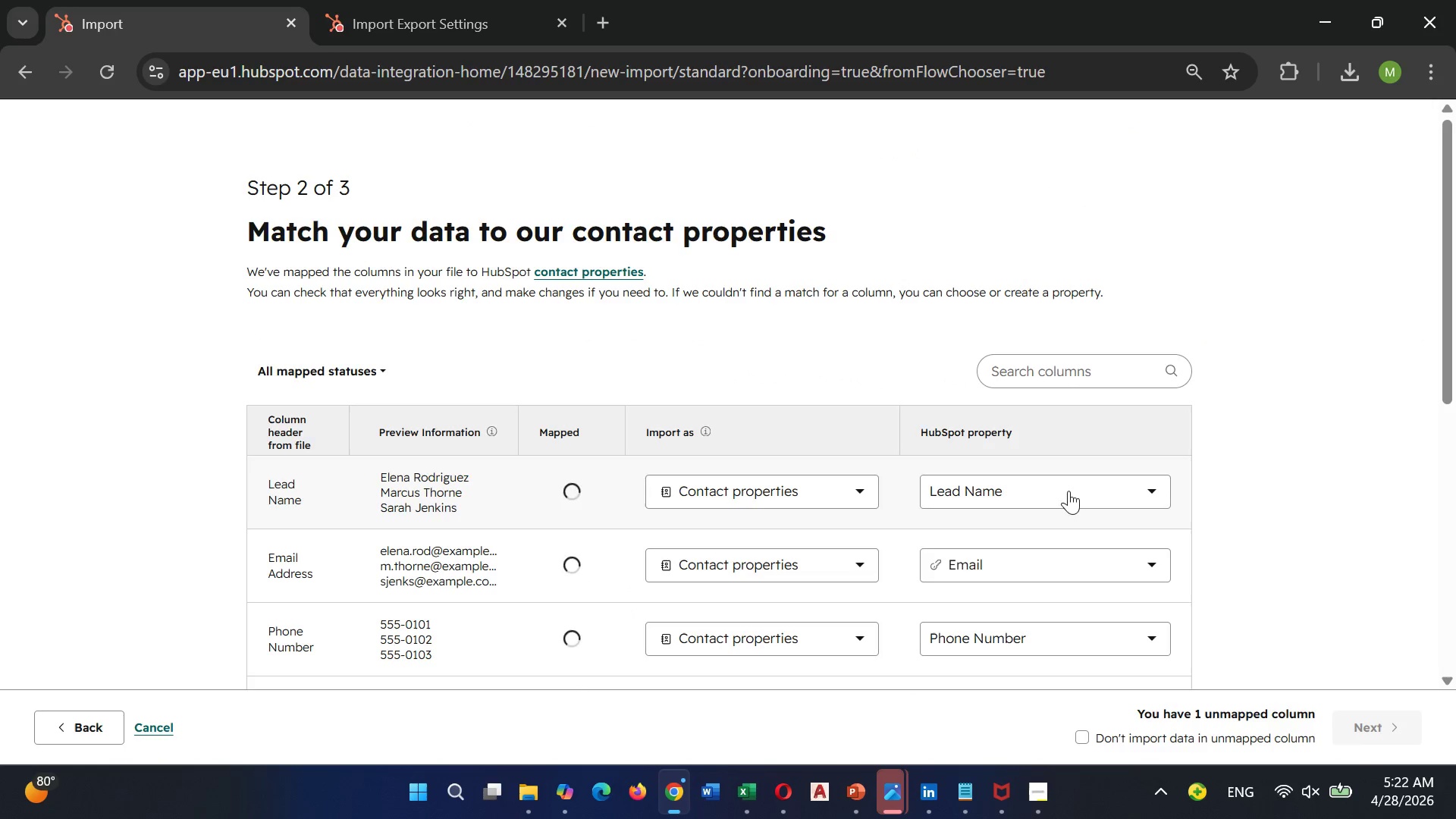 
wait(5.83)
 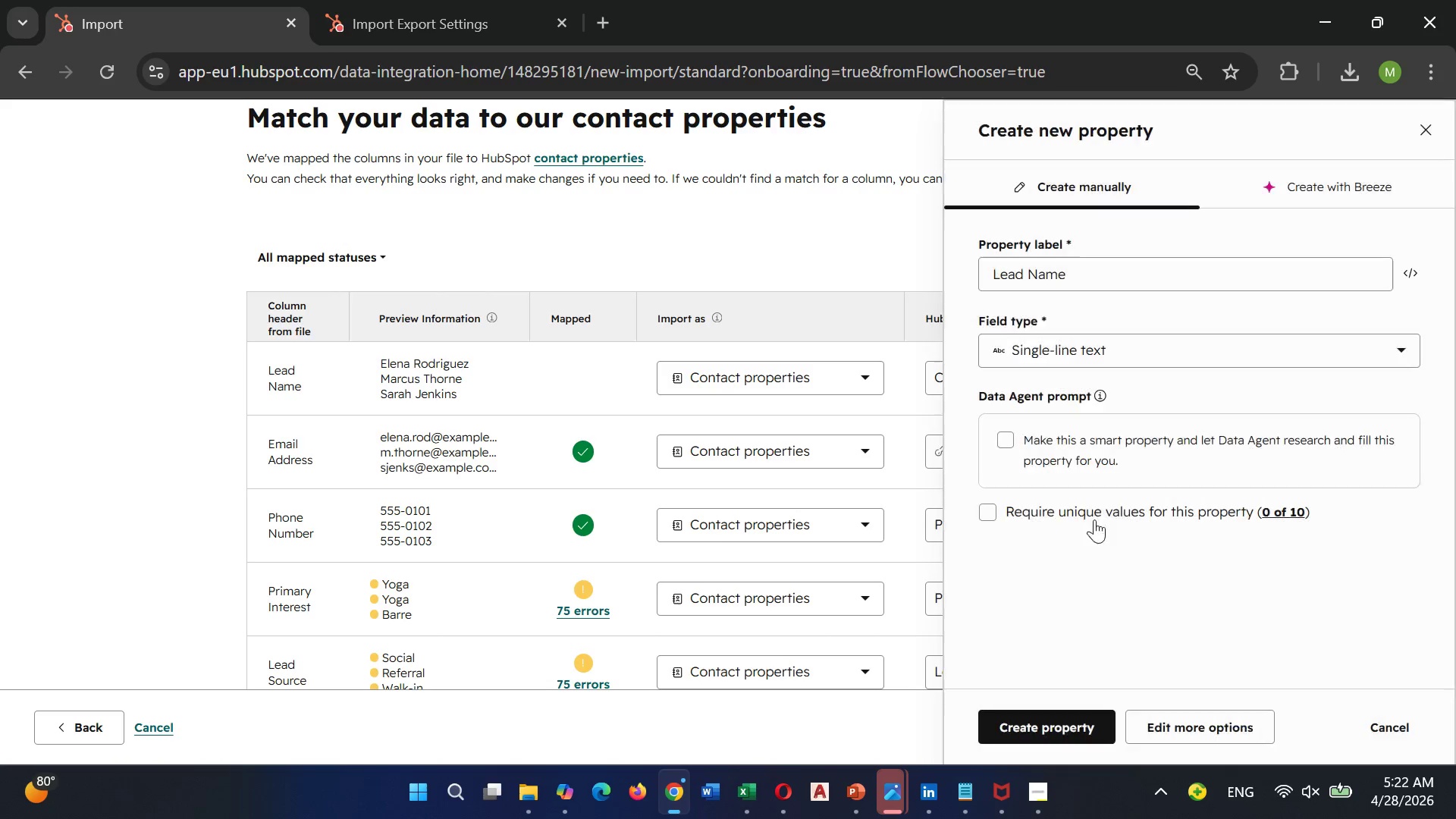 
scroll: coordinate [1075, 503], scroll_direction: down, amount: 3.0
 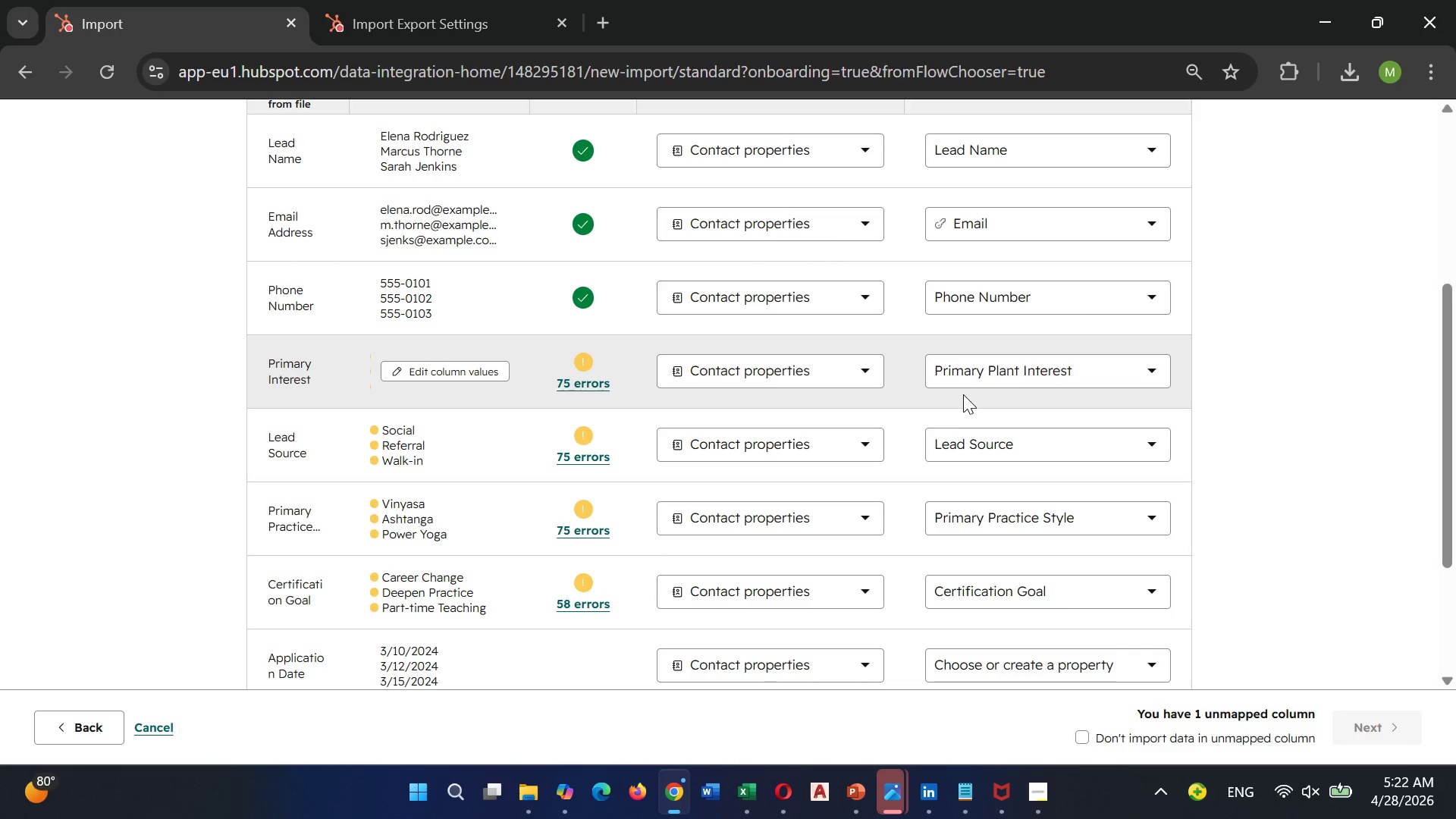 
wait(8.82)
 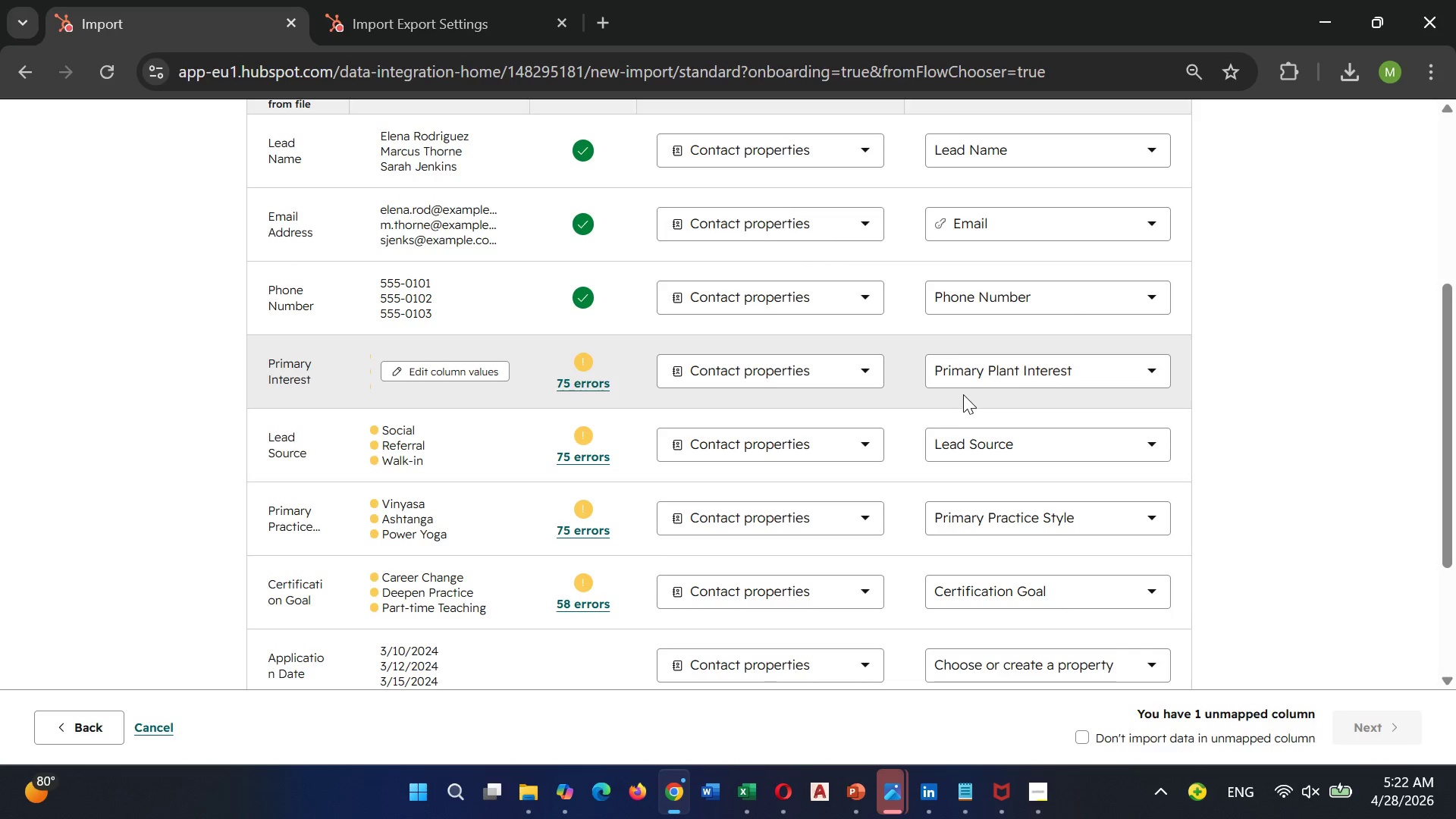 
mouse_move([982, 388])
 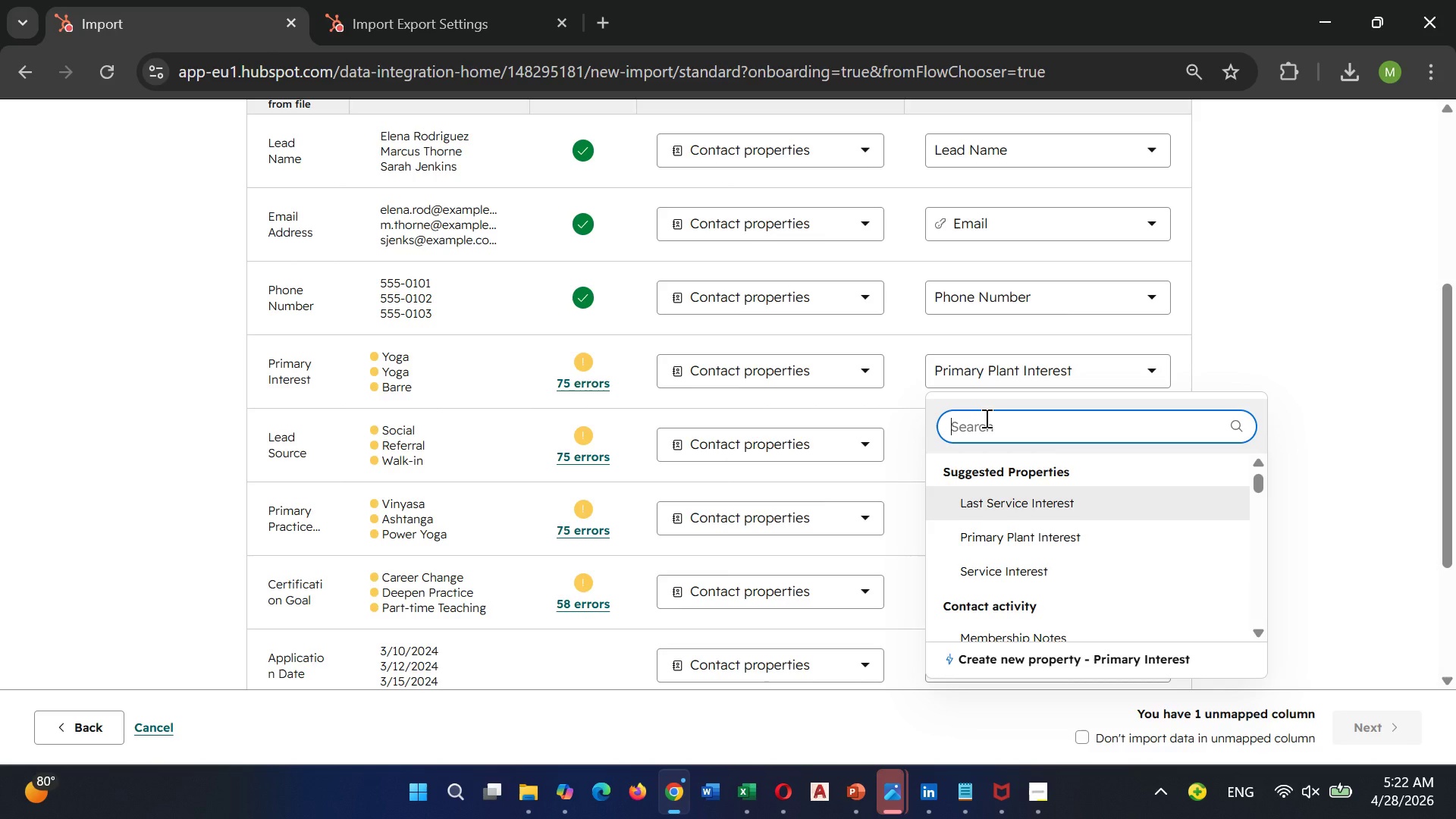 
wait(17.64)
 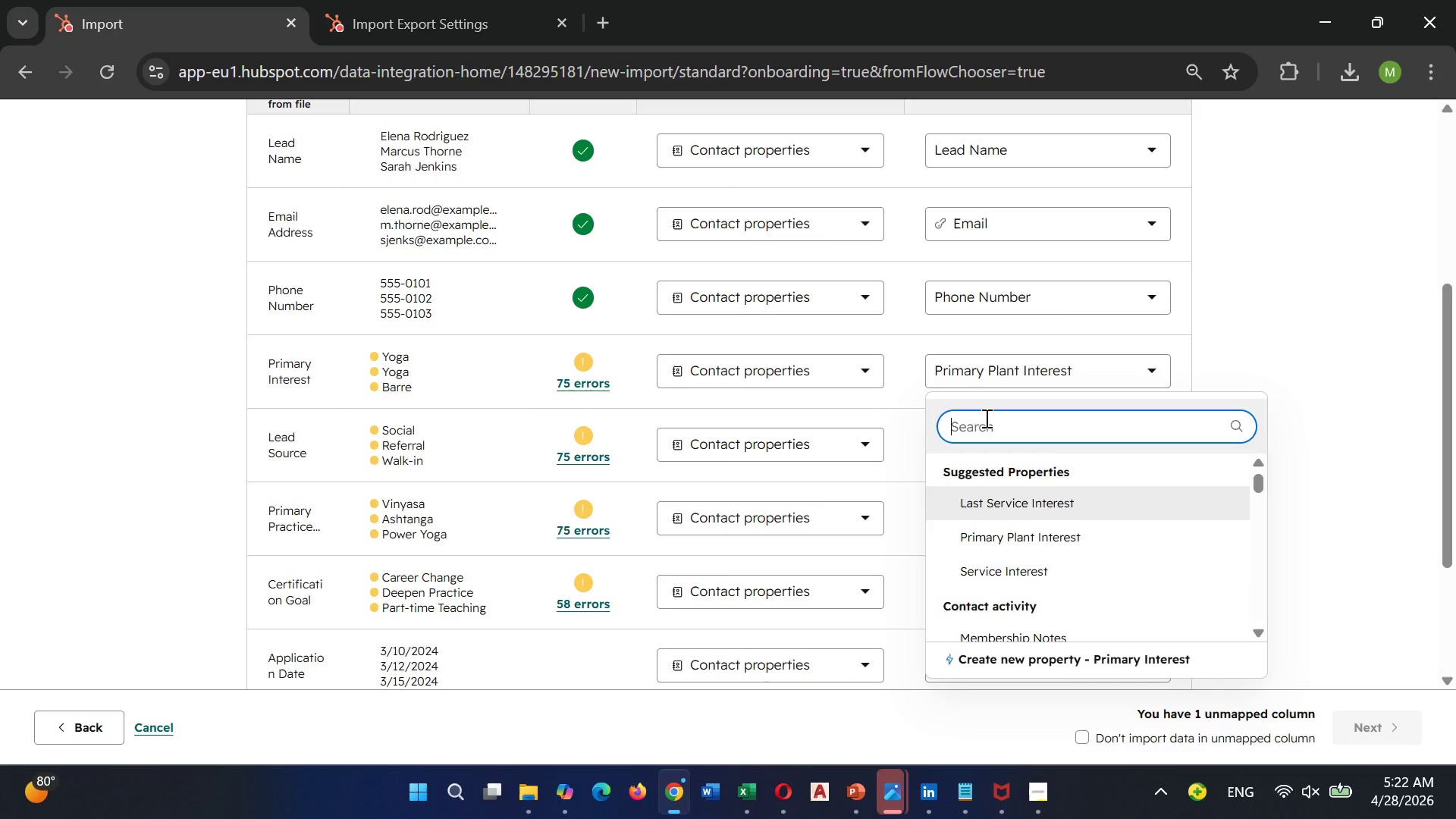 
scroll: coordinate [1069, 529], scroll_direction: down, amount: 2.0
 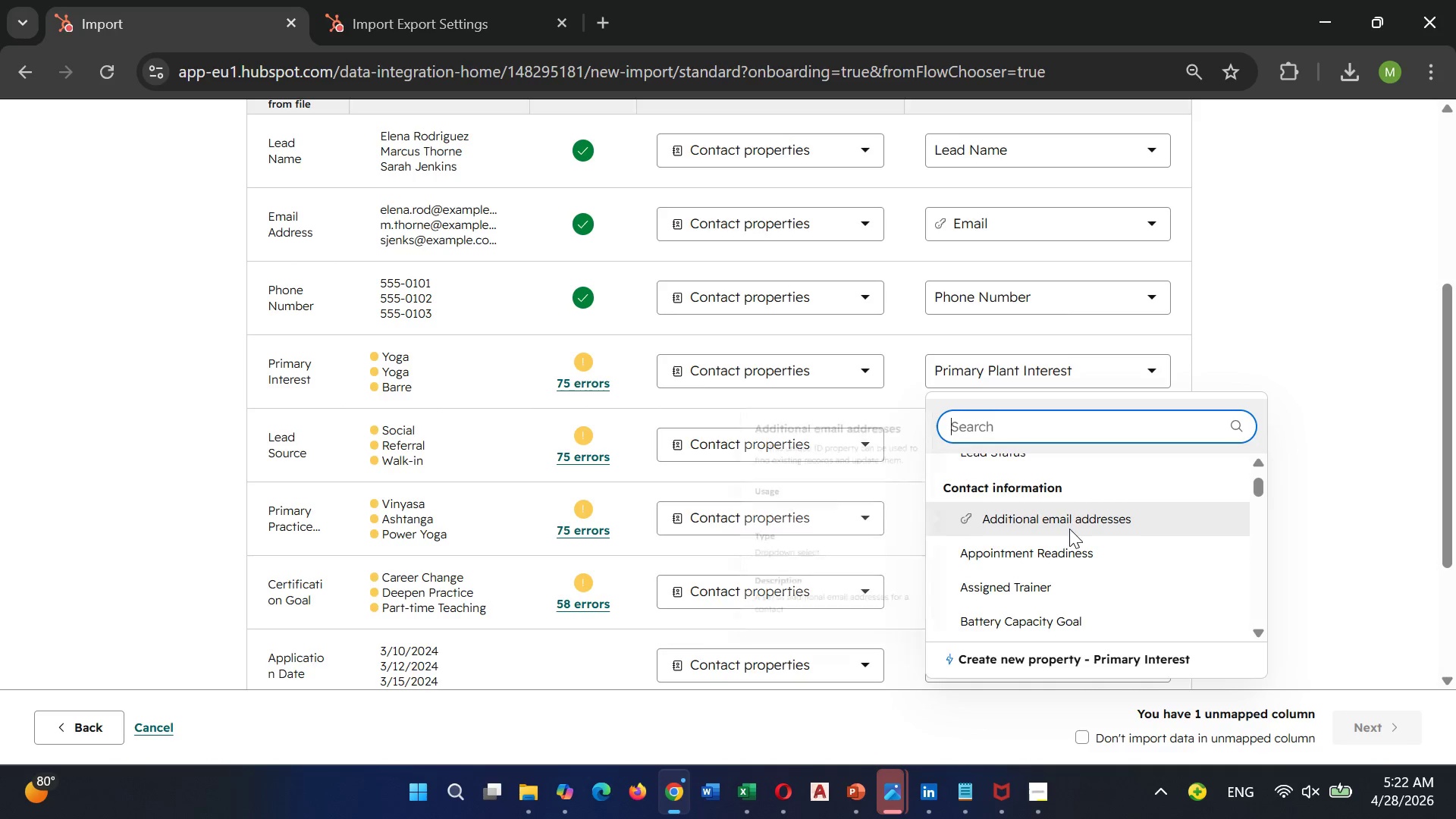 
scroll: coordinate [1069, 529], scroll_direction: up, amount: 7.0
 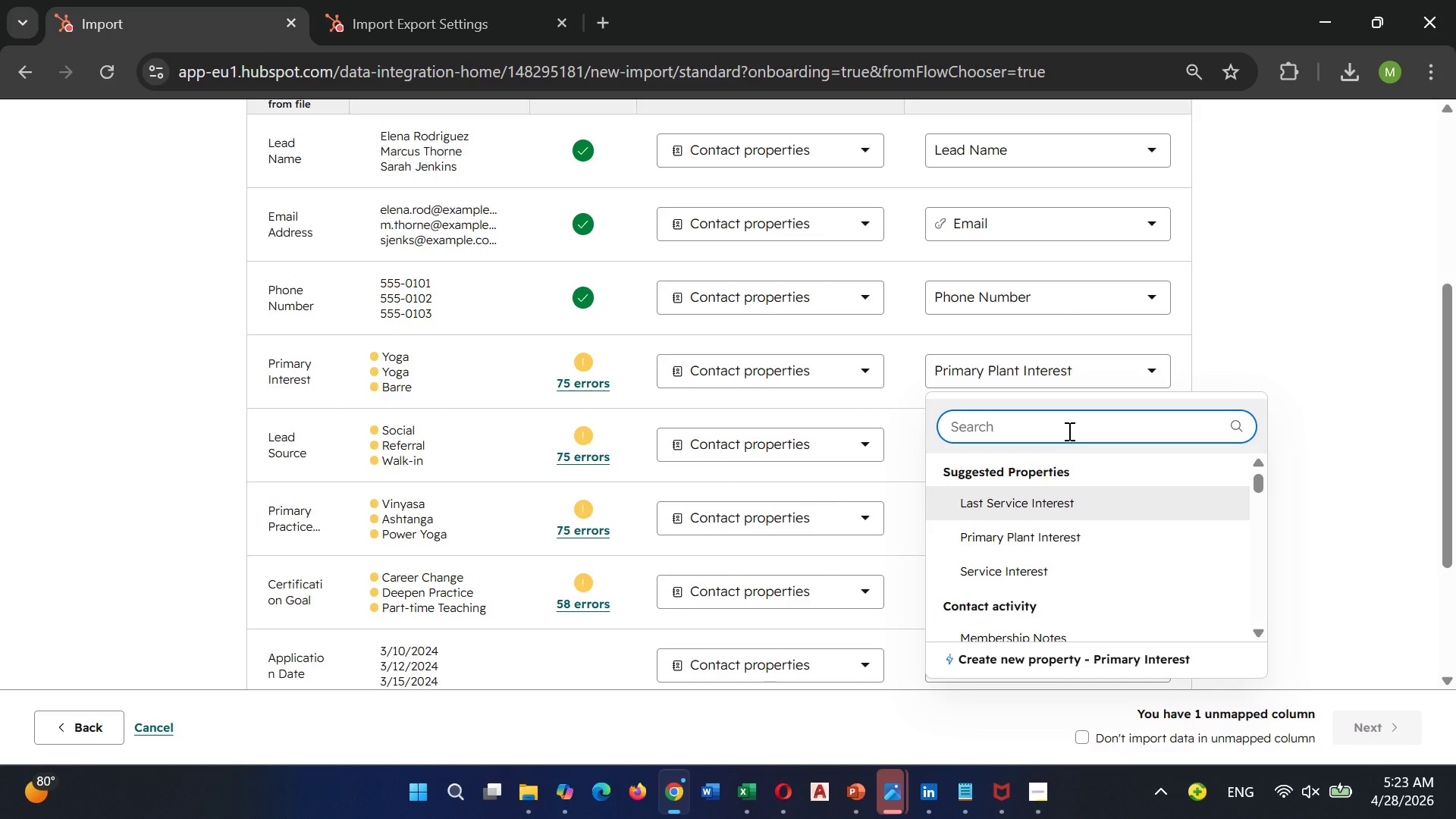 
wait(6.89)
 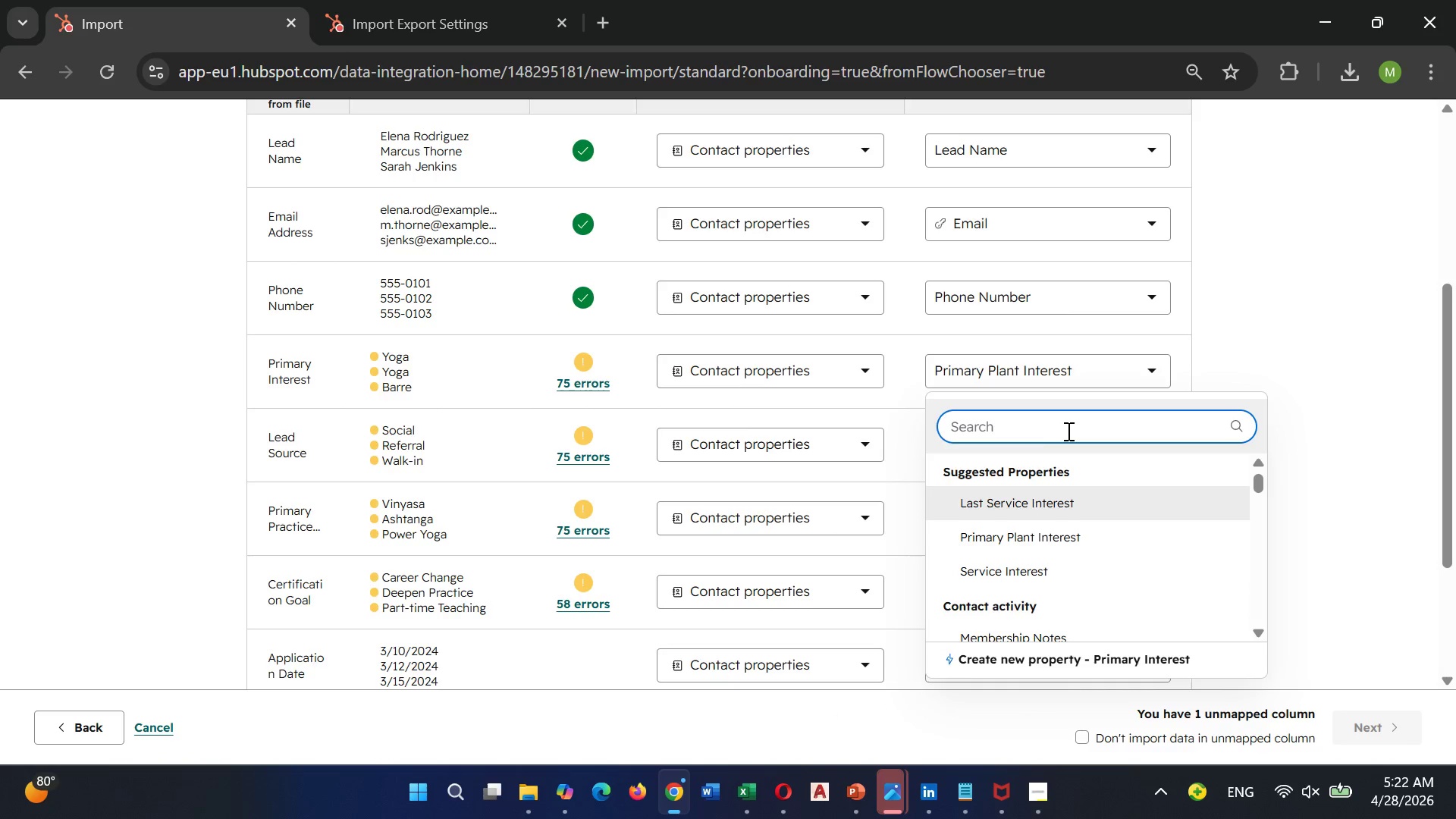 
type(Primary Pract)
 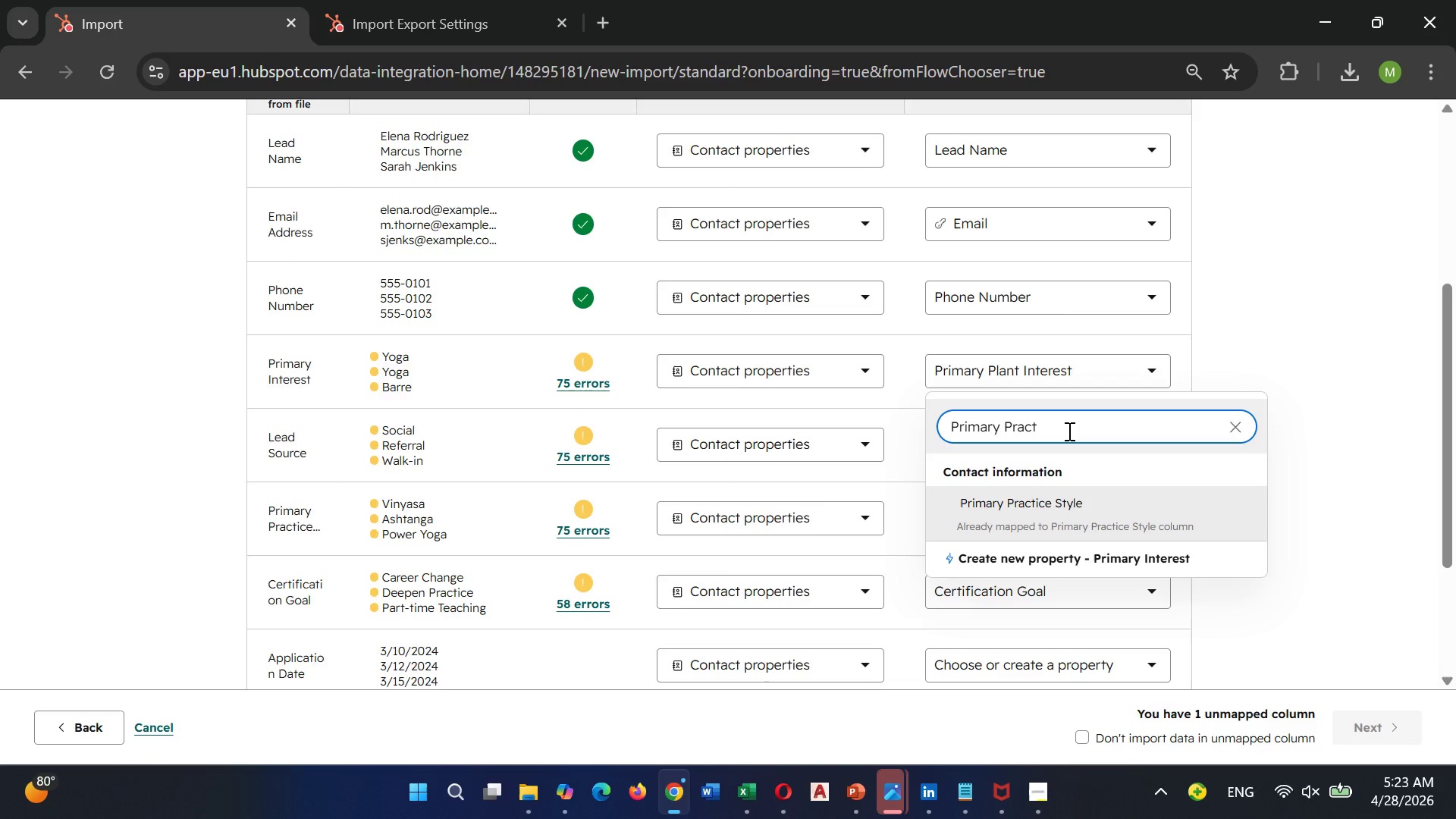 
wait(7.45)
 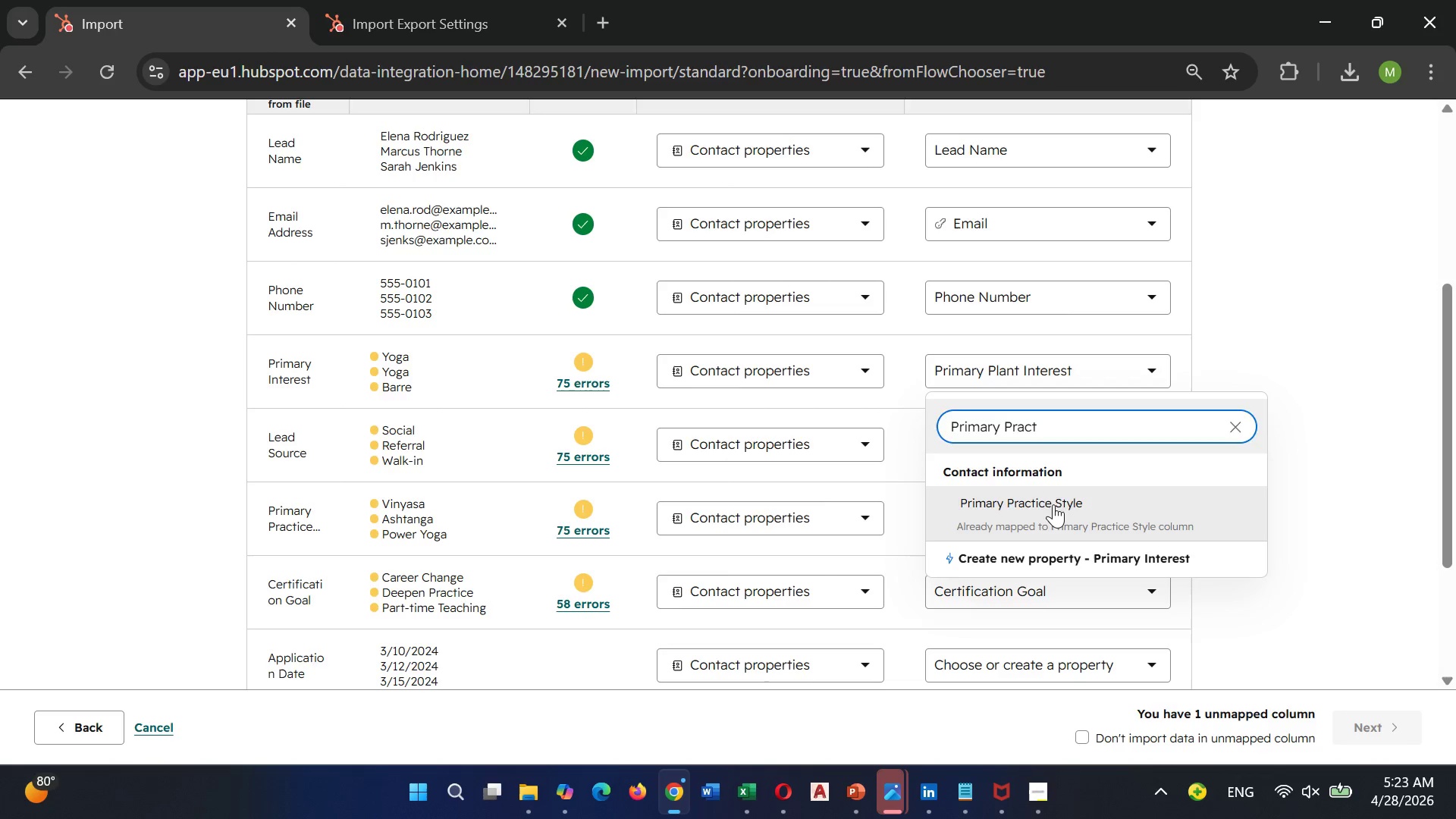 
scroll: coordinate [1035, 450], scroll_direction: down, amount: 1.0
 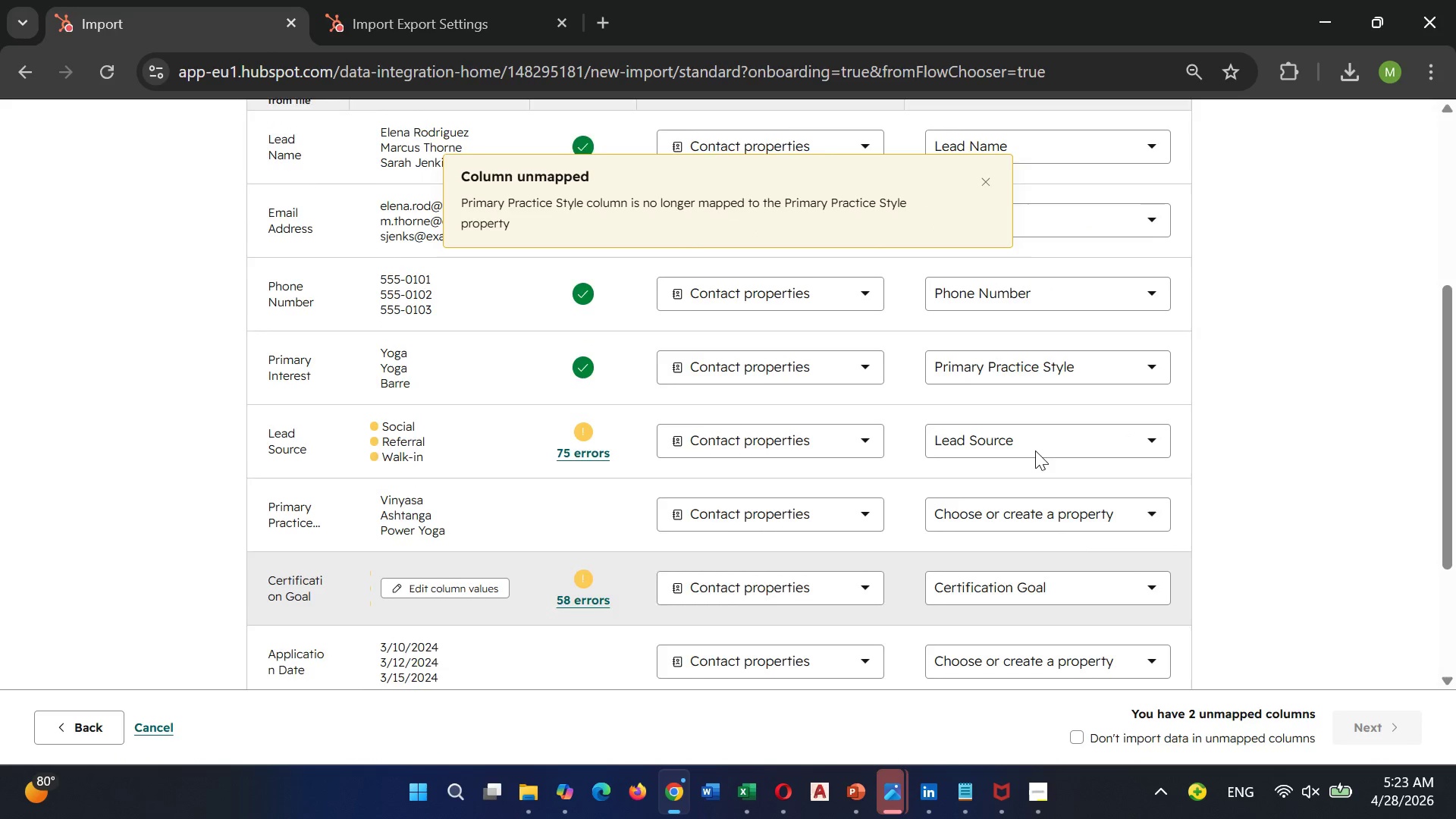 
scroll: coordinate [1035, 450], scroll_direction: up, amount: 1.0
 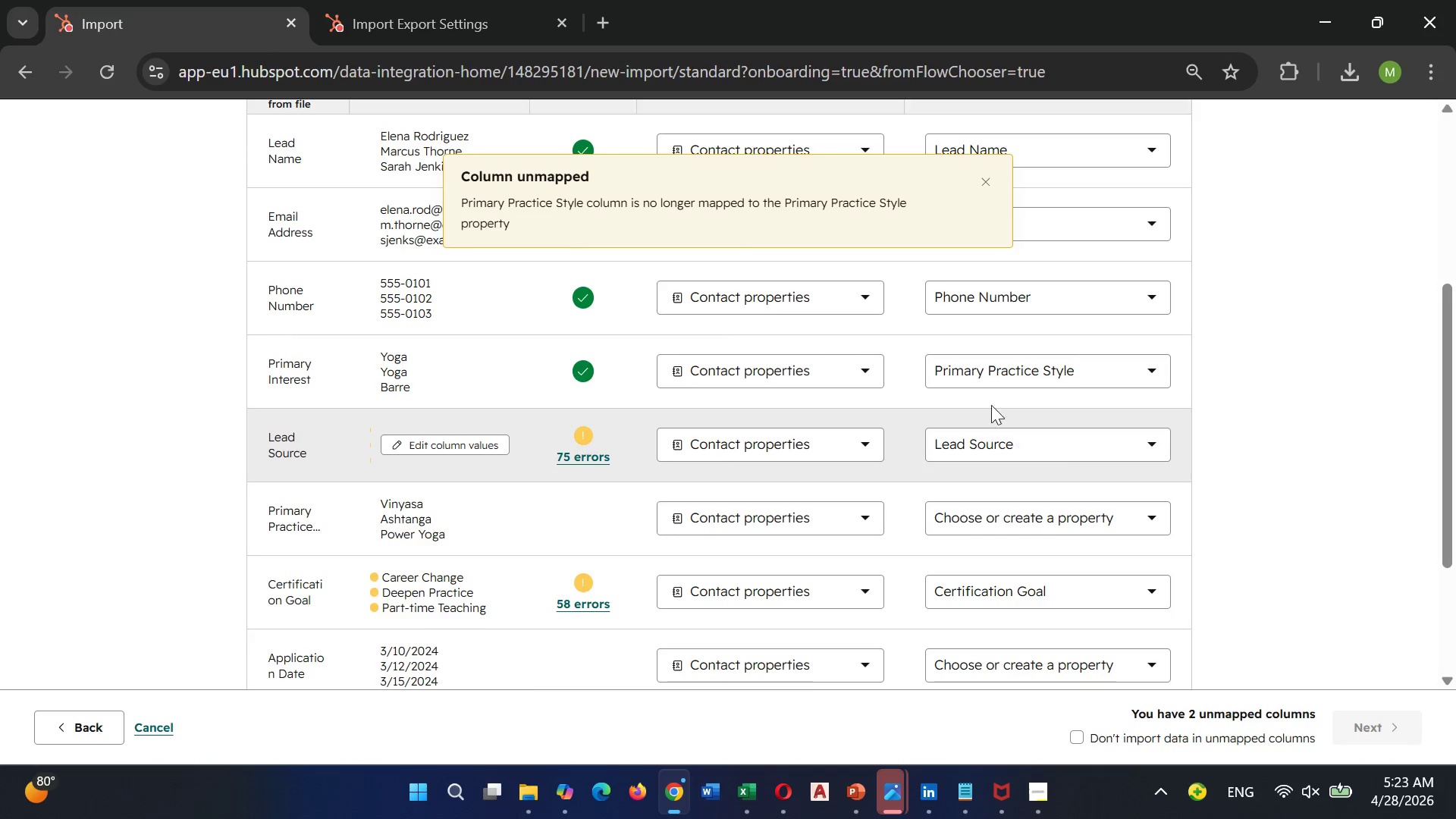 
mouse_move([934, 387])
 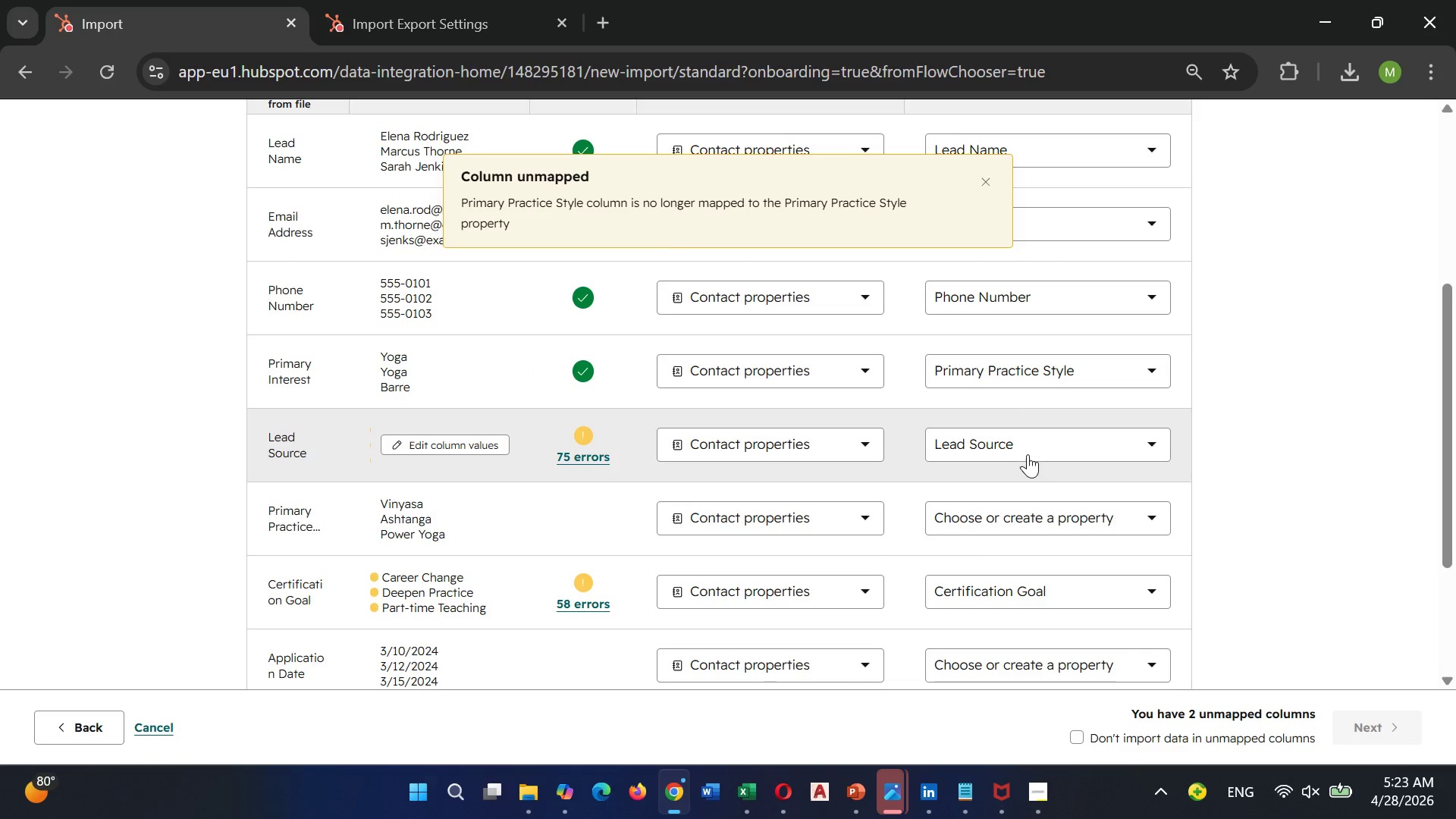 
left_click([1028, 452])
 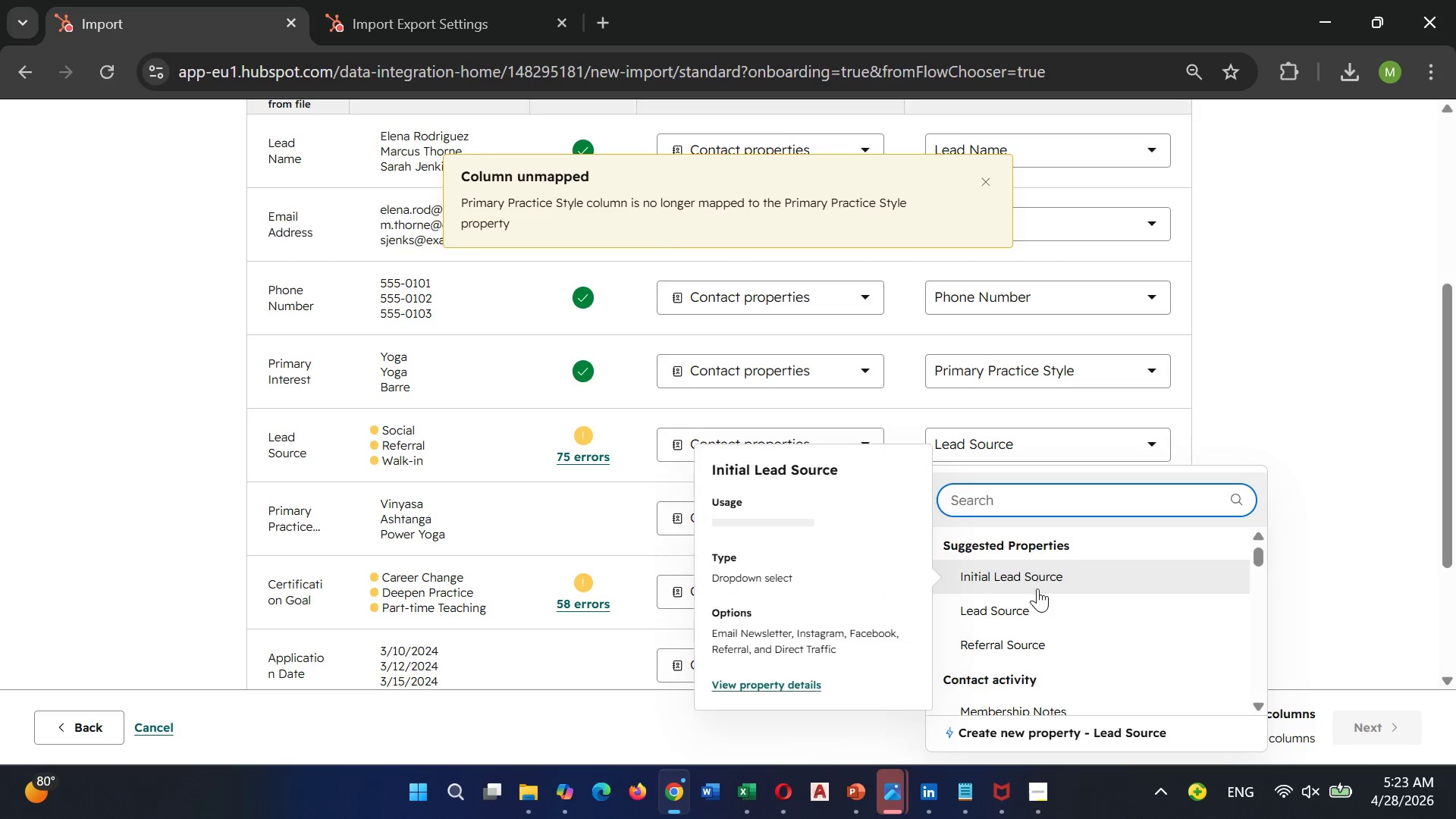 
scroll: coordinate [1037, 592], scroll_direction: down, amount: 2.0
 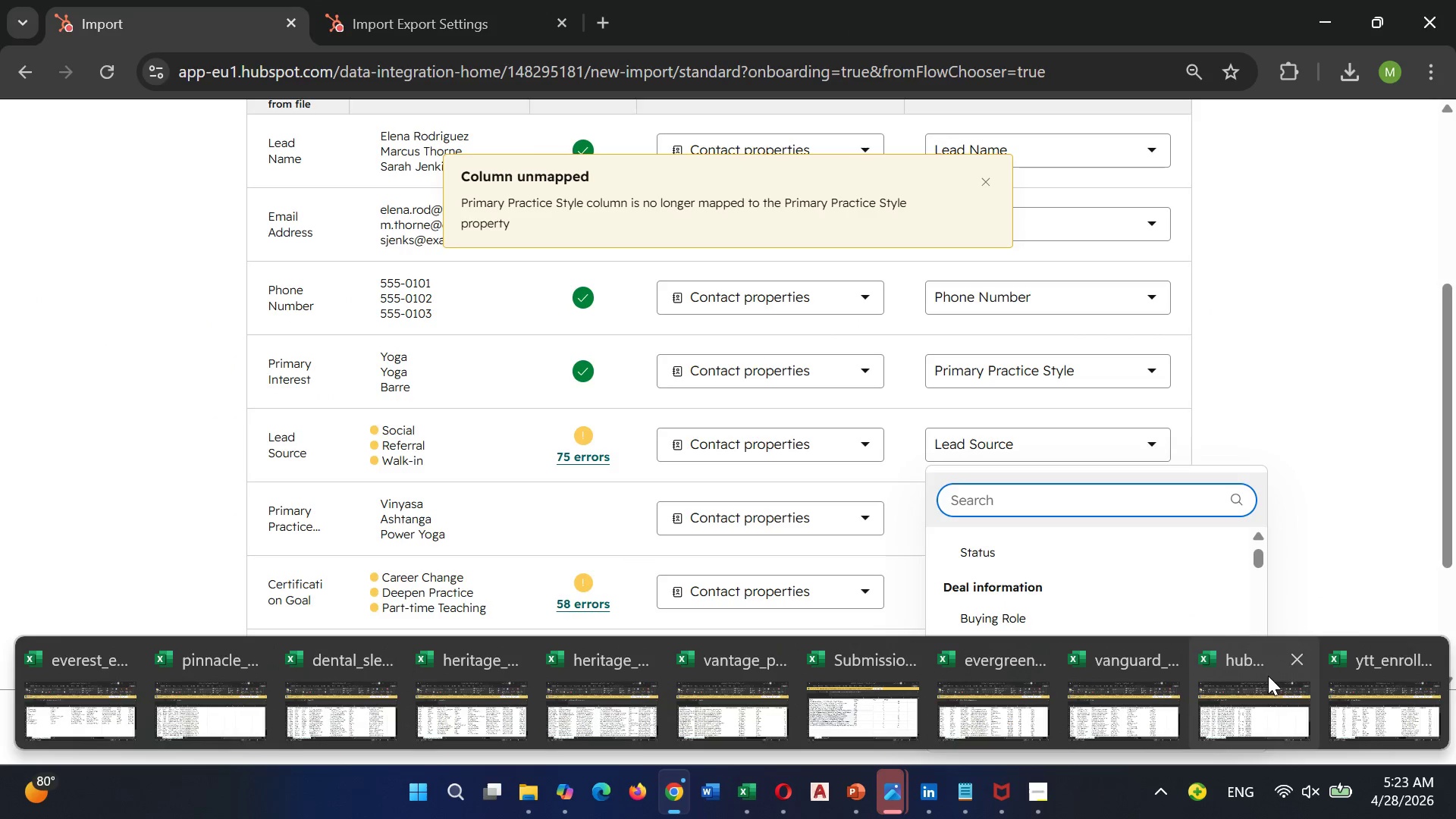 
wait(6.97)
 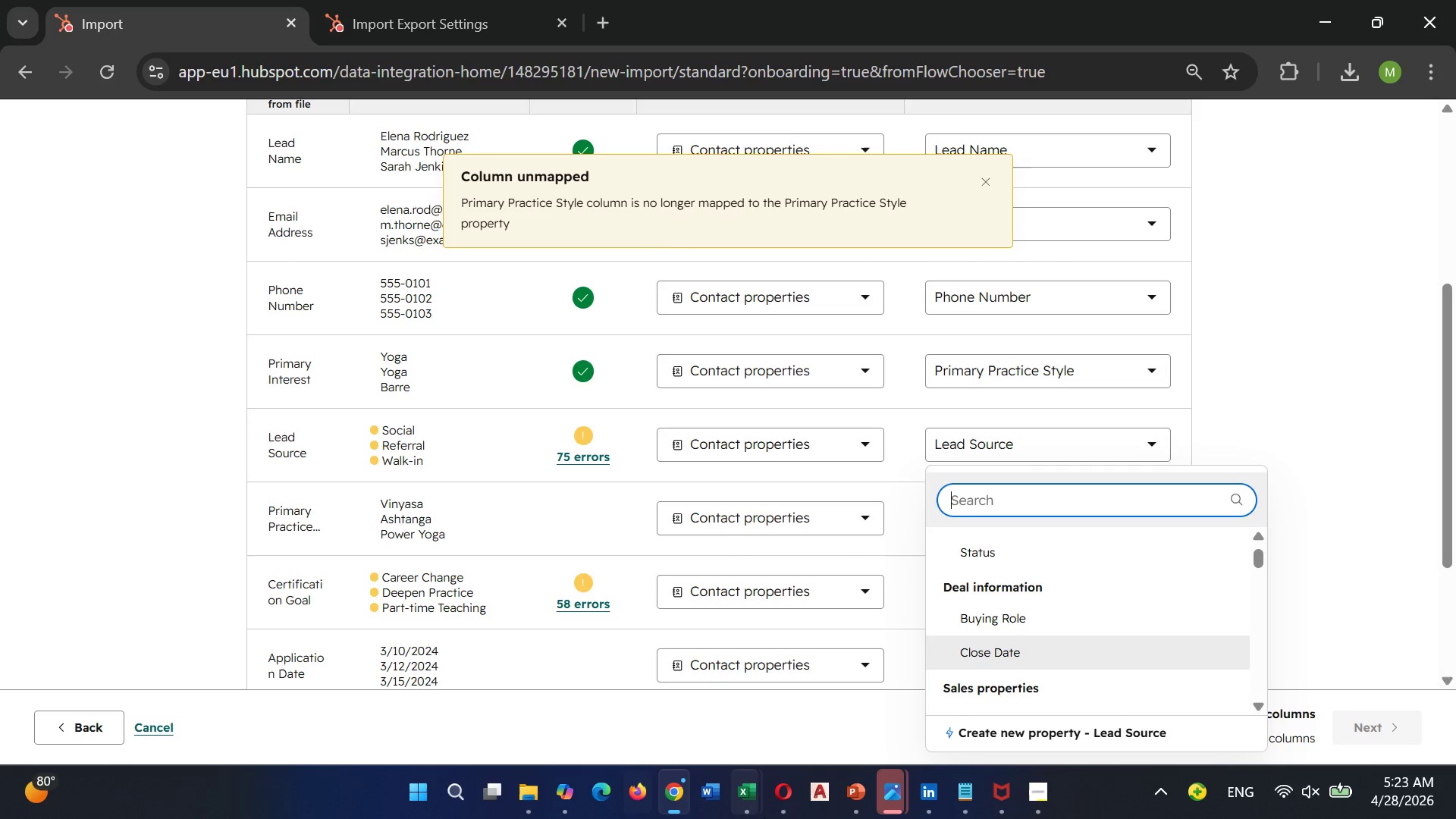 
left_click([1345, 685])
 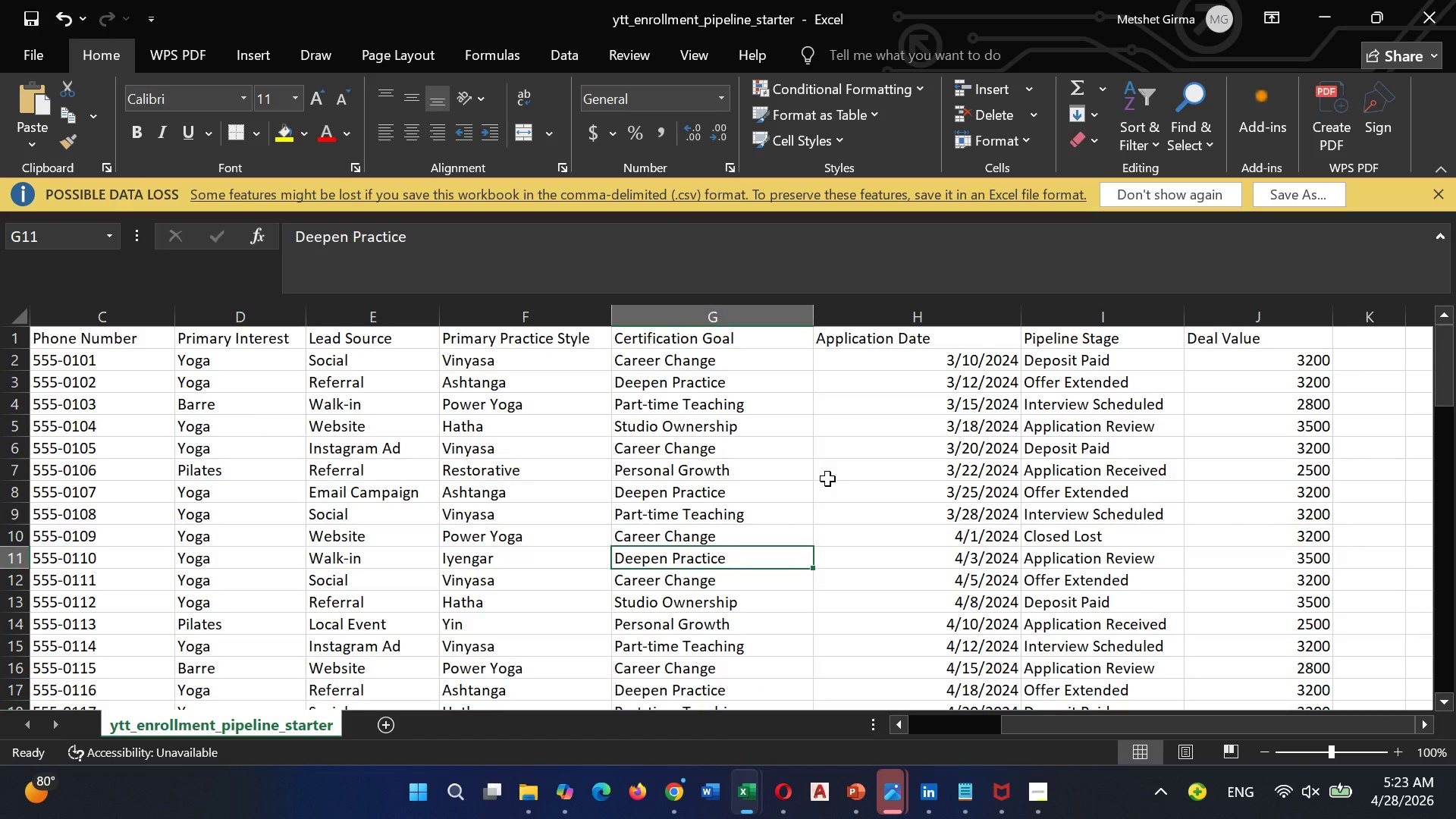 
scroll: coordinate [827, 478], scroll_direction: up, amount: 3.0
 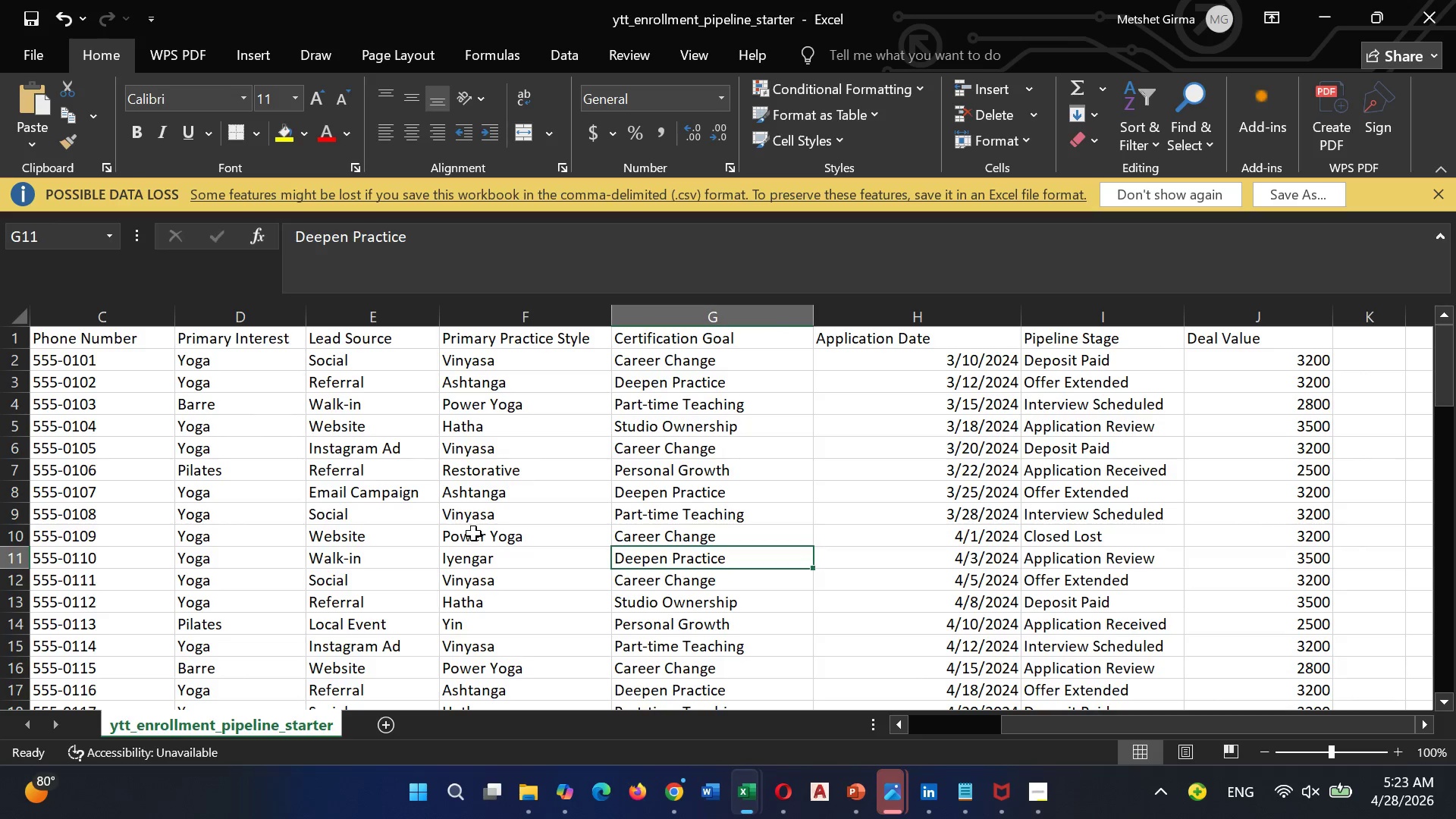 
scroll: coordinate [469, 533], scroll_direction: down, amount: 12.0
 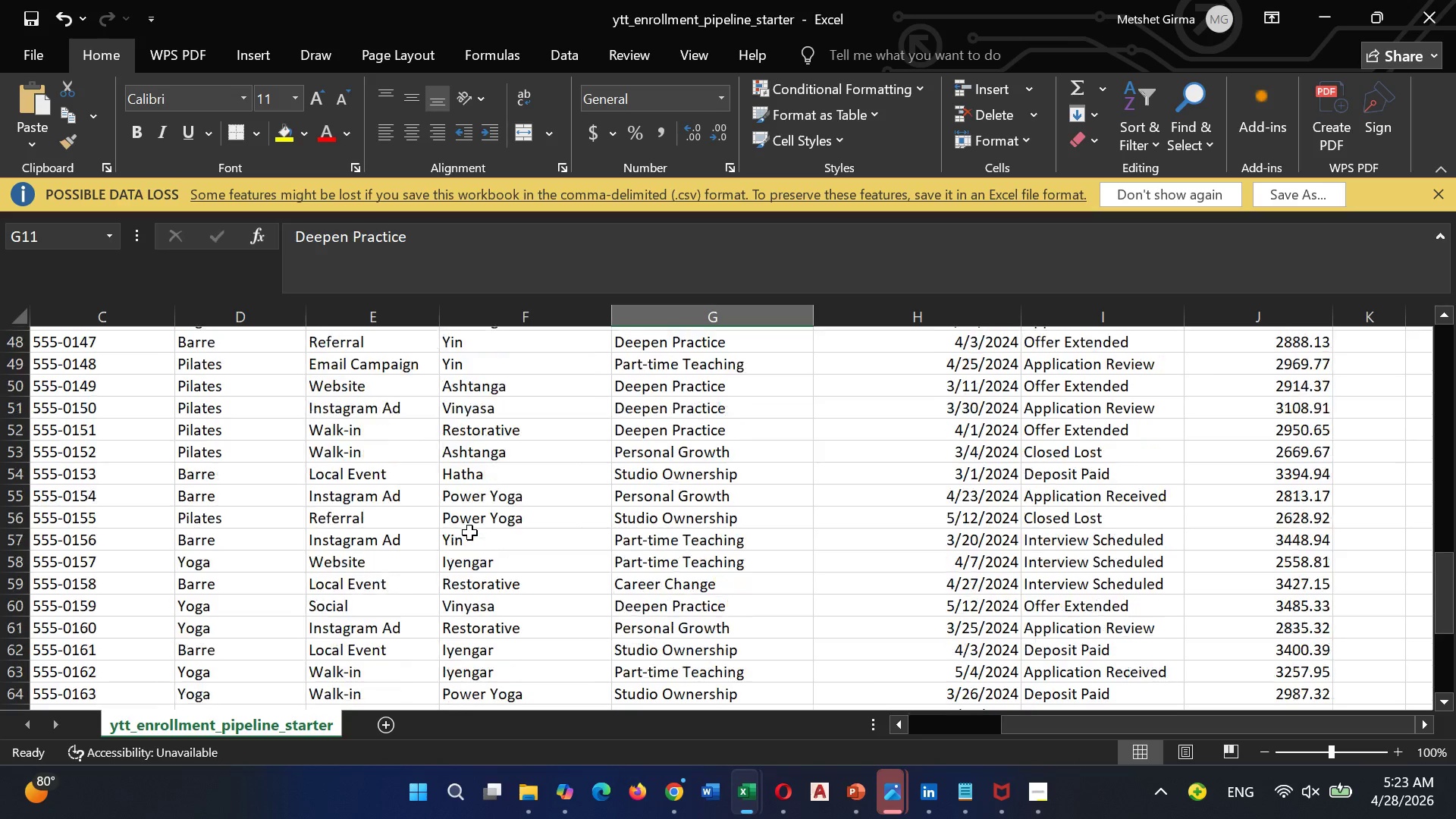 
scroll: coordinate [469, 532], scroll_direction: down, amount: 2.0
 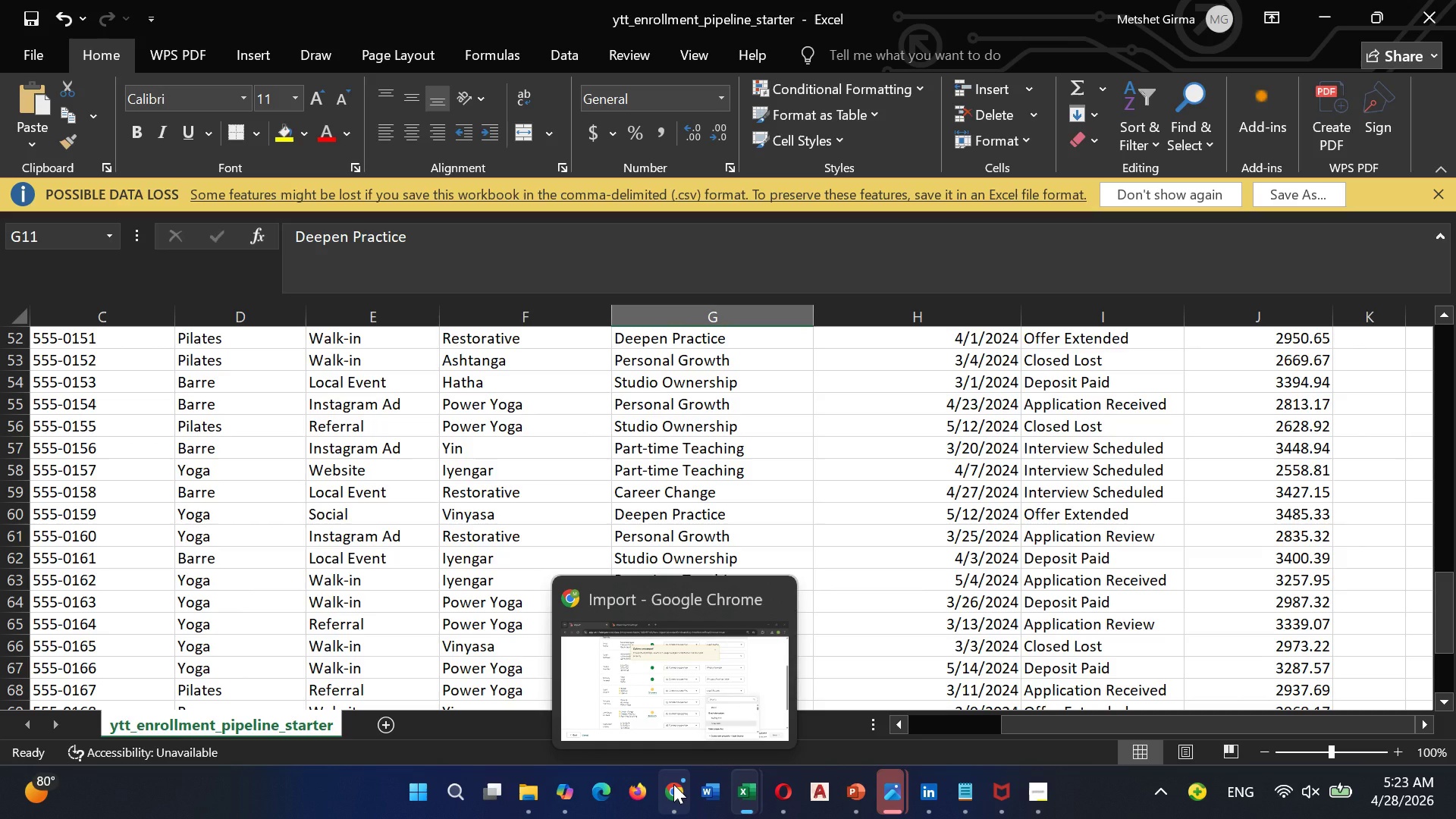 
wait(5.46)
 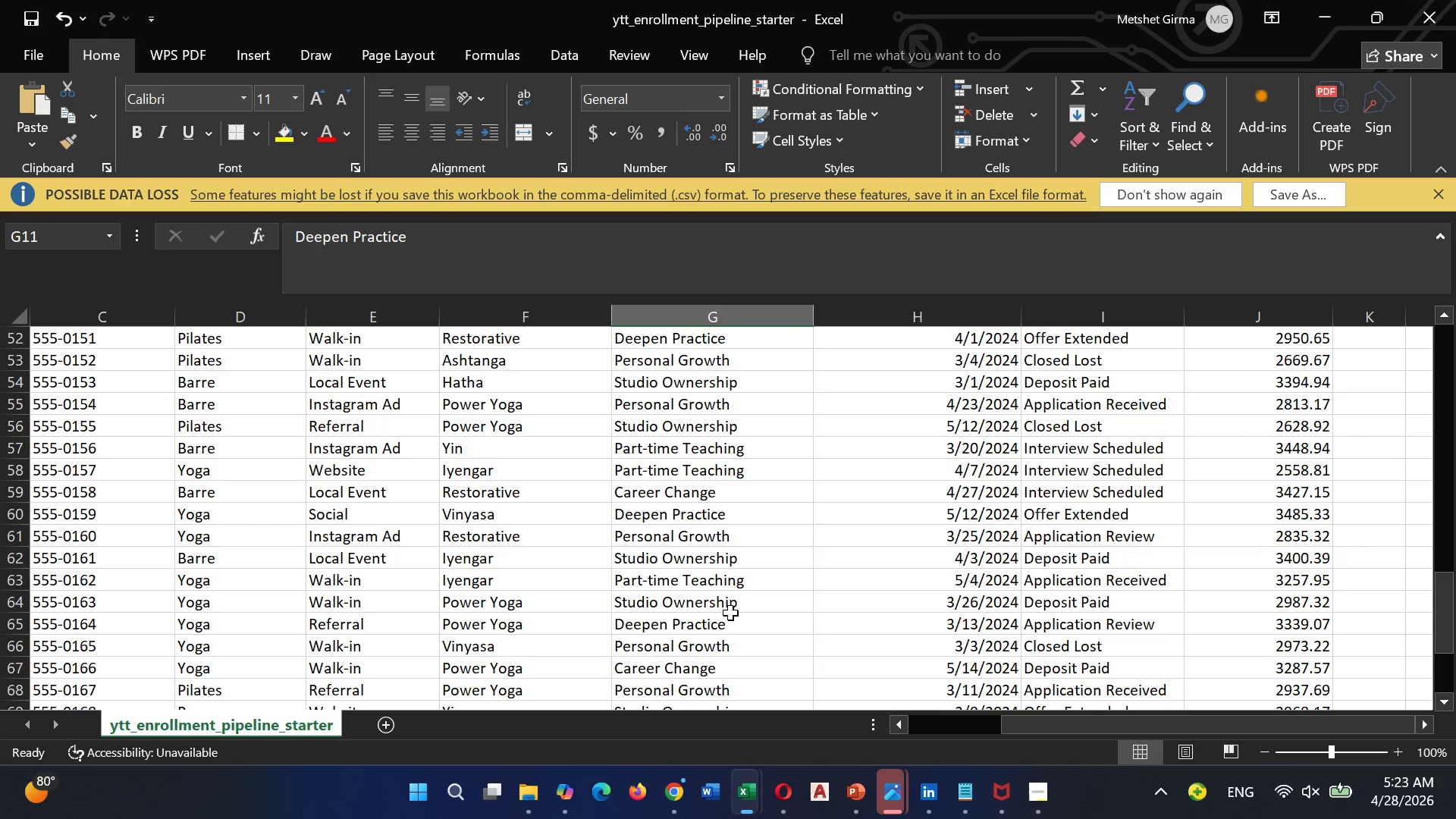 
left_click([689, 723])
 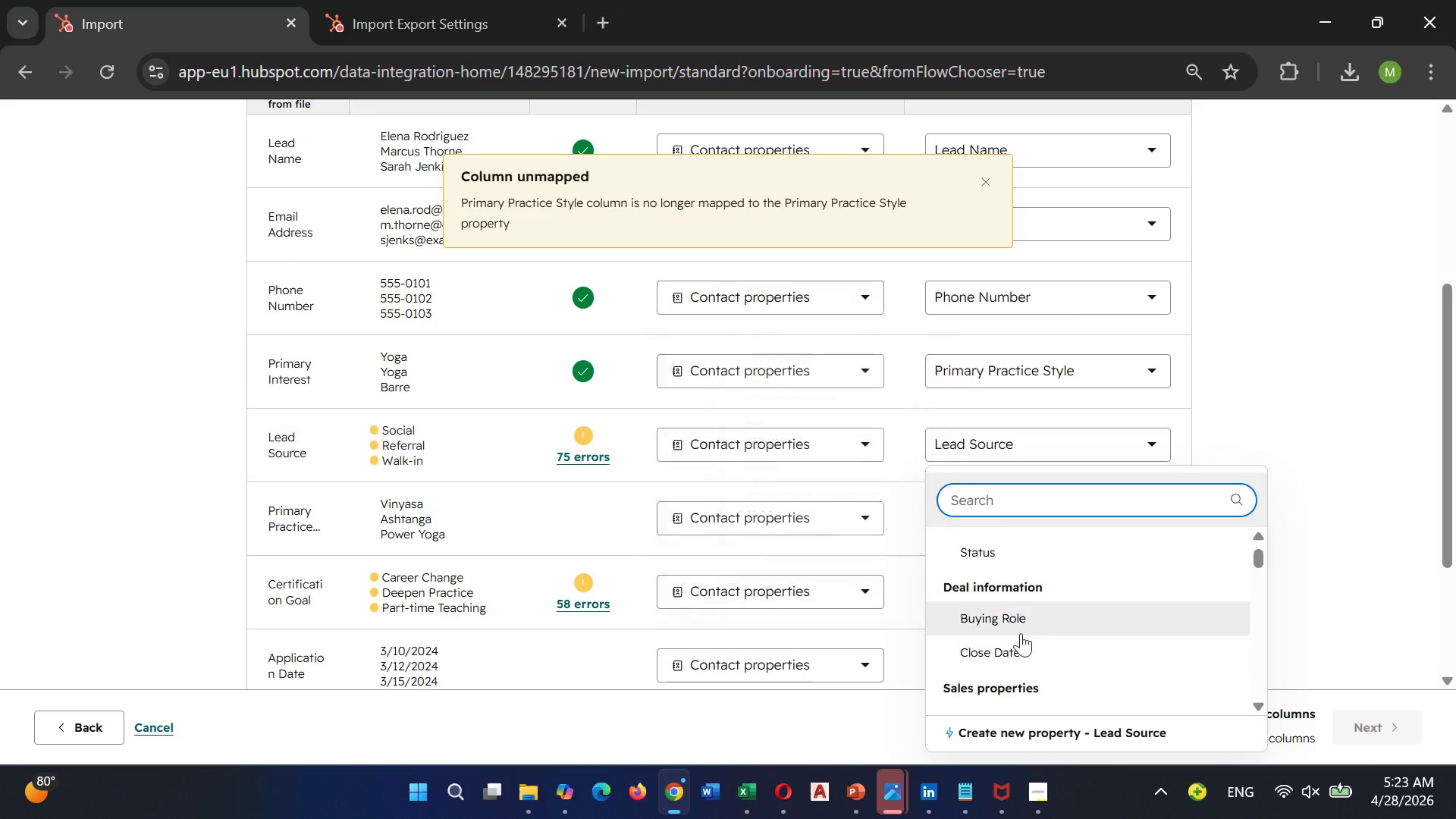 
scroll: coordinate [1021, 636], scroll_direction: down, amount: 4.0
 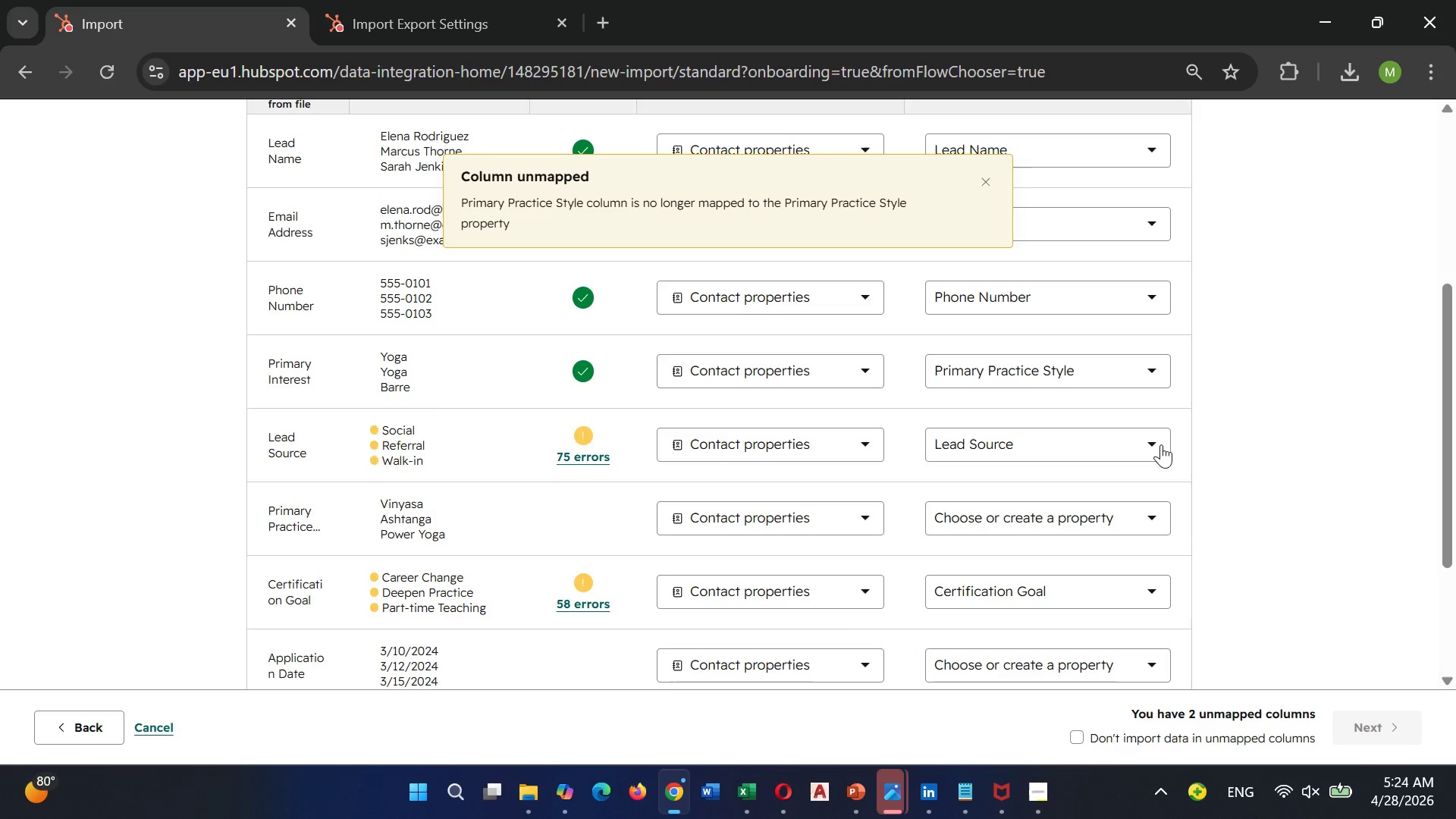 
left_click([595, 453])
 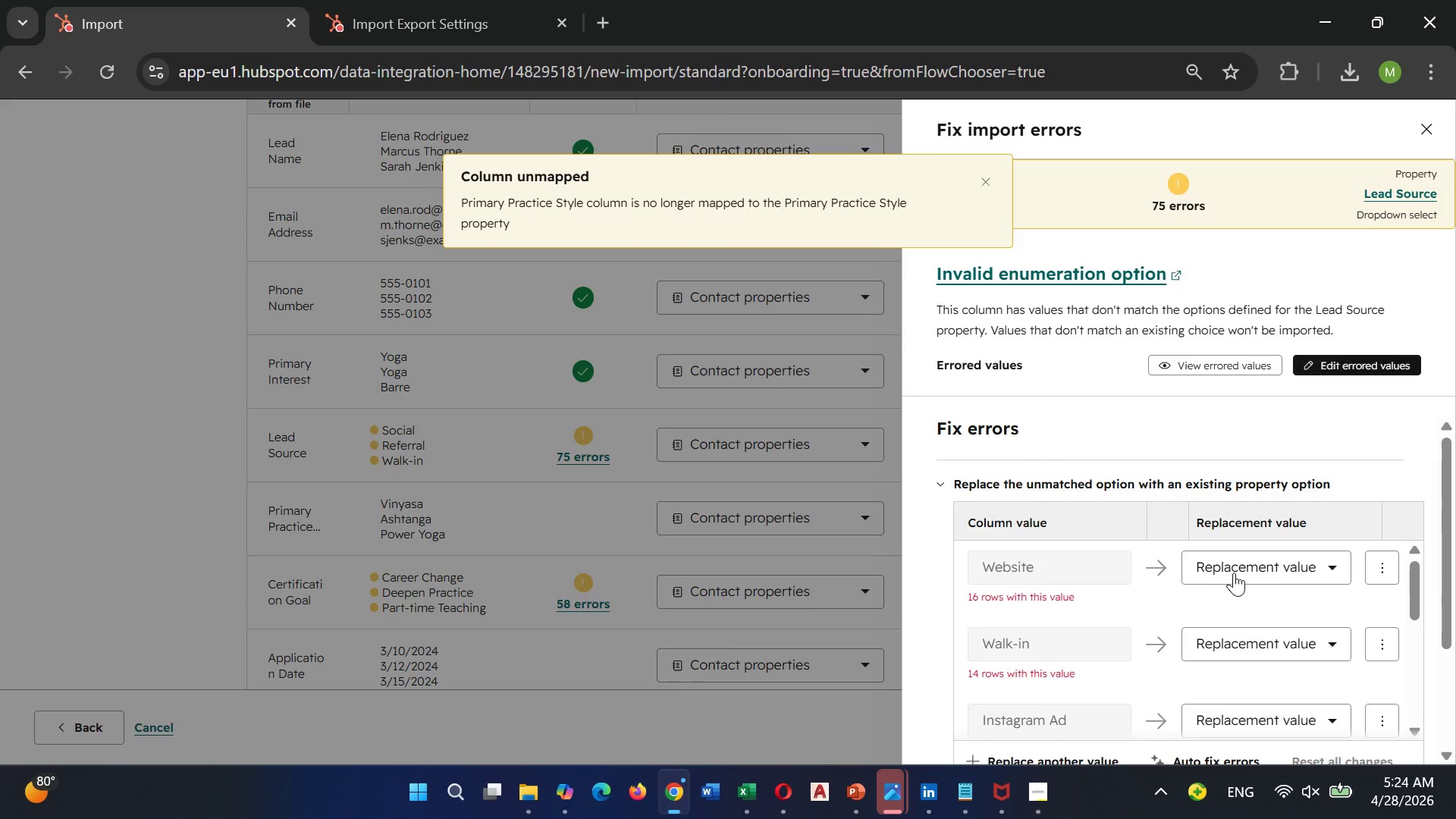 
left_click([1235, 573])
 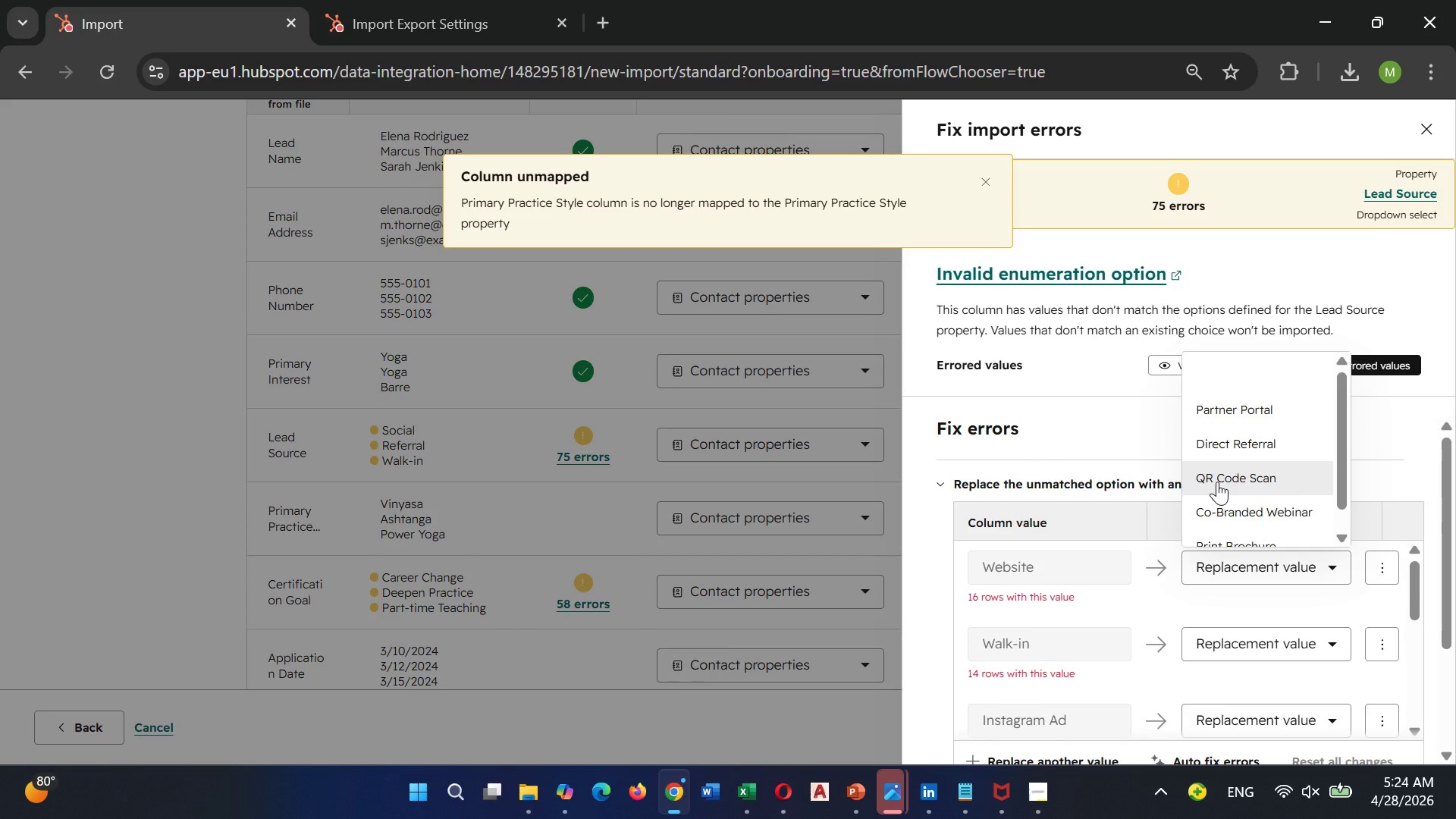 
scroll: coordinate [1217, 482], scroll_direction: down, amount: 3.0
 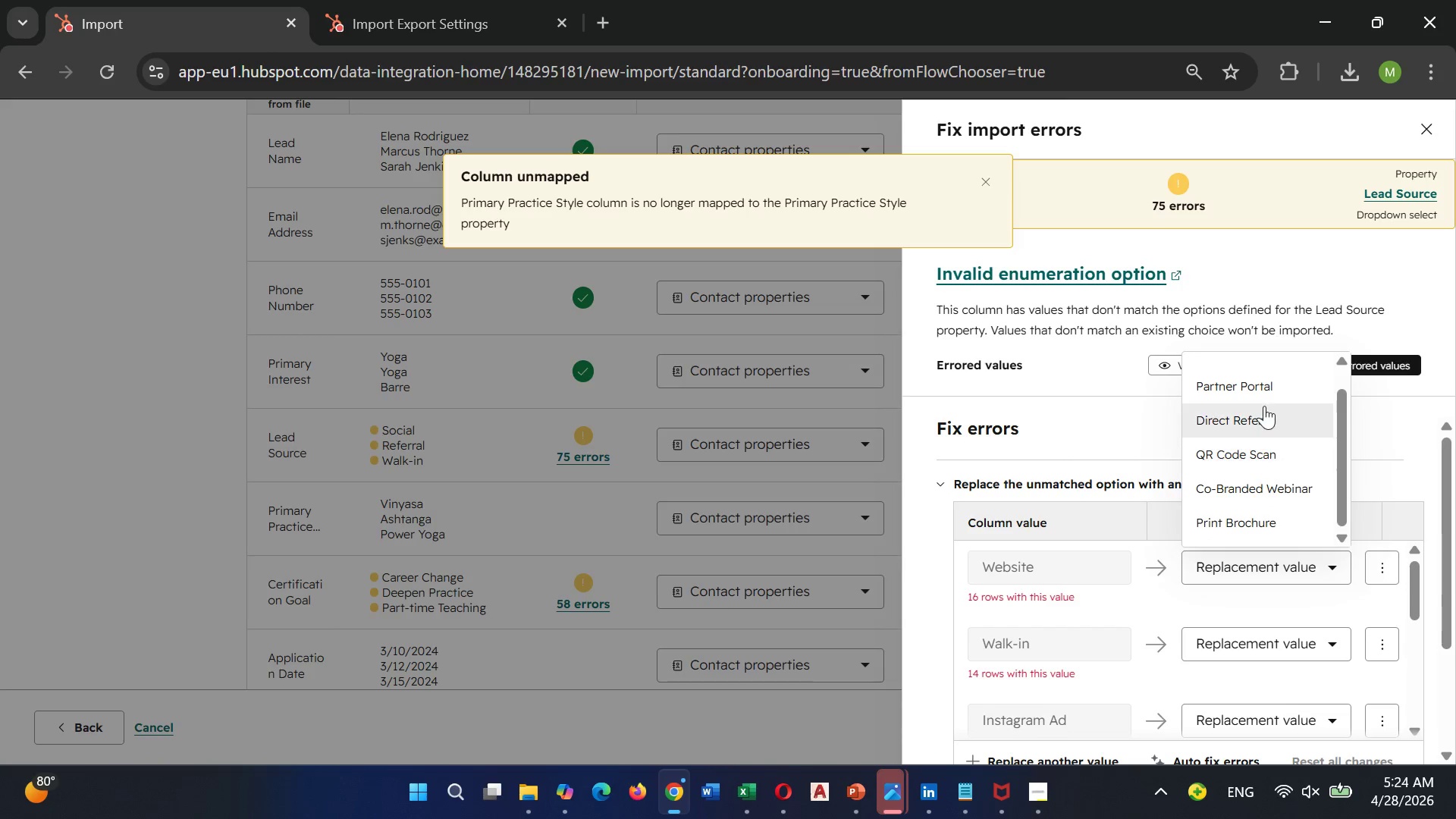 
left_click([1265, 408])
 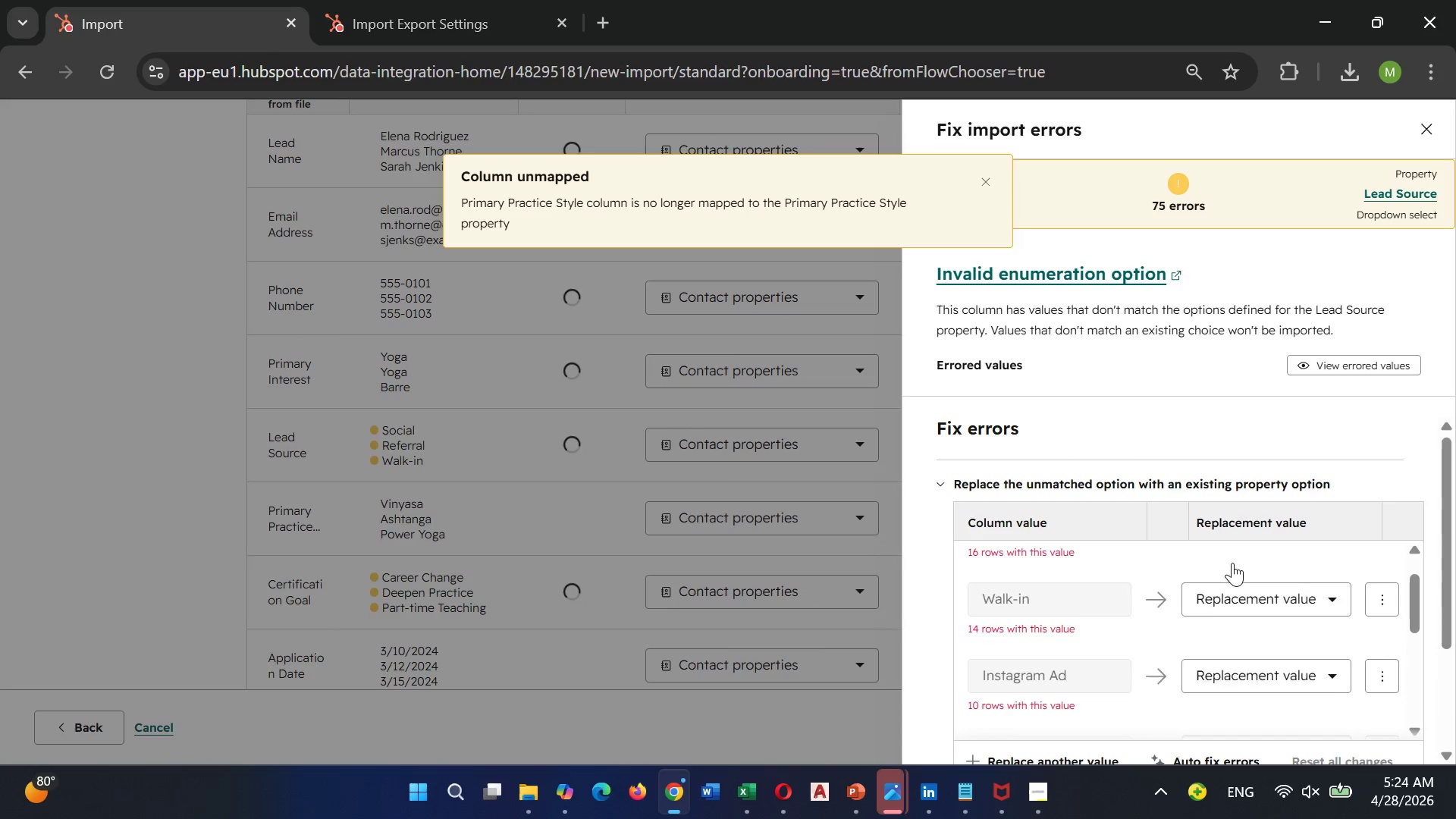 
scroll: coordinate [1232, 563], scroll_direction: down, amount: 1.0
 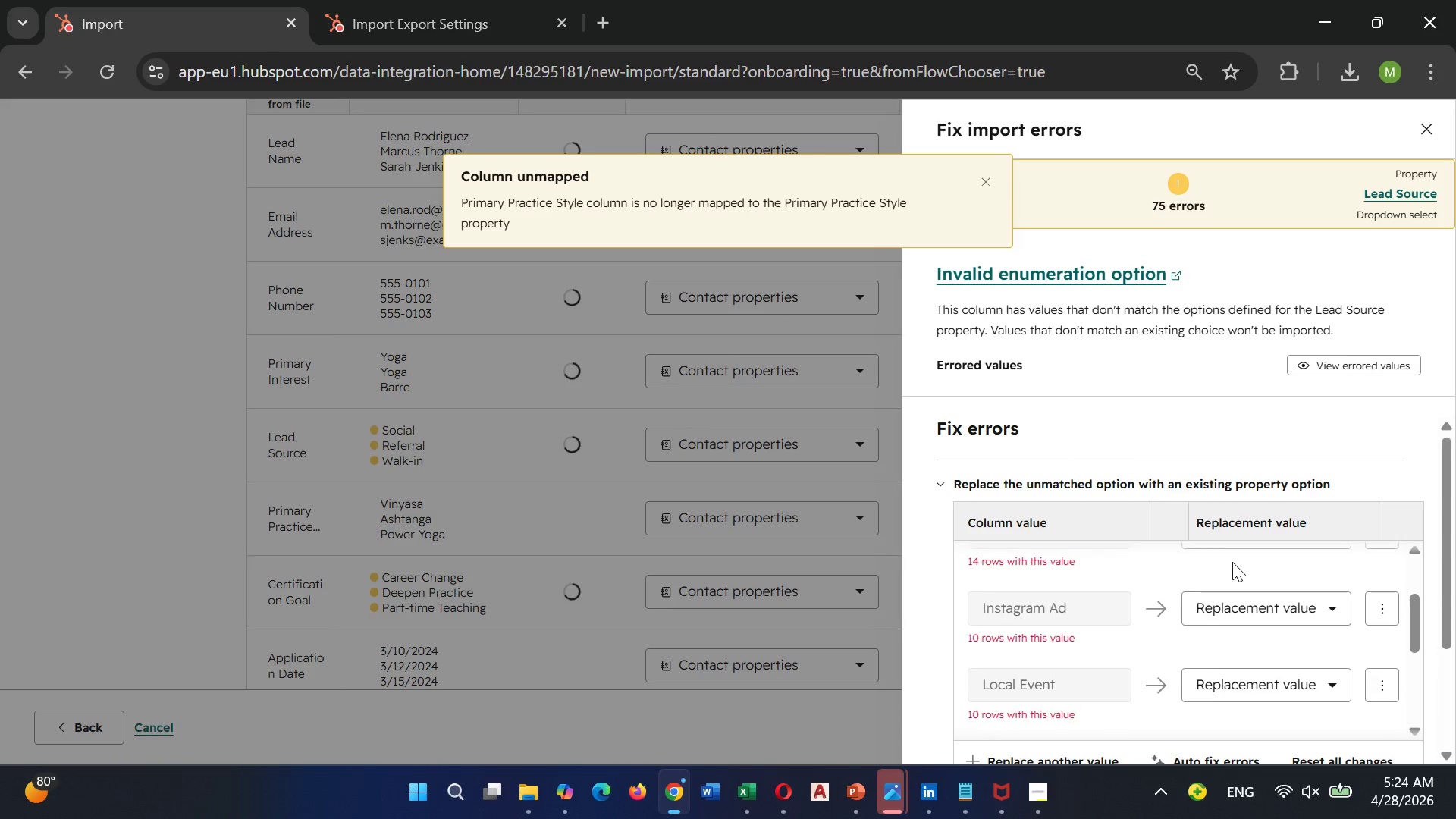 
scroll: coordinate [1232, 563], scroll_direction: up, amount: 1.0
 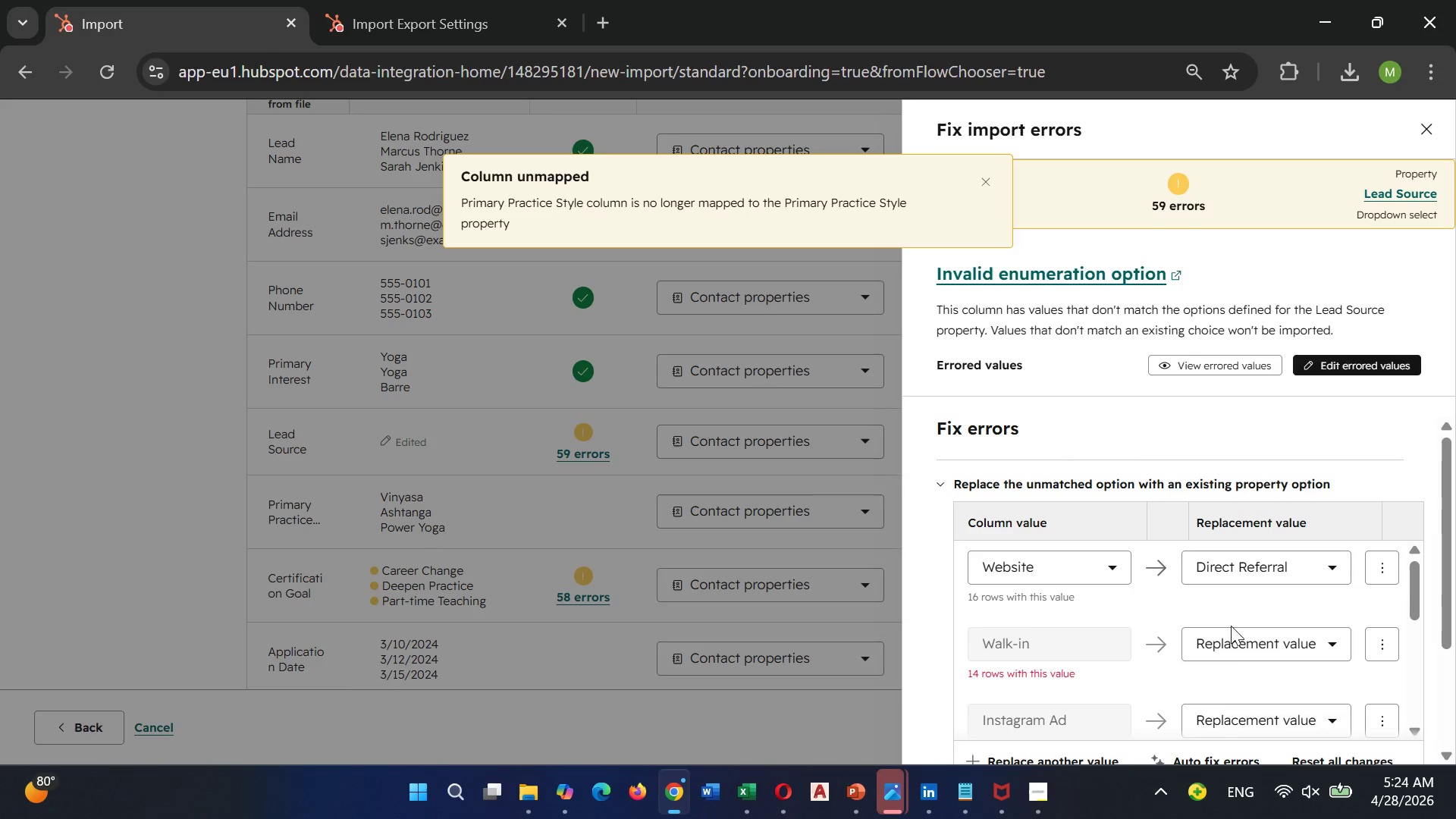 
mouse_move([1235, 618])
 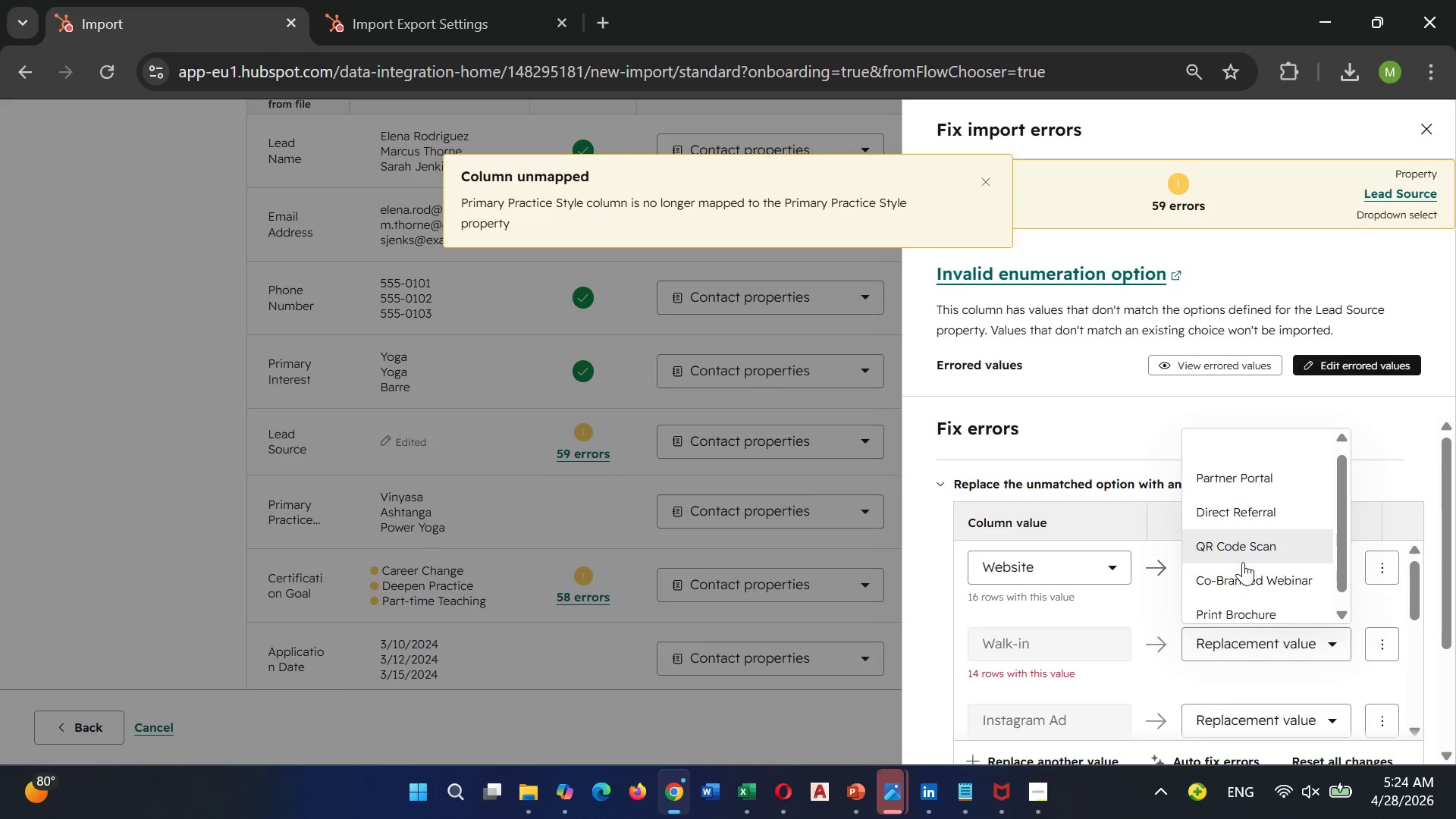 
scroll: coordinate [1098, 662], scroll_direction: down, amount: 7.0
 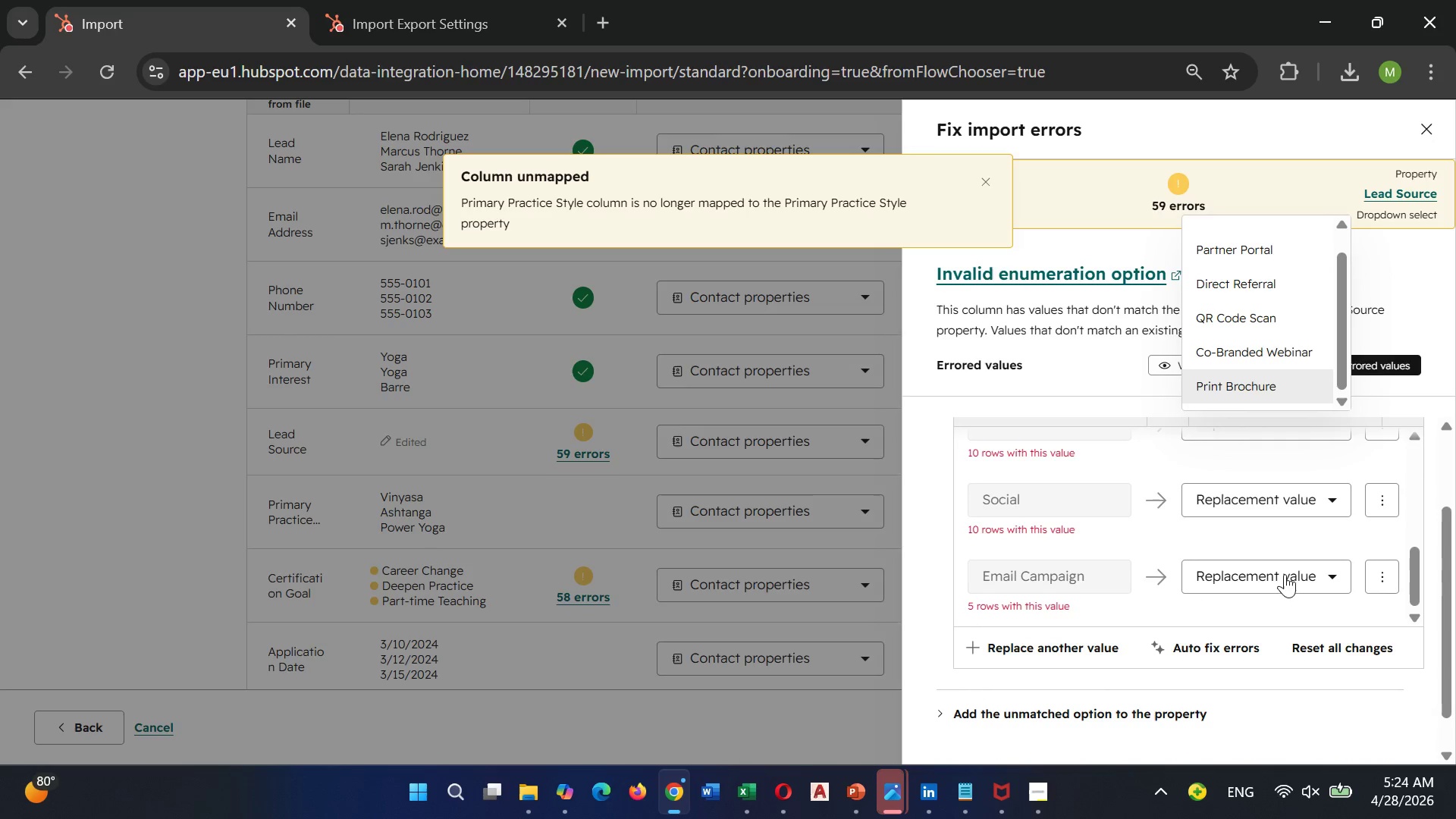 
left_click([1282, 575])
 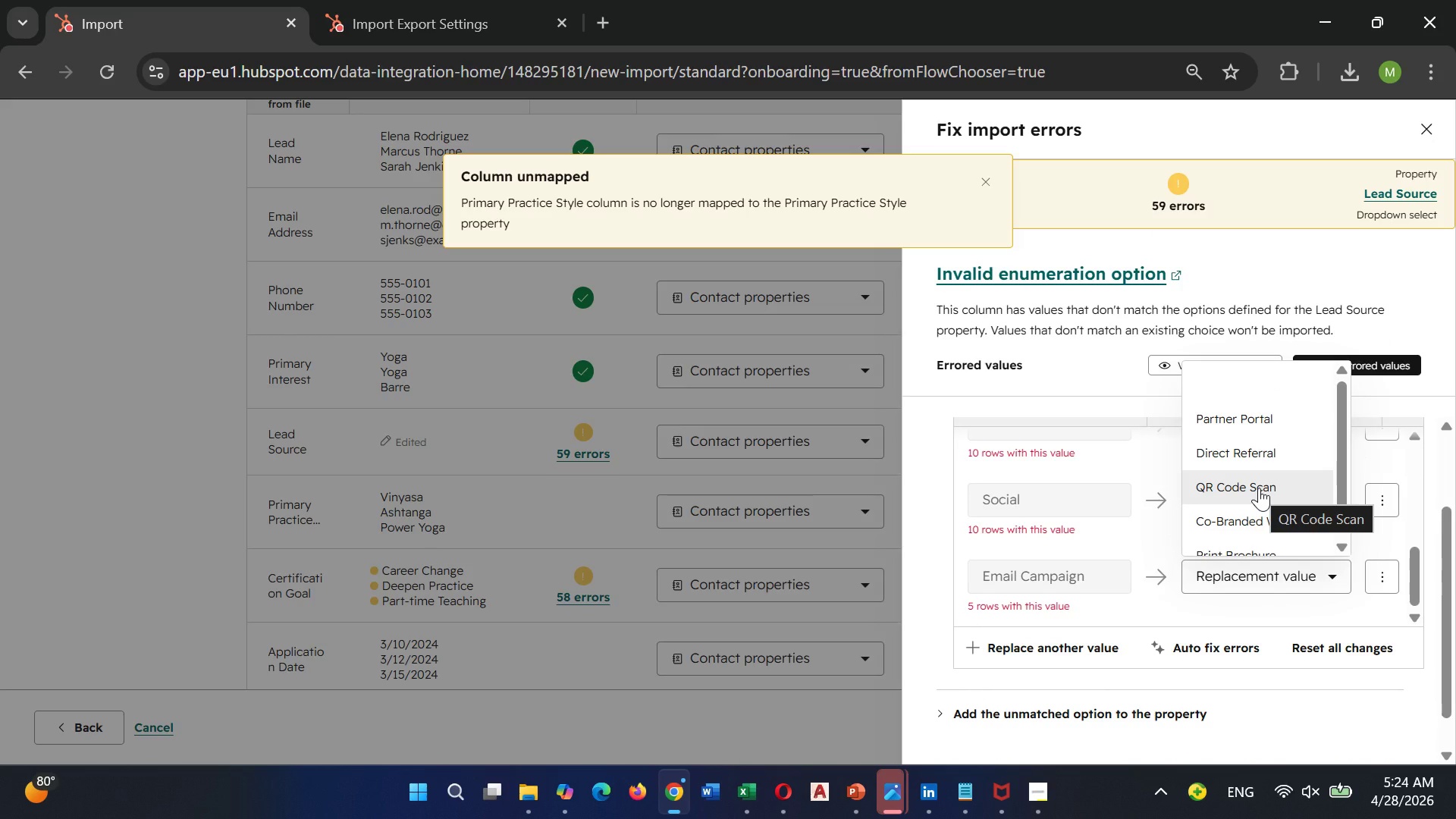 
scroll: coordinate [1260, 488], scroll_direction: down, amount: 2.0
 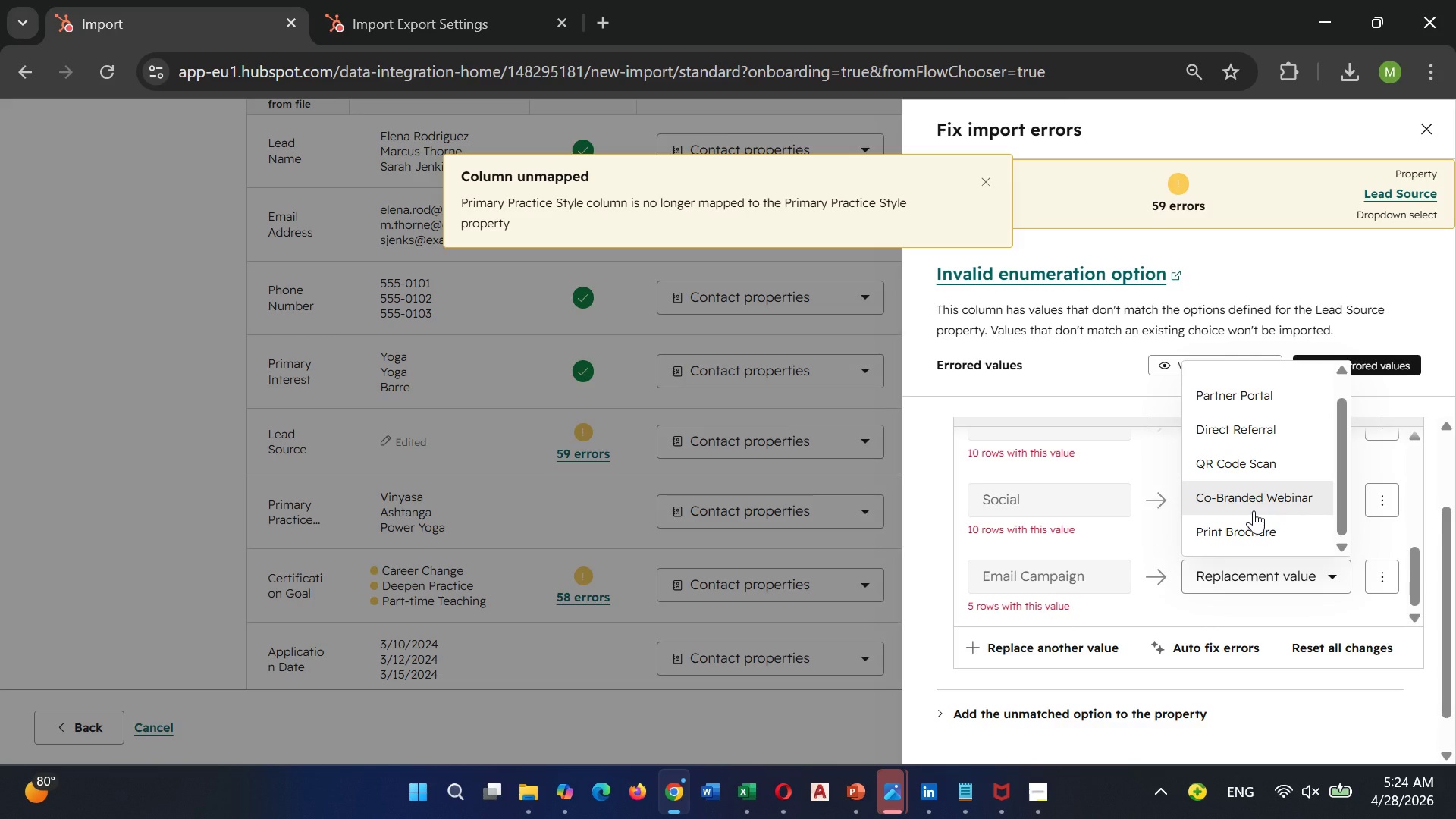 
scroll: coordinate [1254, 510], scroll_direction: up, amount: 1.0
 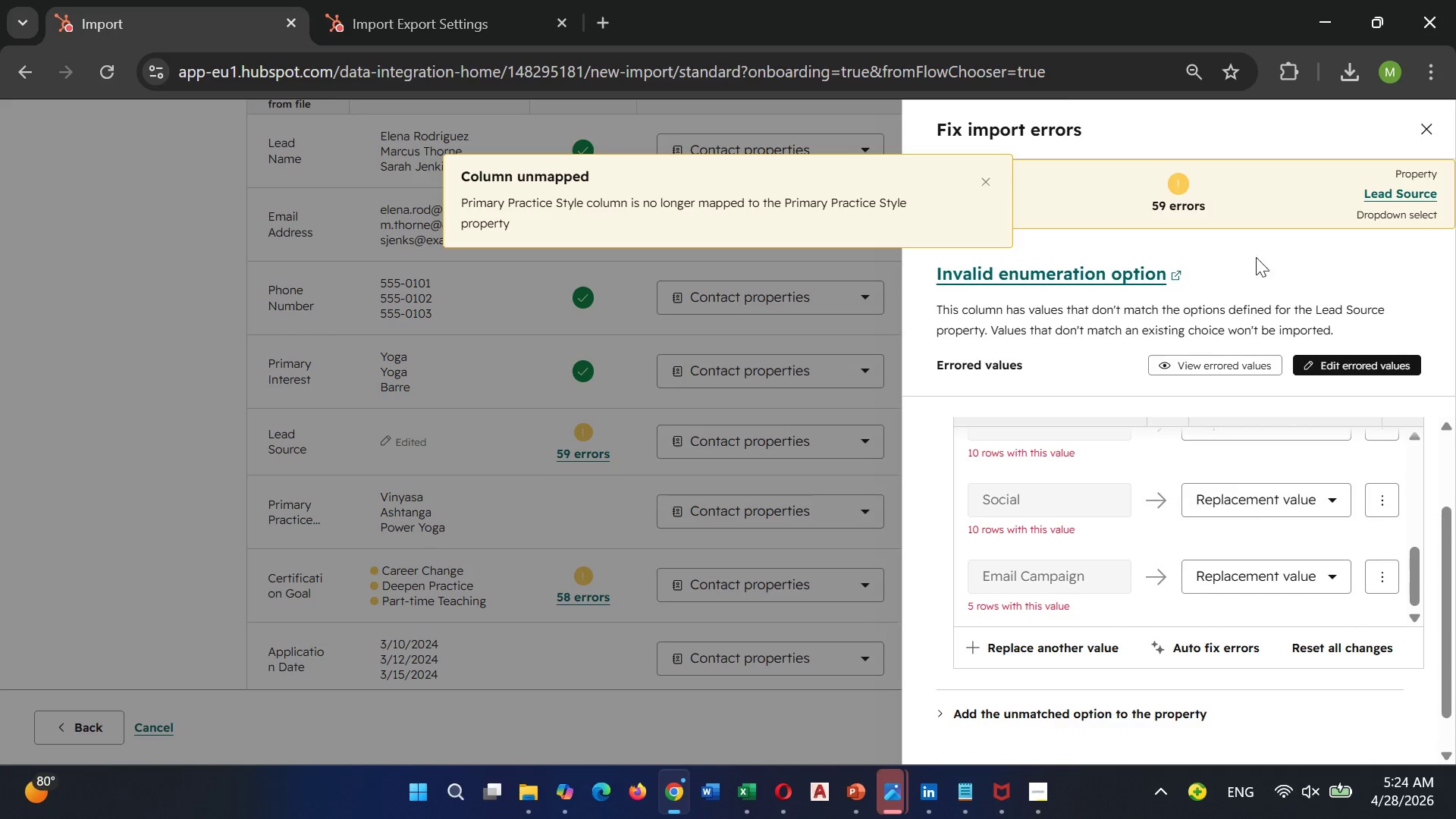 
wait(25.43)
 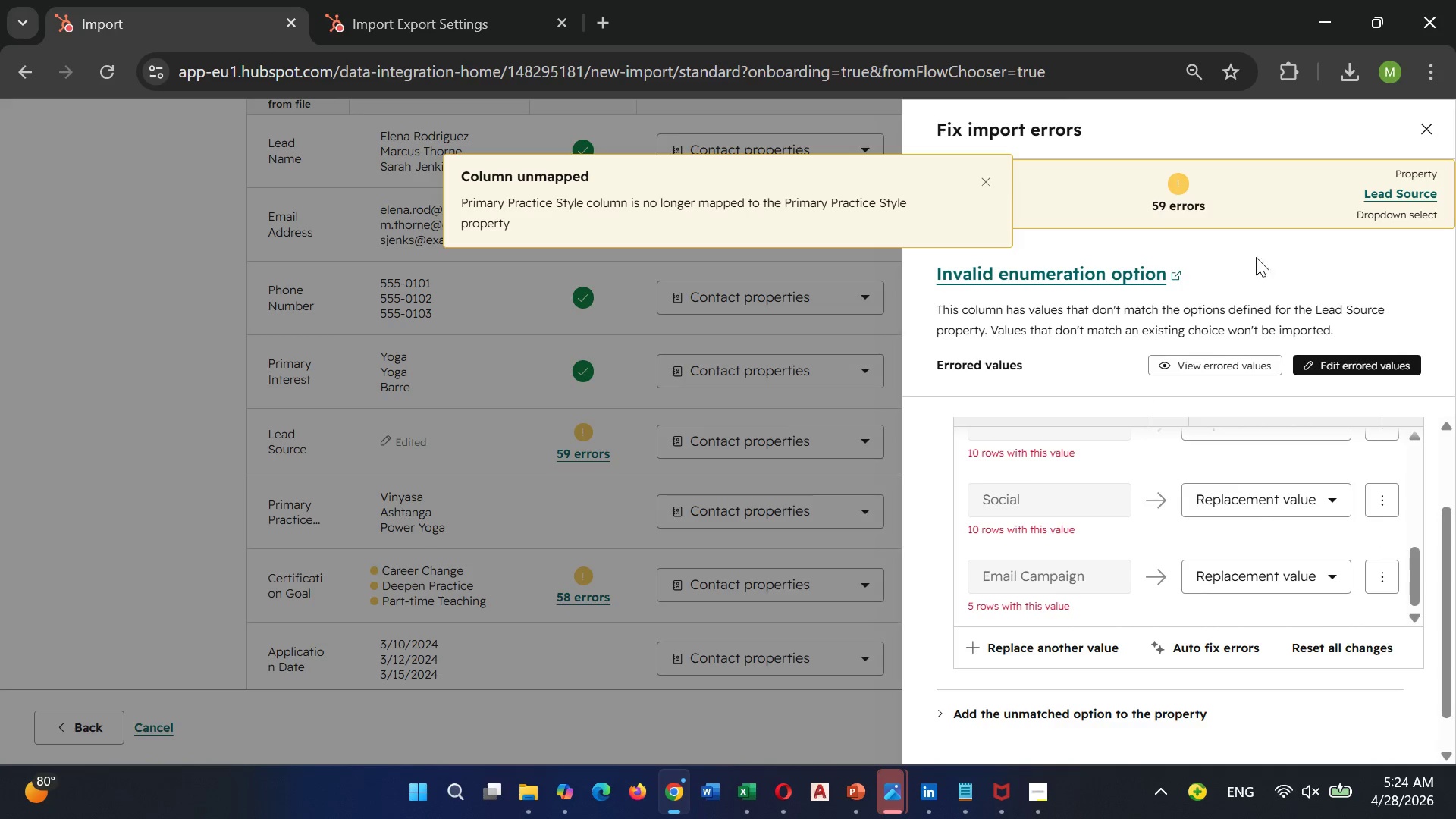 
left_click([1429, 138])
 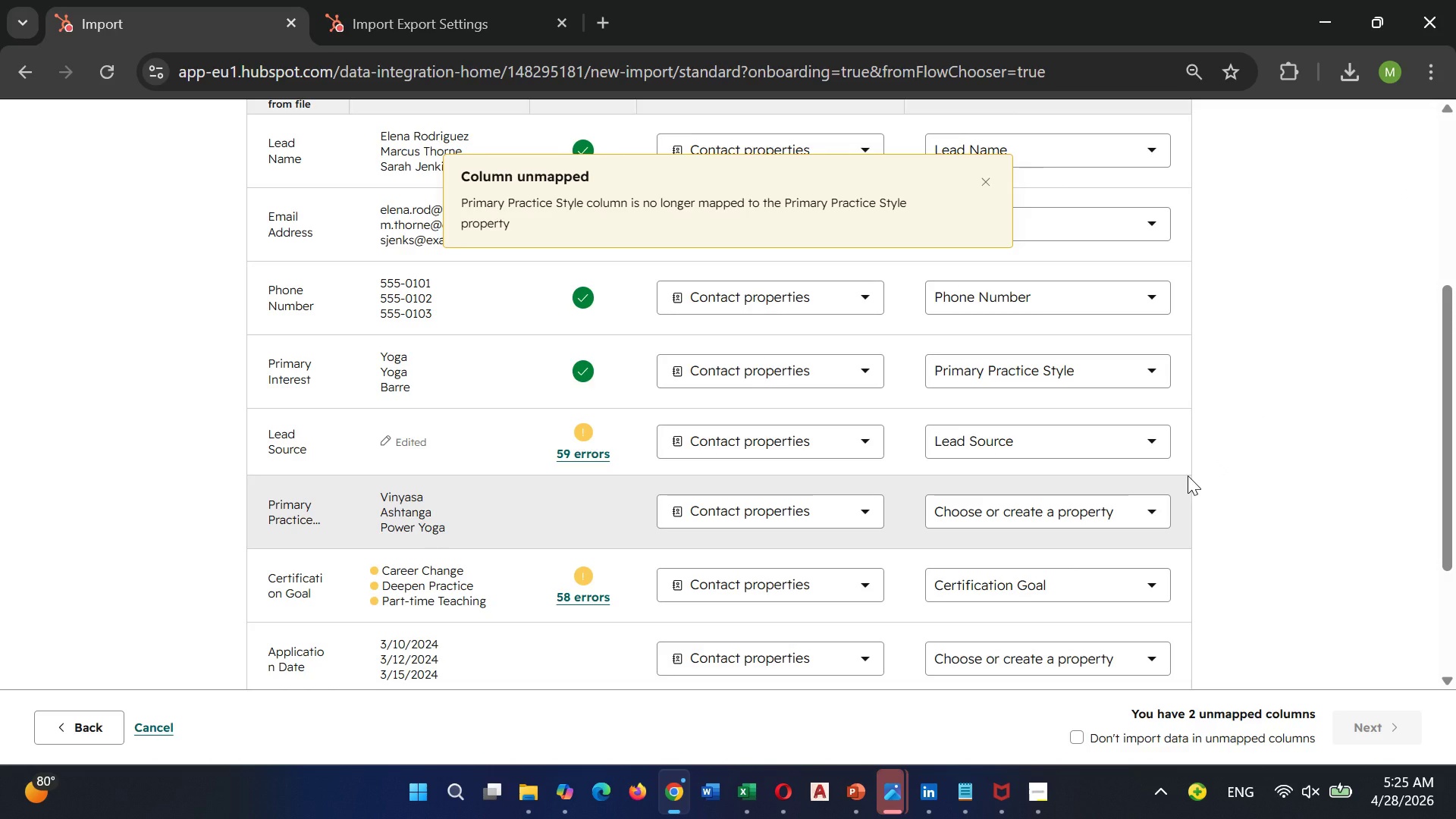 
scroll: coordinate [1188, 475], scroll_direction: none, amount: 0.0
 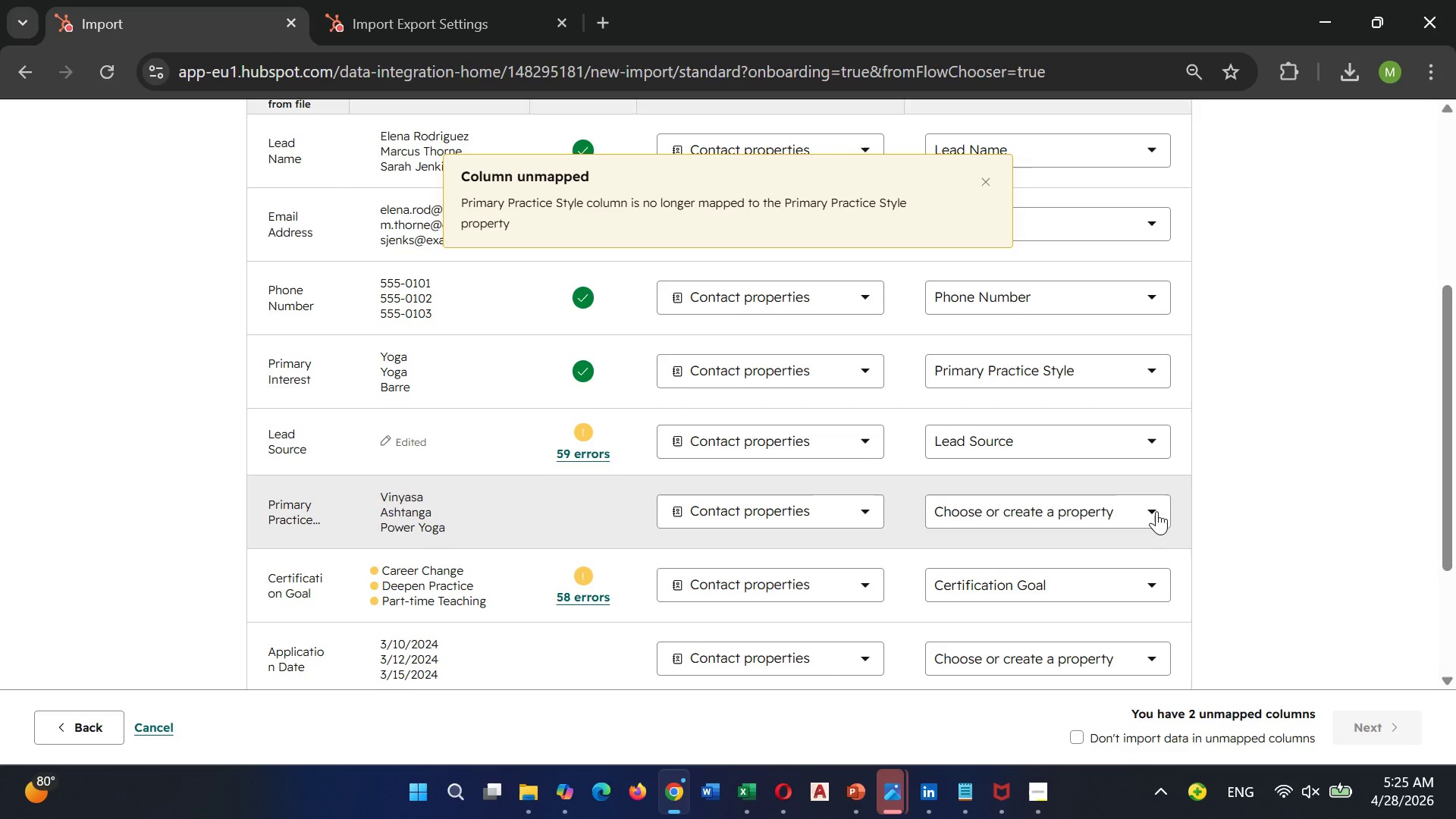 
wait(40.87)
 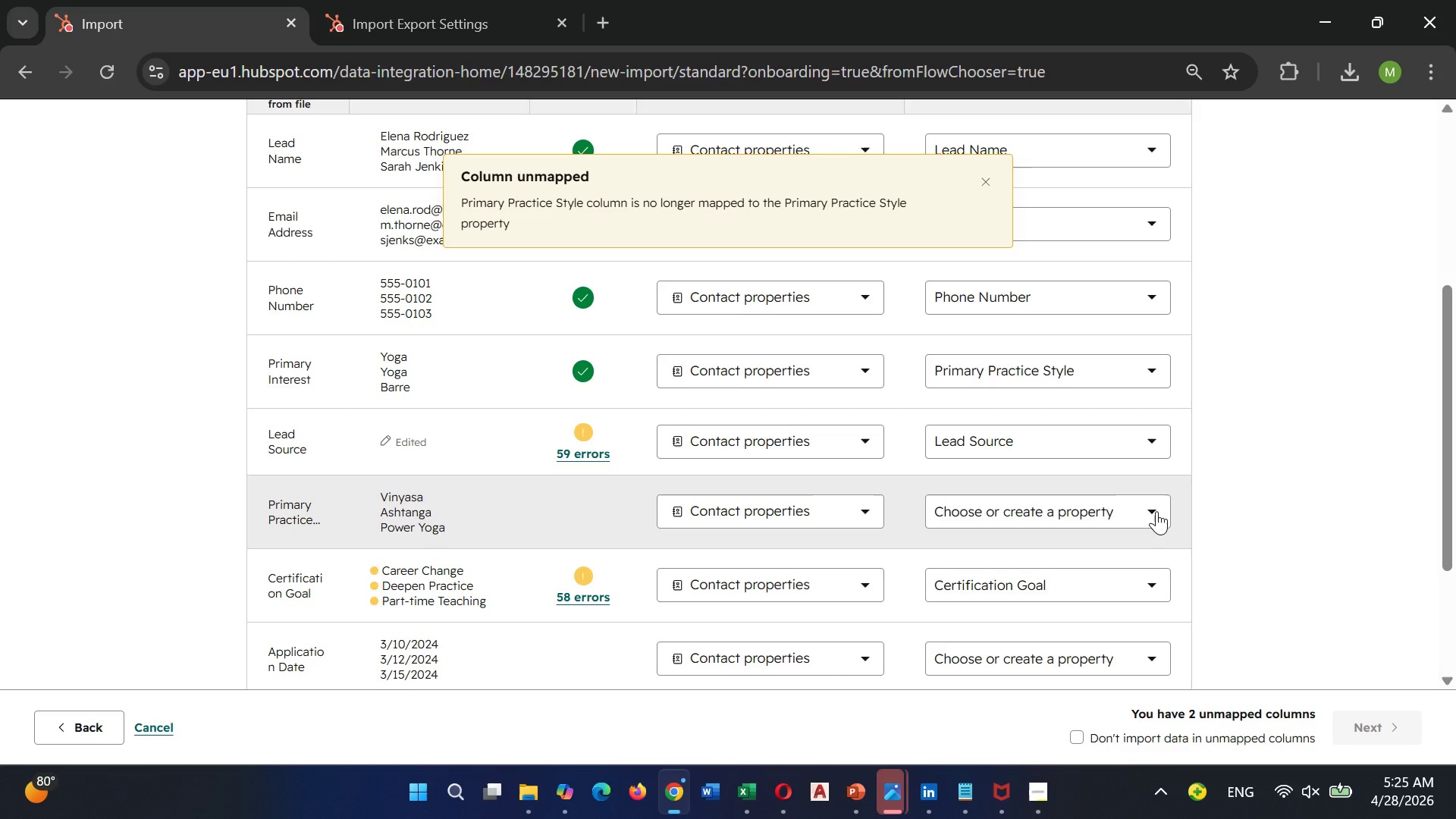 
mouse_move([1058, 440])
 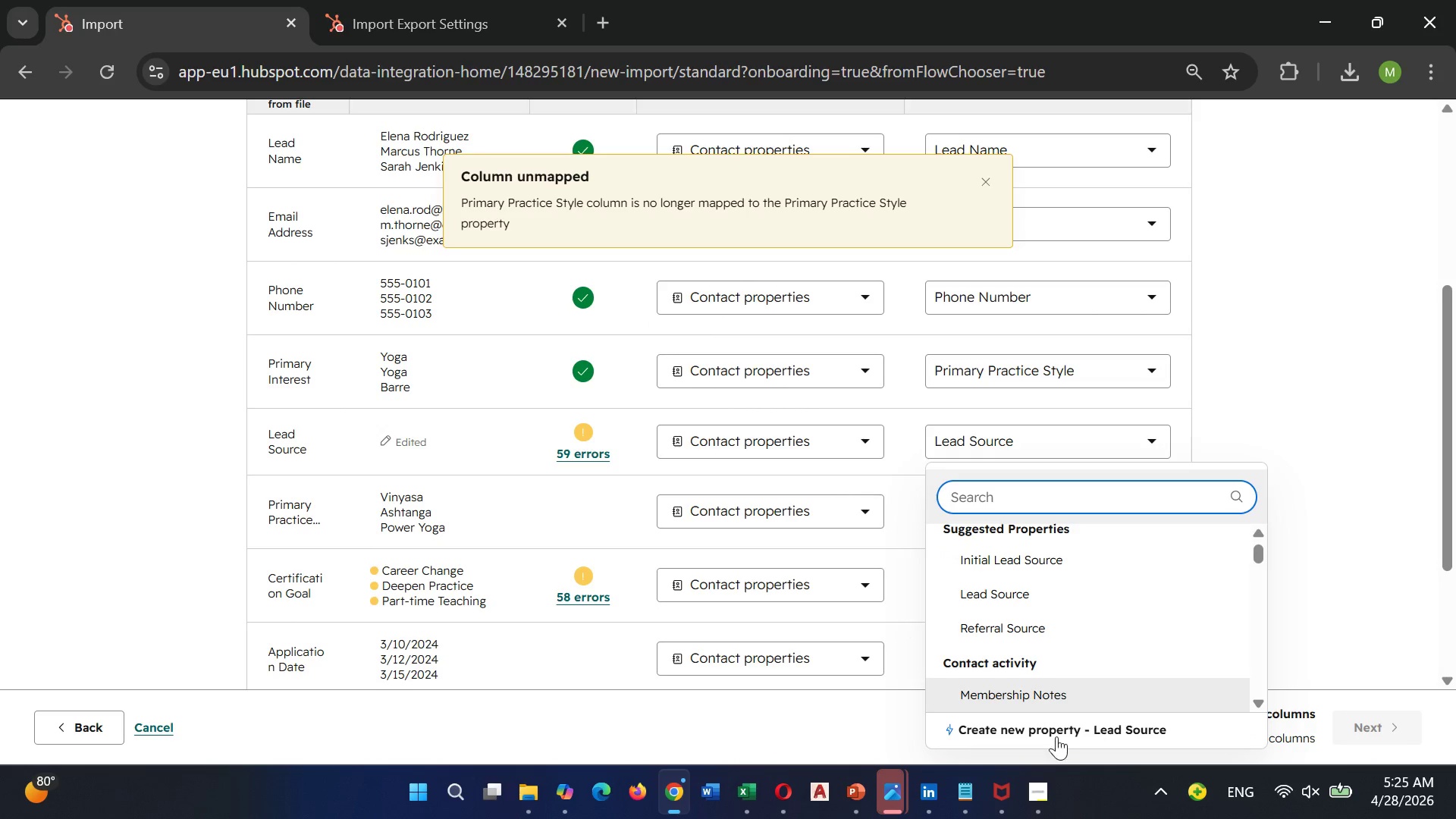 
left_click([1060, 730])
 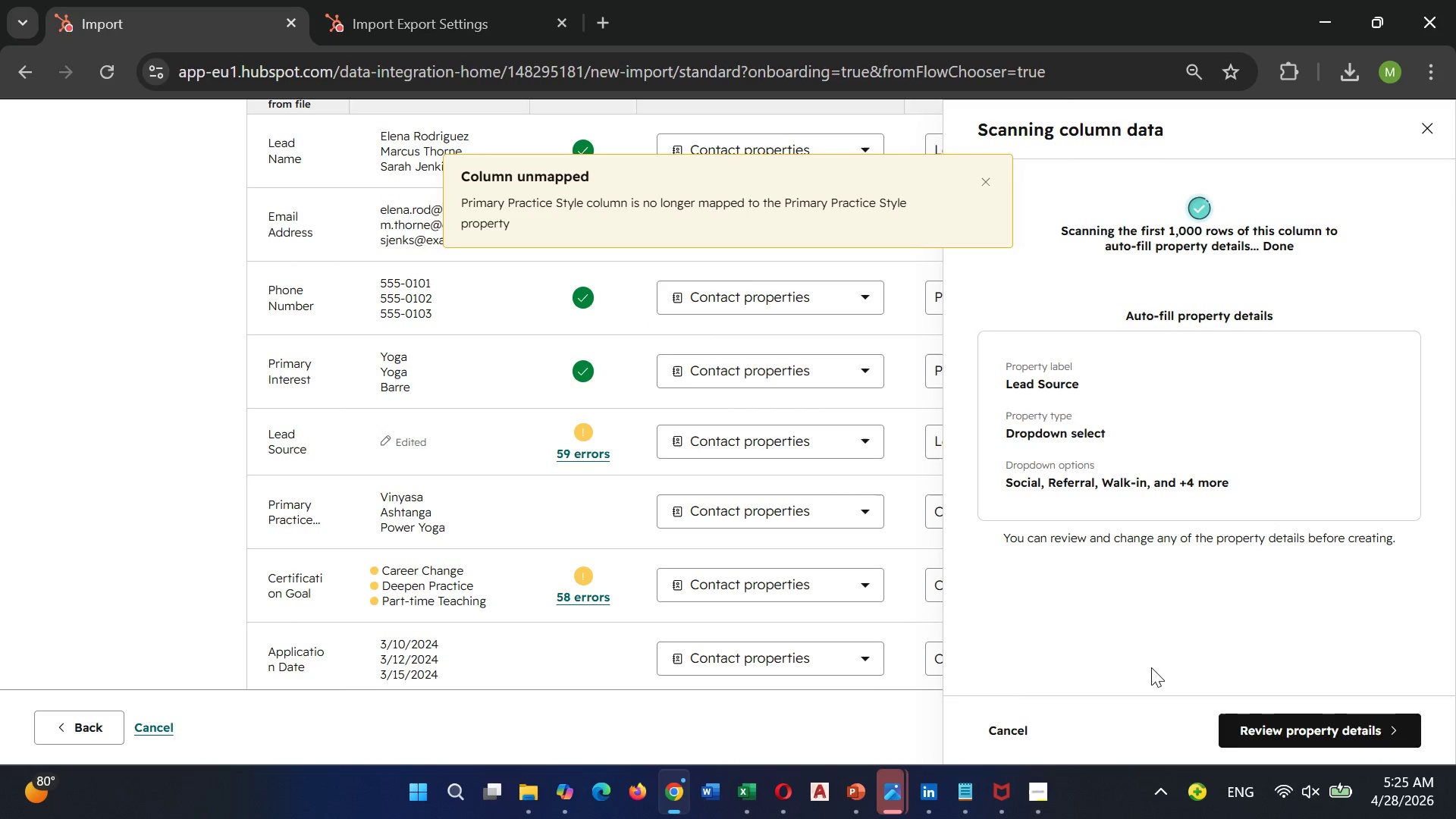 
left_click([1237, 730])
 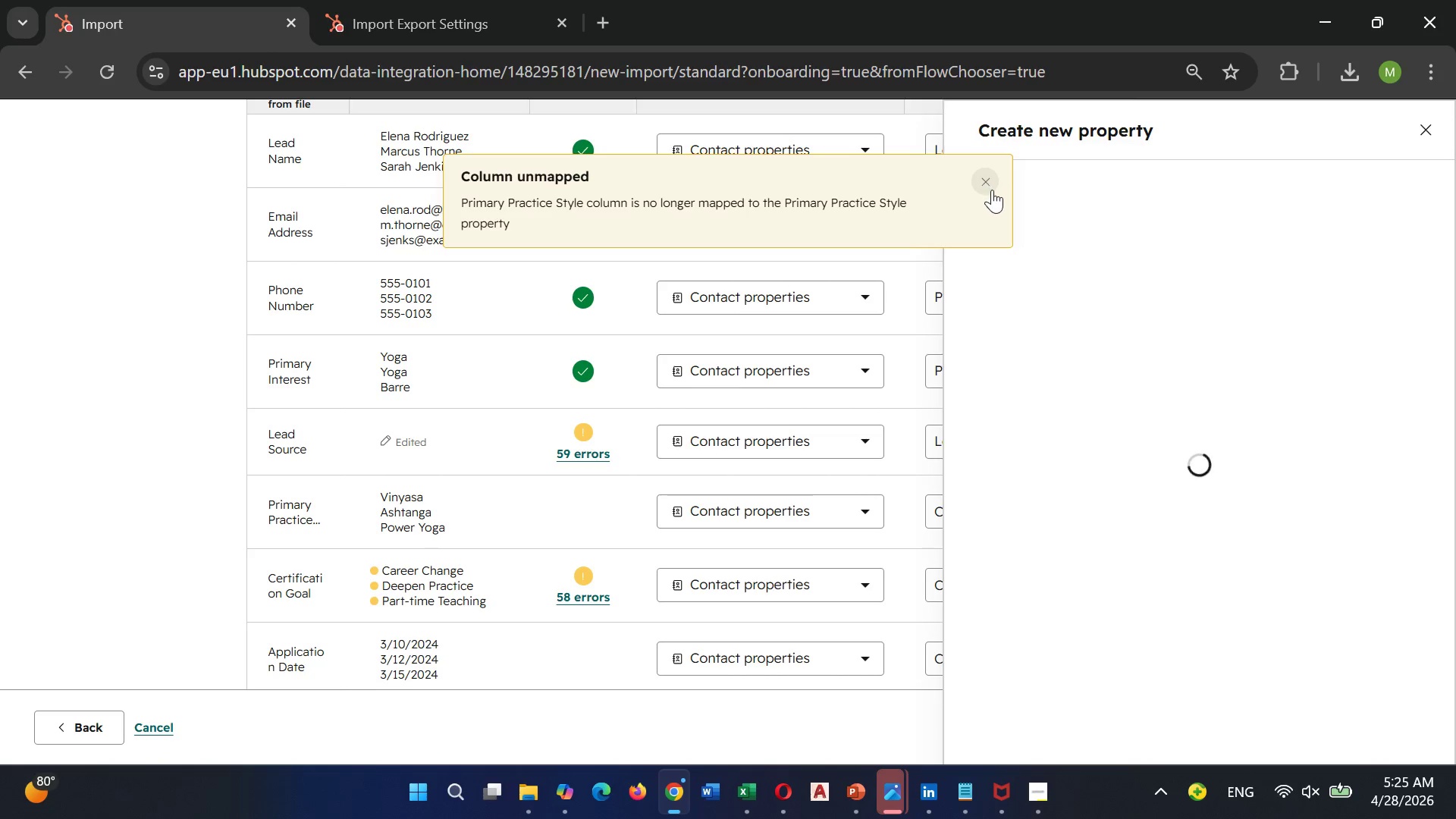 
wait(6.75)
 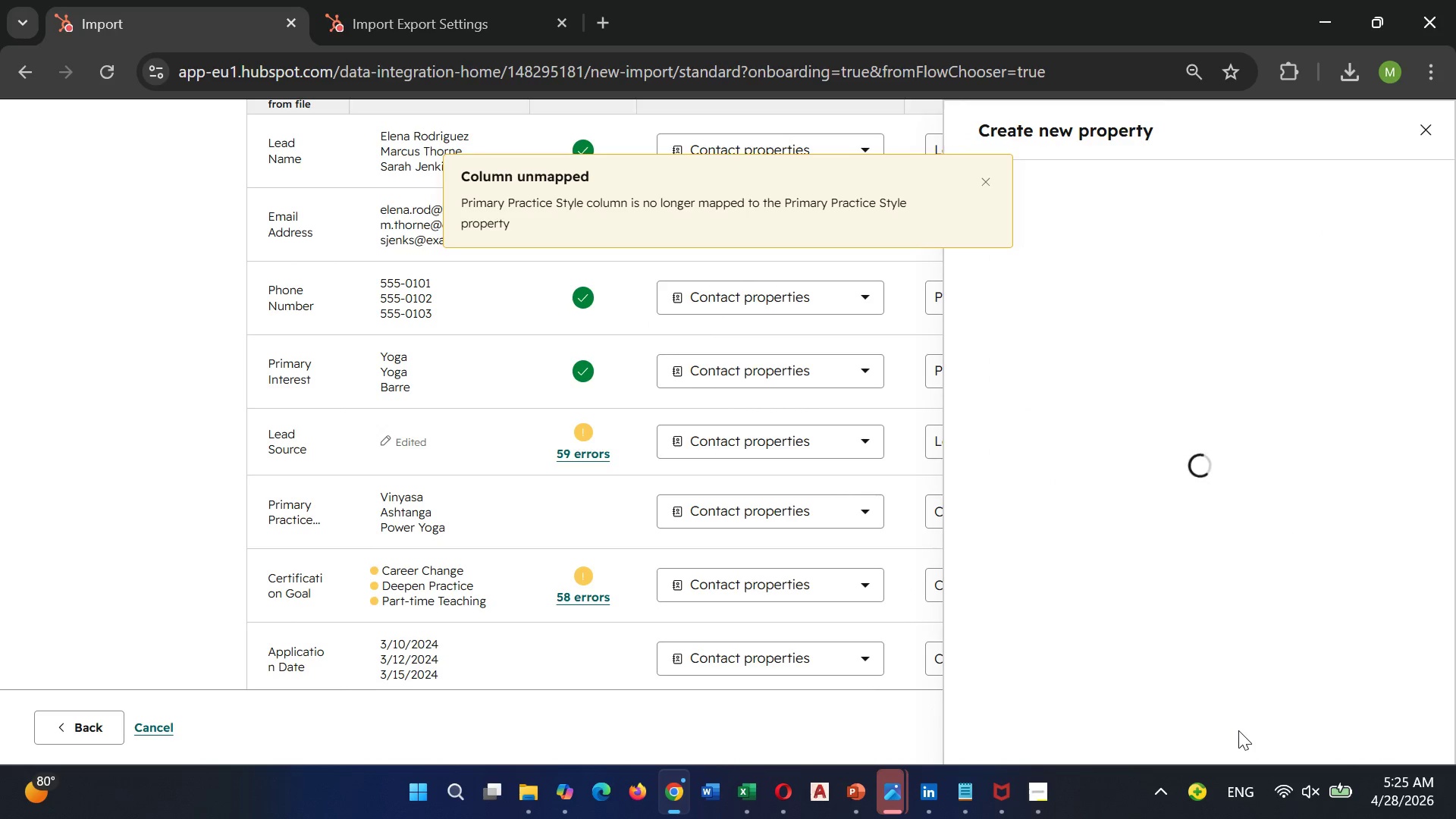 
left_click([990, 183])
 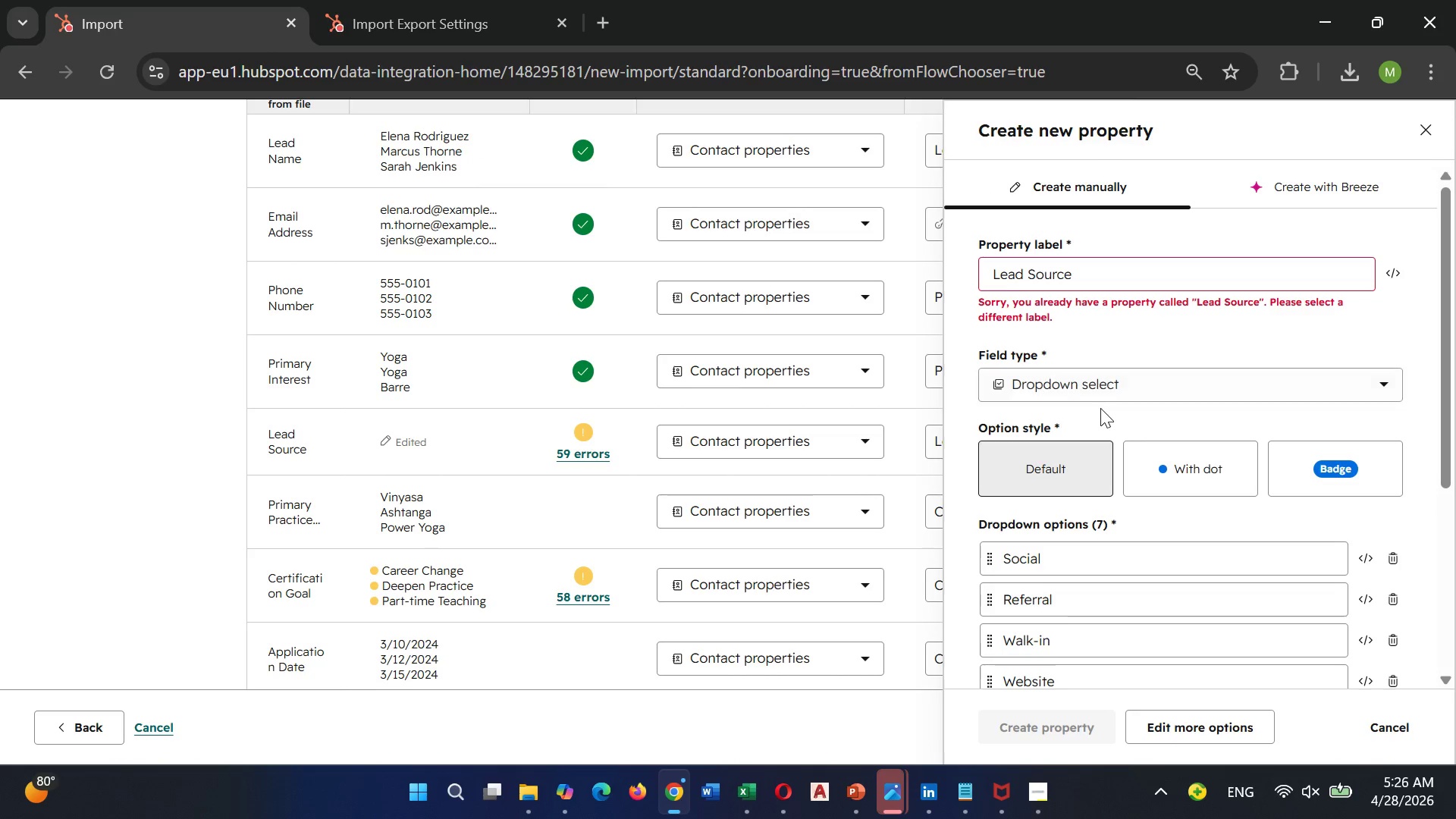 
scroll: coordinate [1101, 407], scroll_direction: down, amount: 2.0
 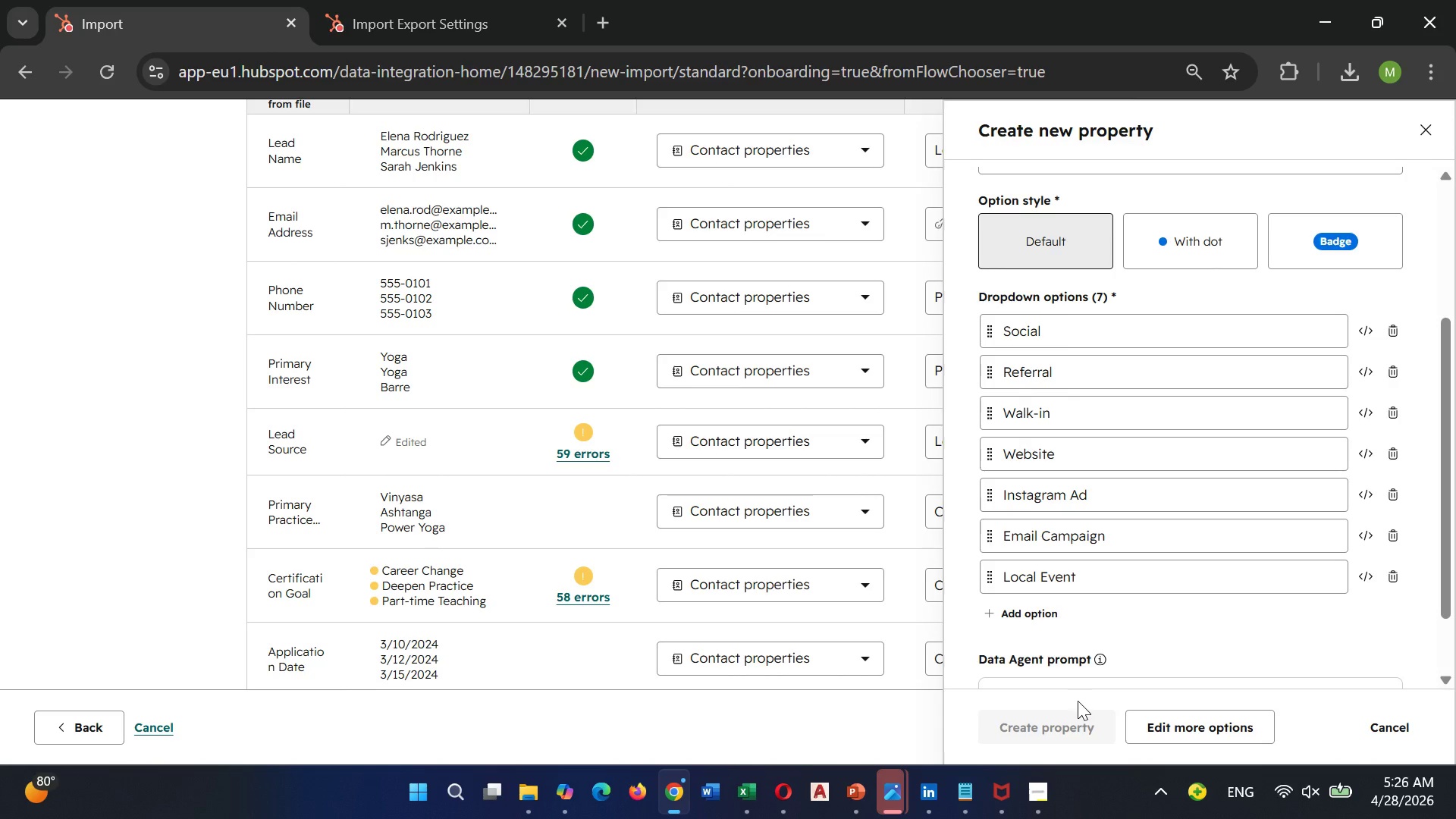 
scroll: coordinate [1104, 529], scroll_direction: up, amount: 1.0
 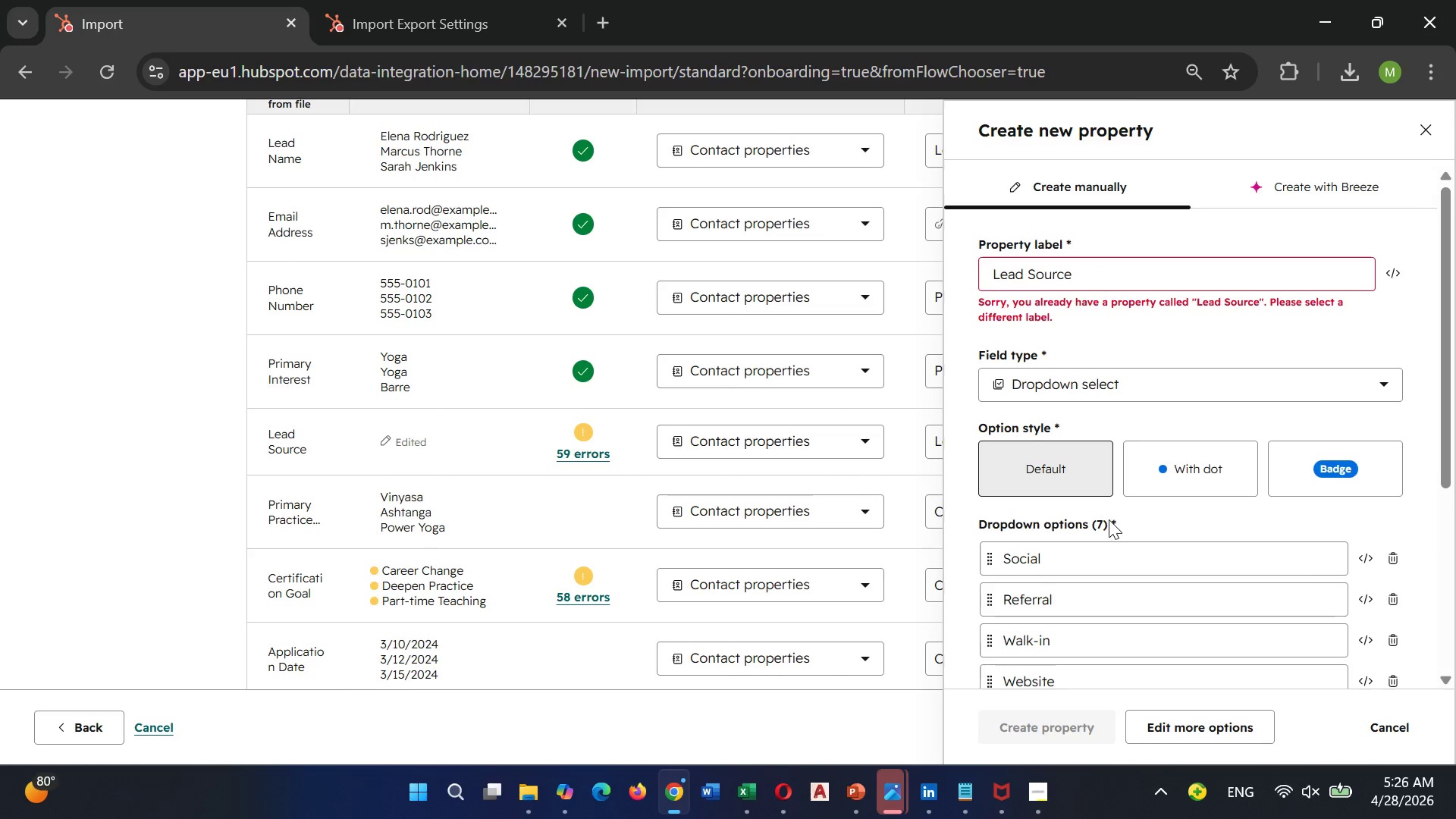 
scroll: coordinate [1110, 519], scroll_direction: down, amount: 5.0
 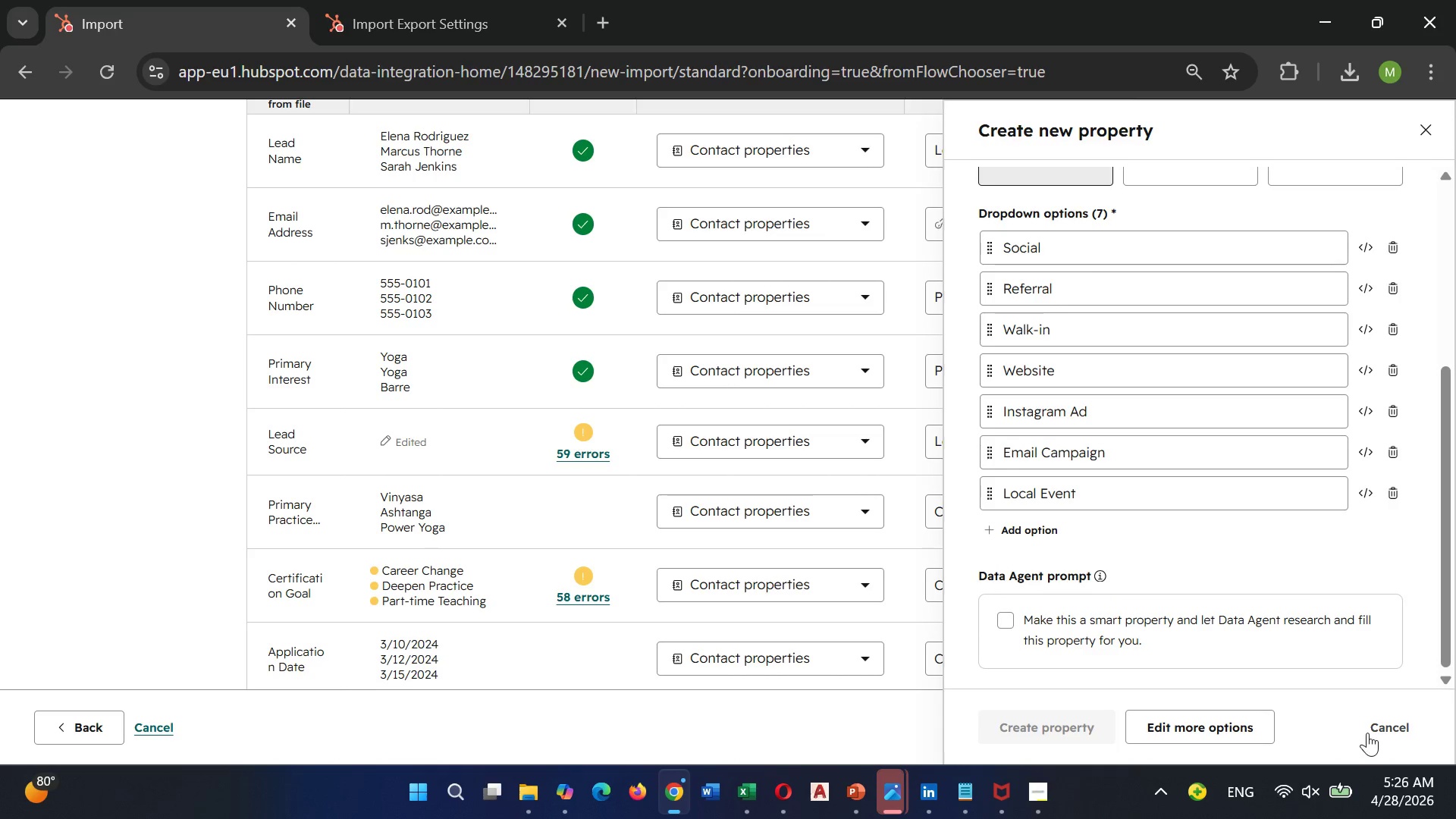 
left_click([1376, 727])
 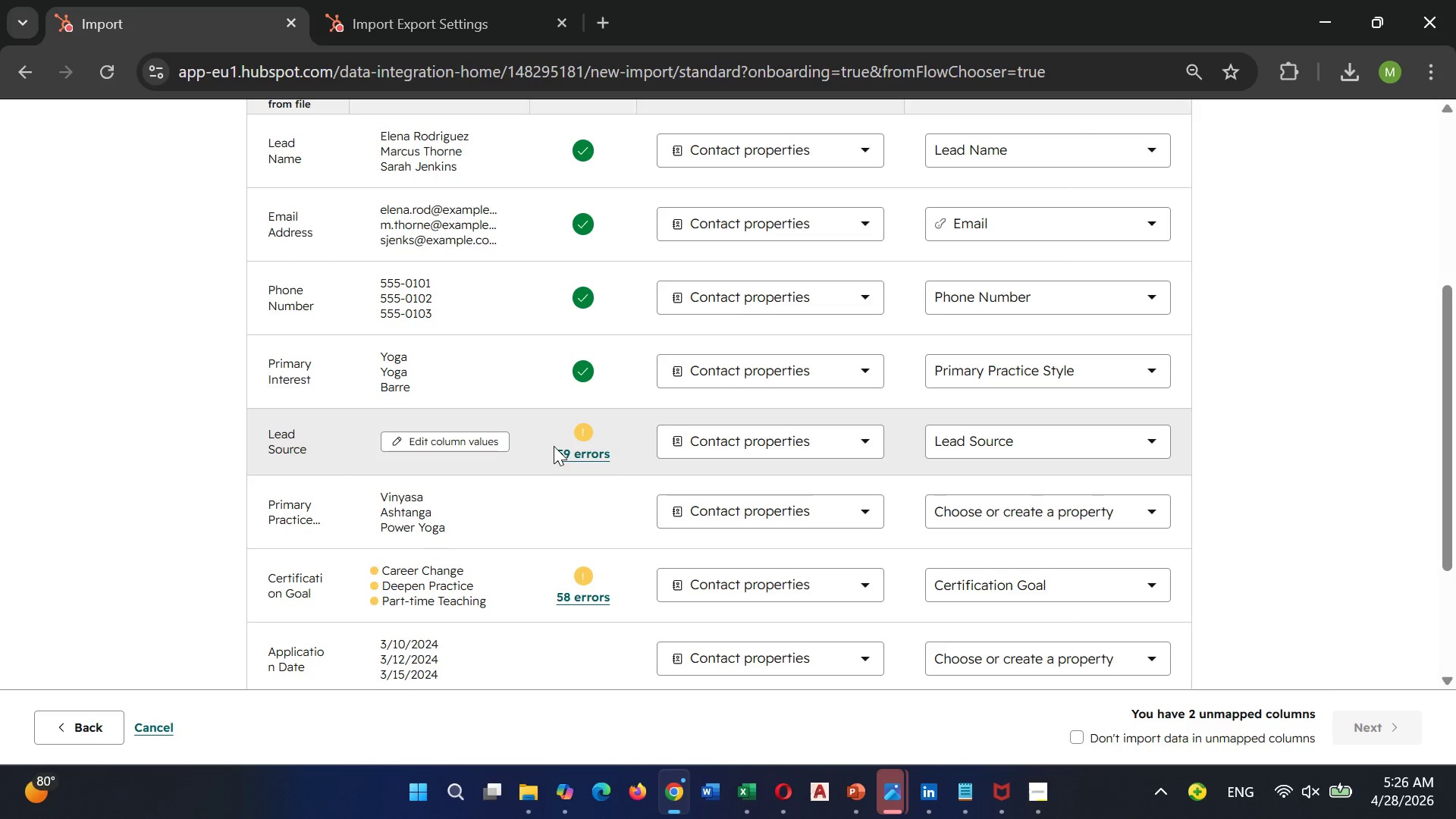 
left_click([578, 453])
 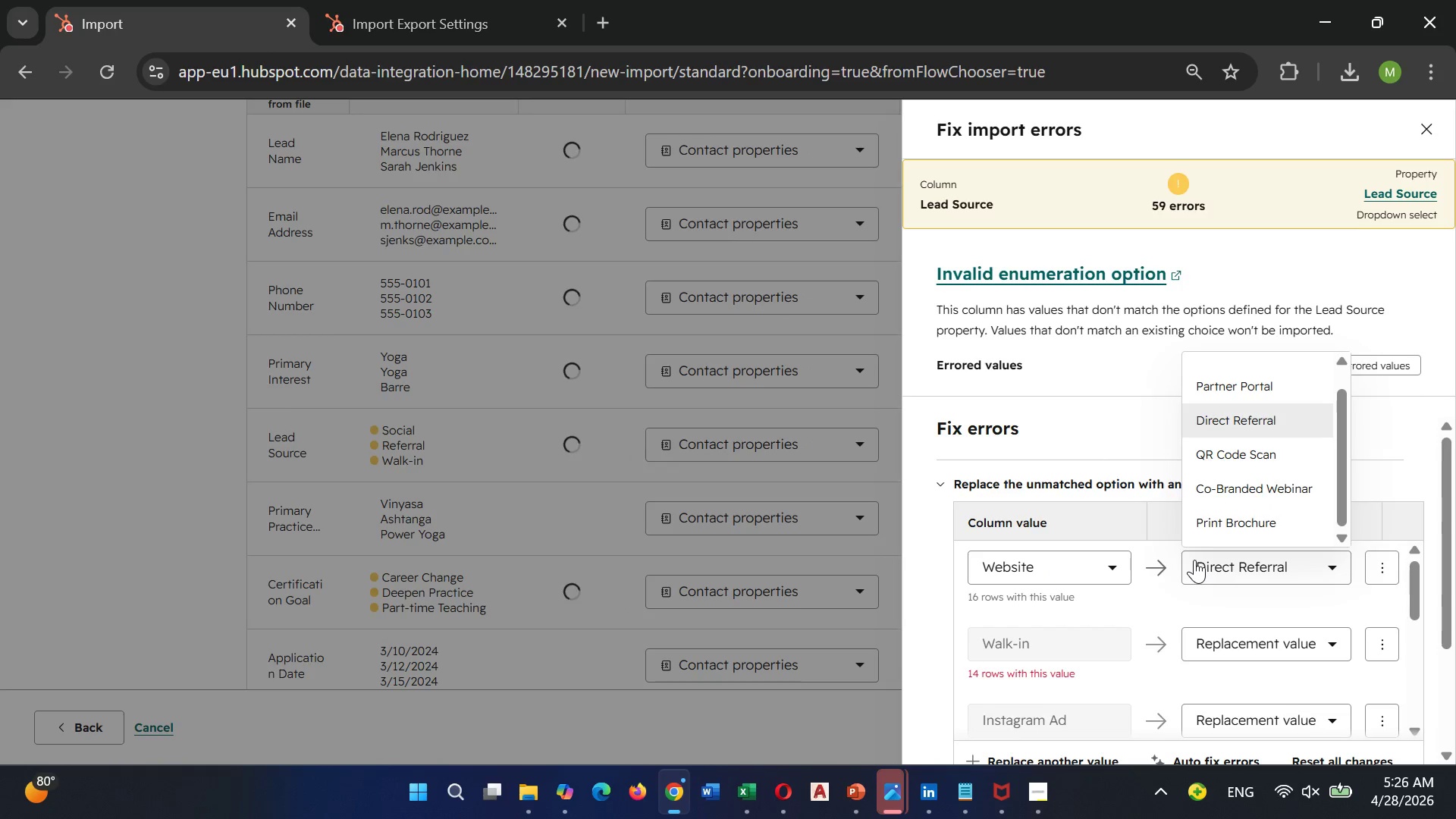 
wait(5.02)
 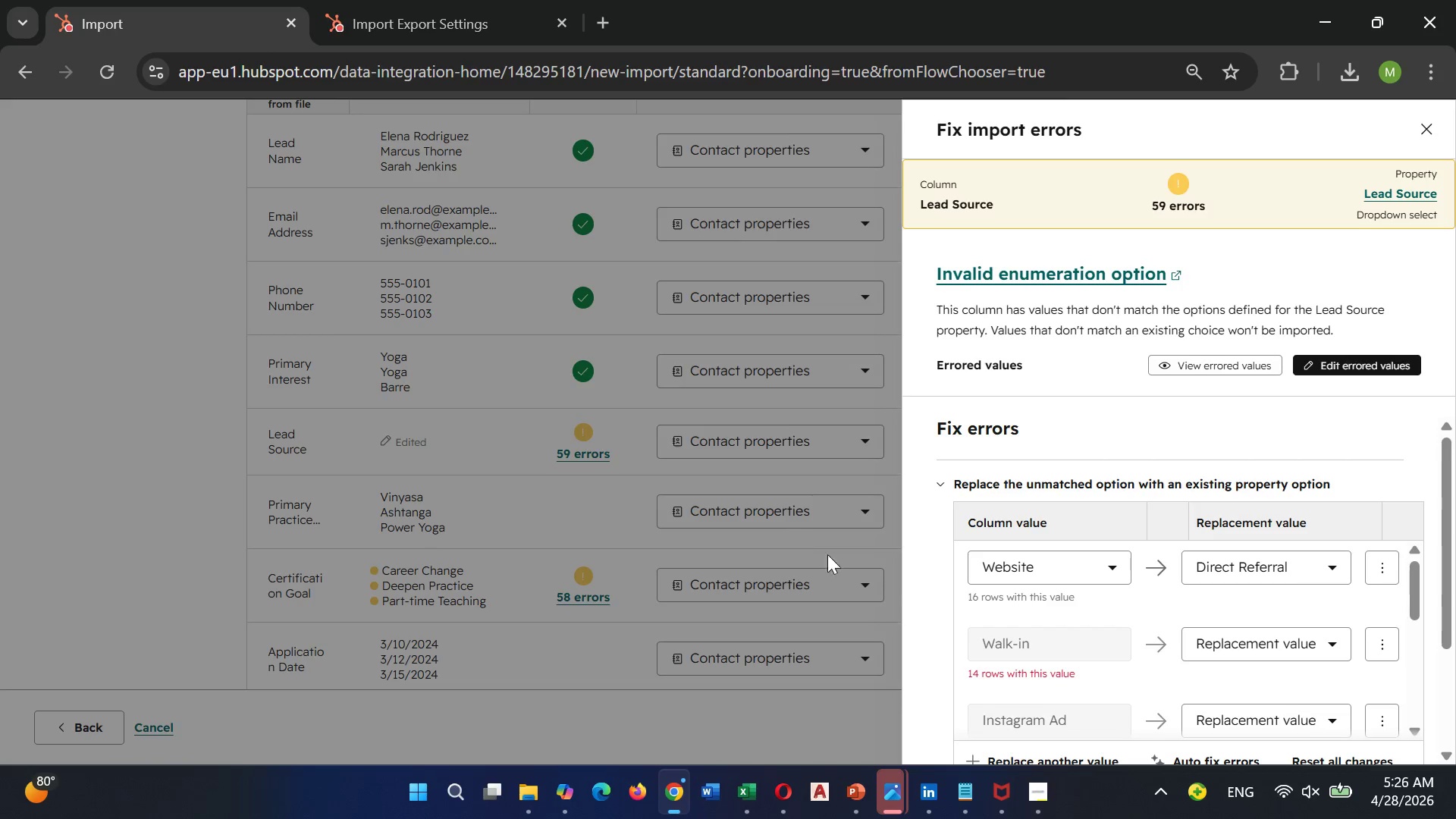 
scroll: coordinate [1216, 497], scroll_direction: down, amount: 8.0
 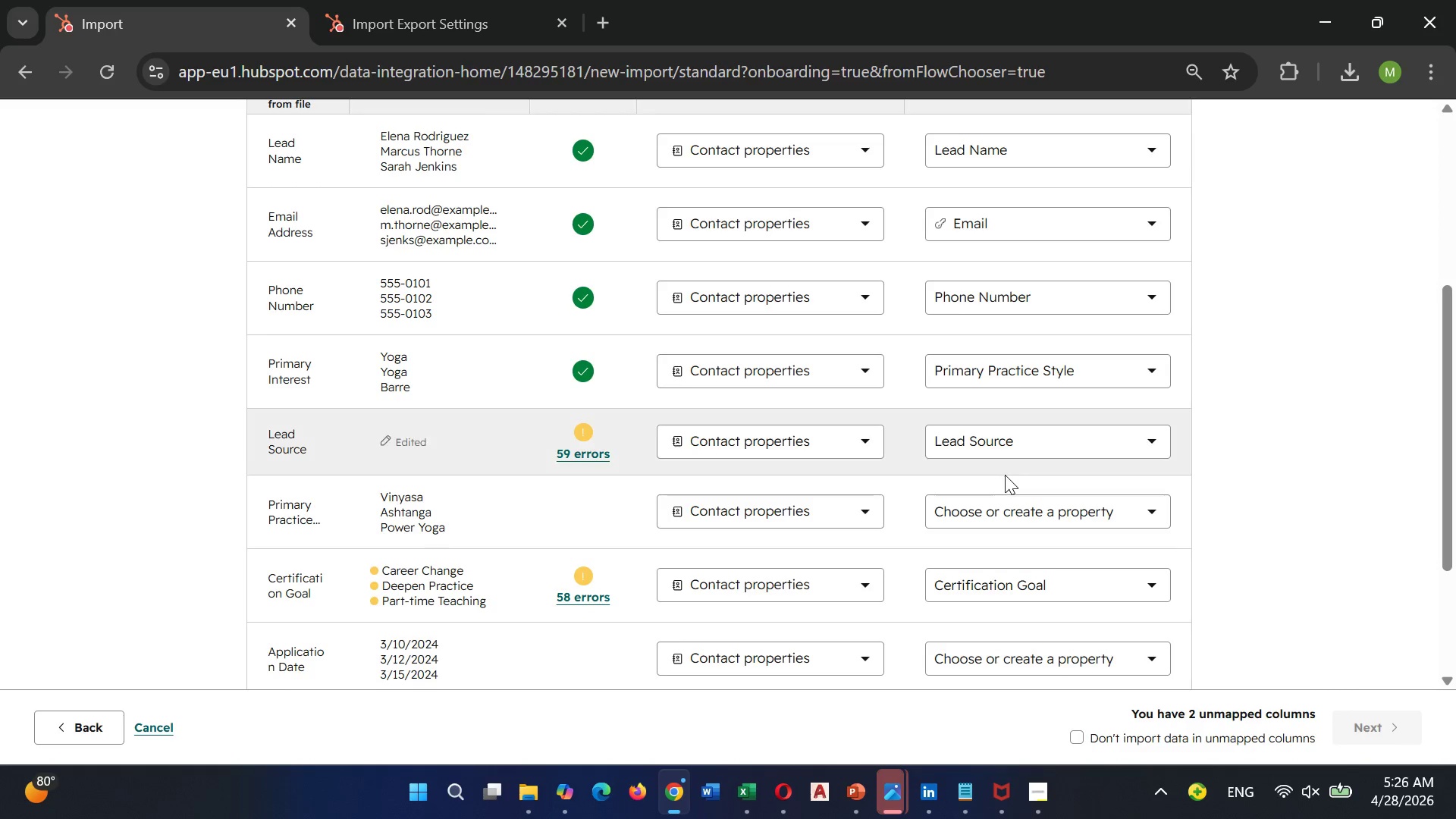 
left_click([1012, 447])
 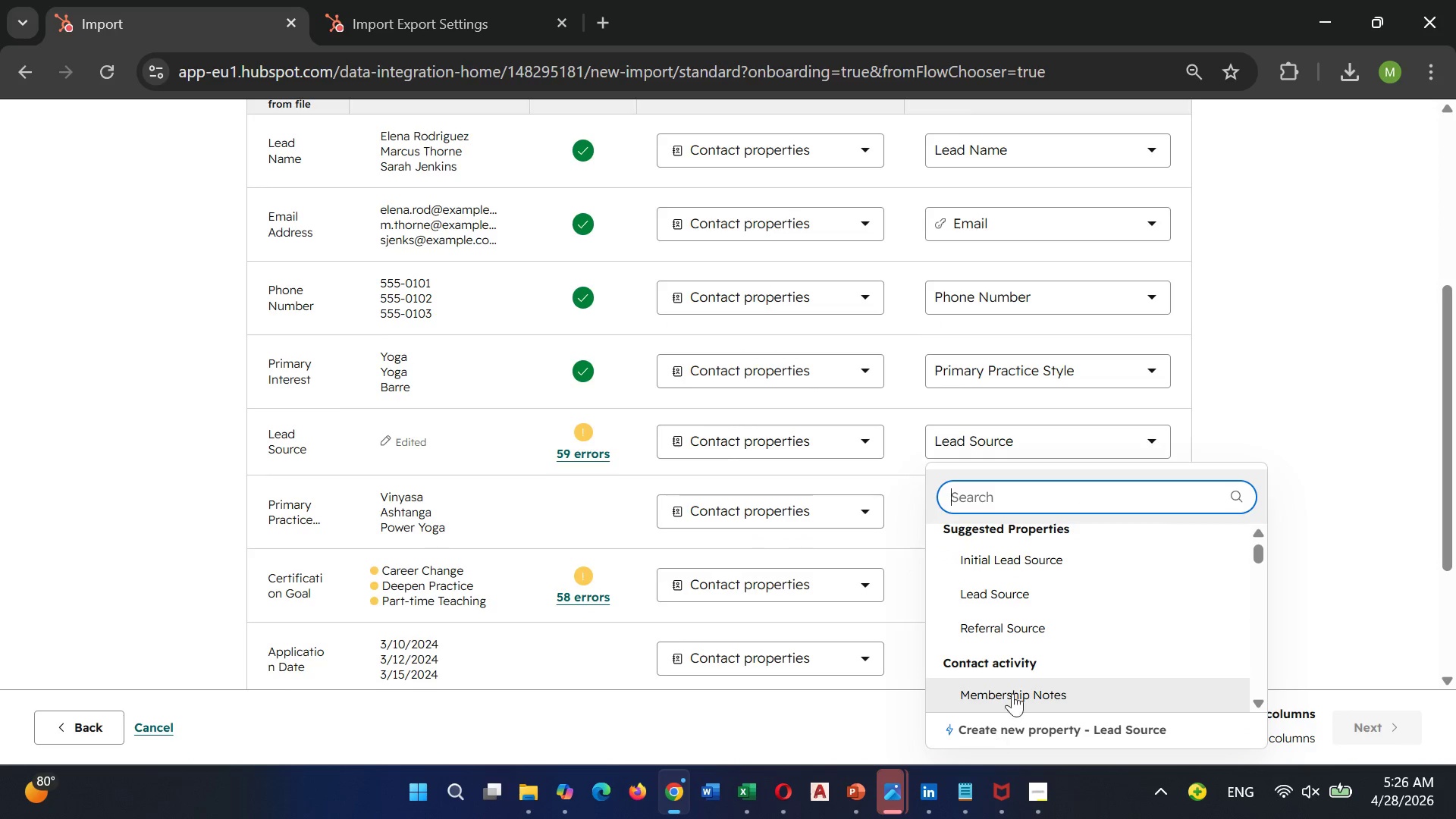 
wait(9.77)
 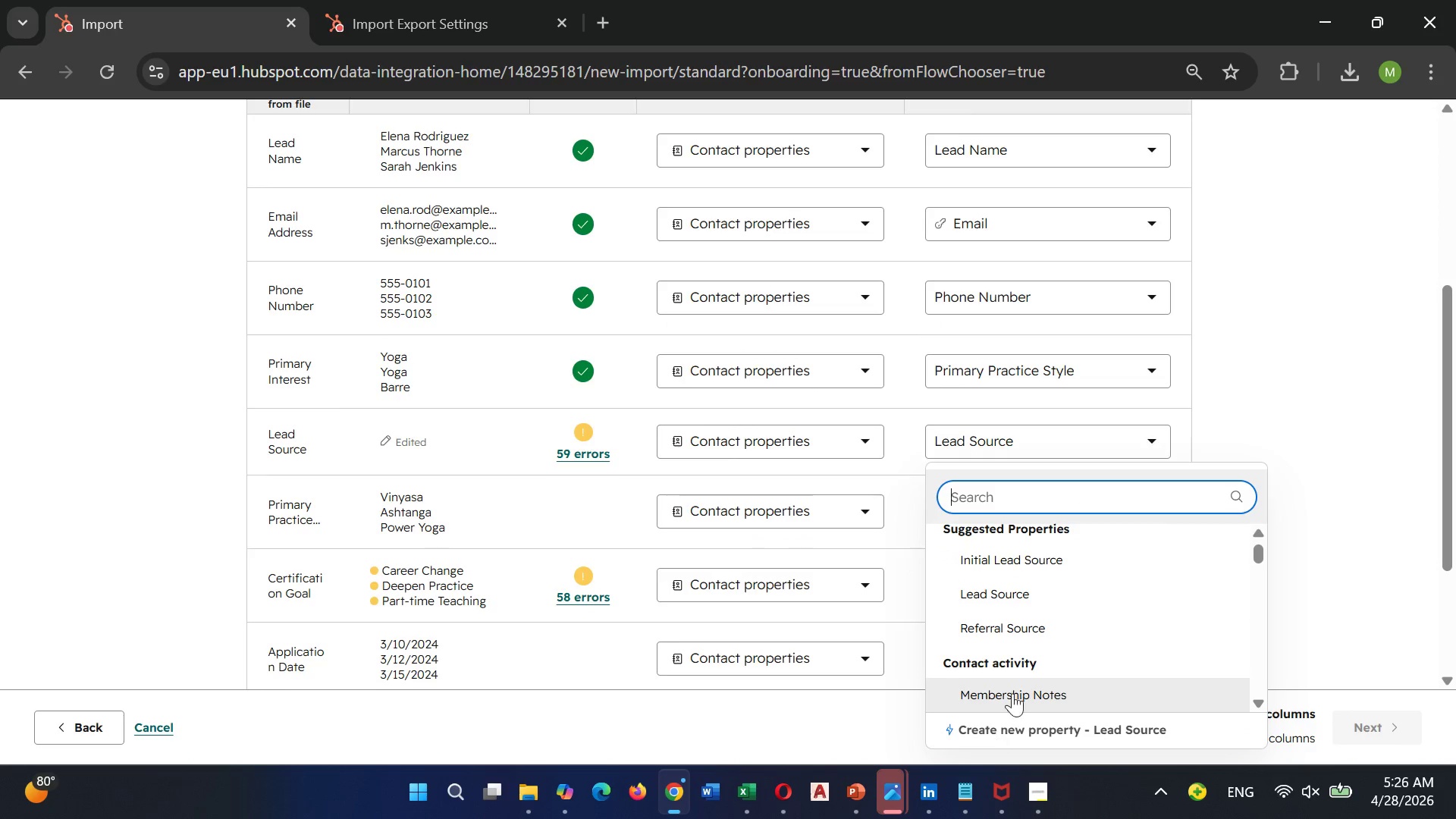 
left_click([1021, 447])
 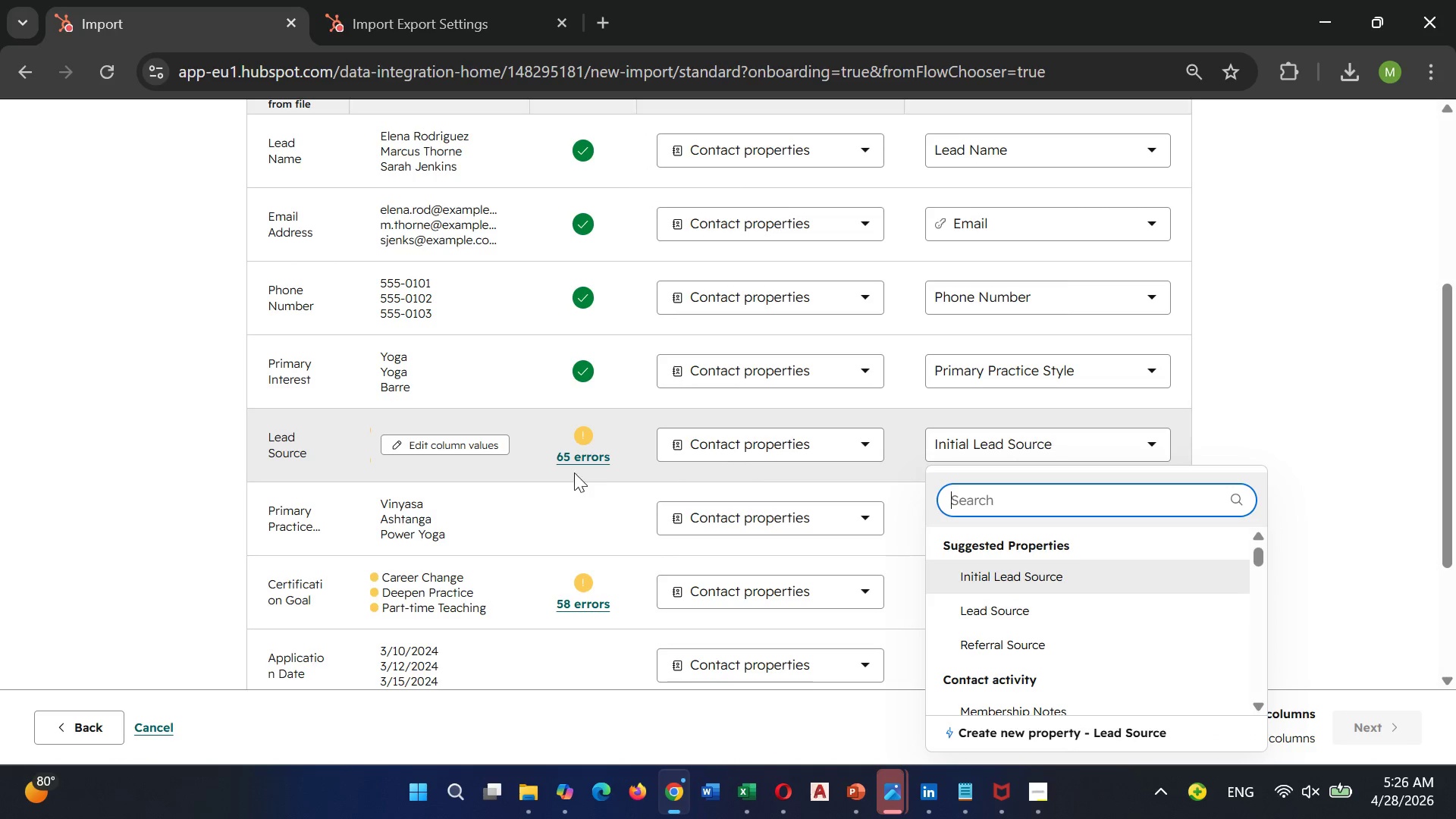 
left_click([576, 462])
 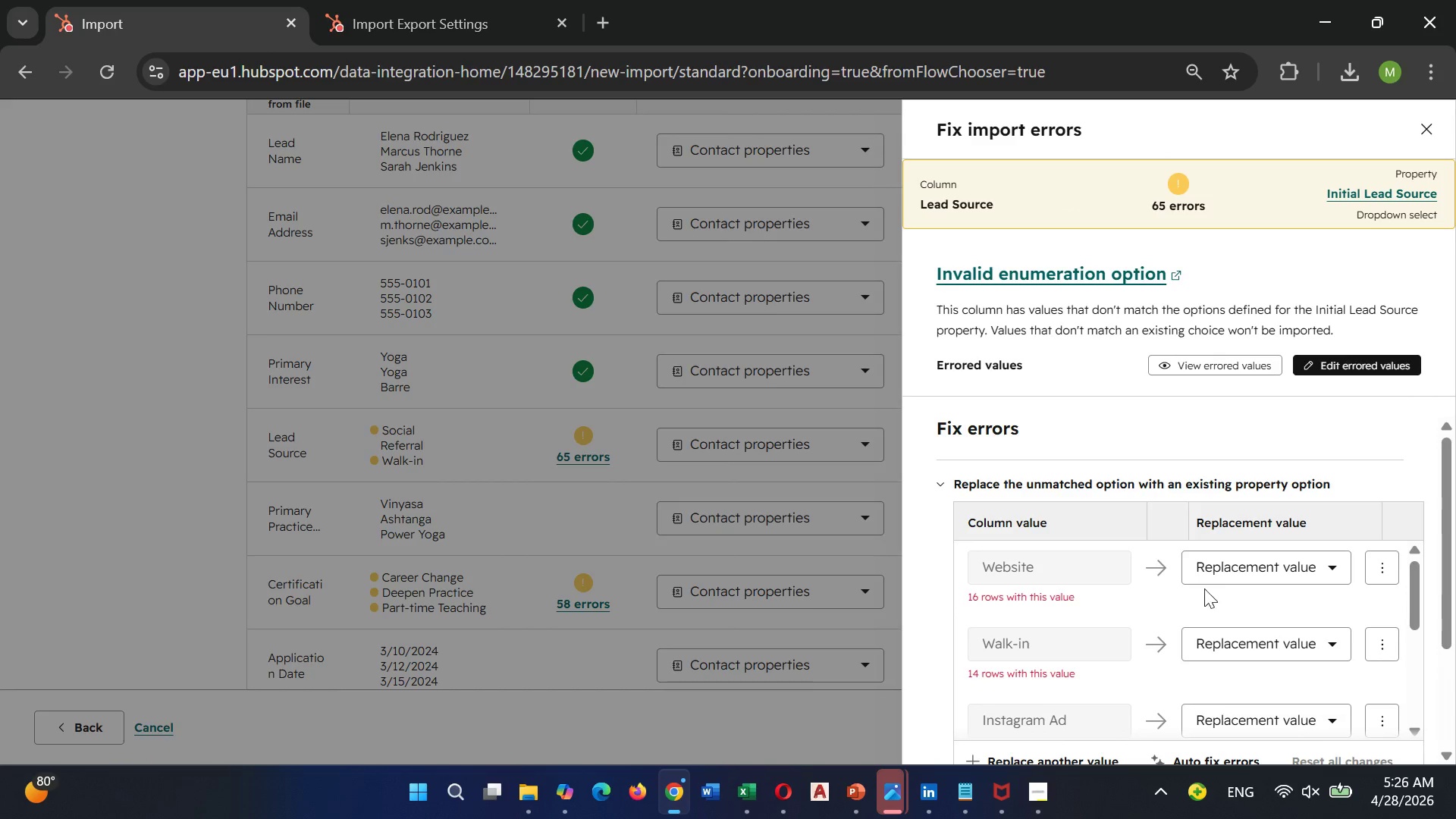 
left_click([1225, 570])
 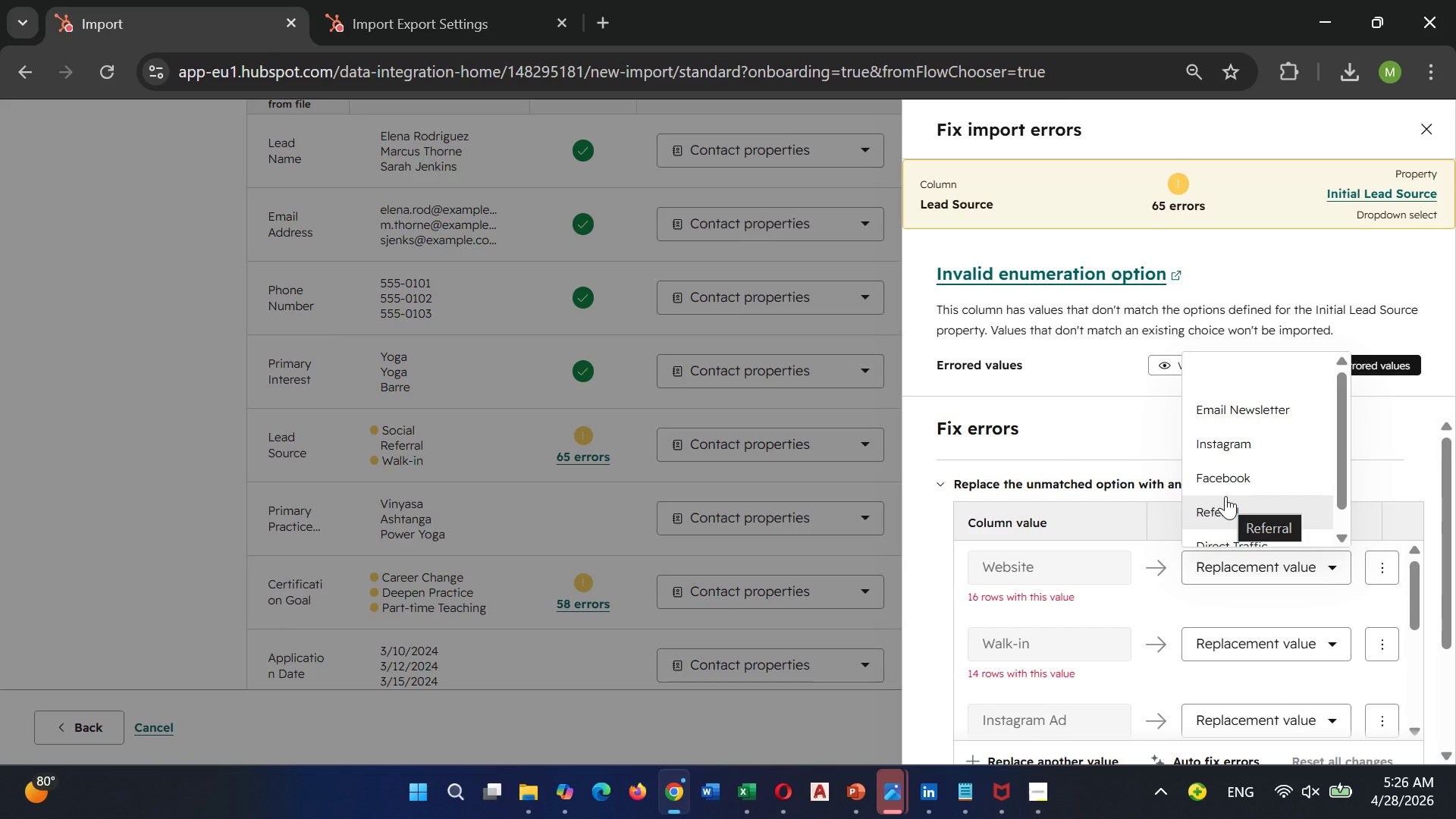 
scroll: coordinate [1225, 496], scroll_direction: down, amount: 4.0
 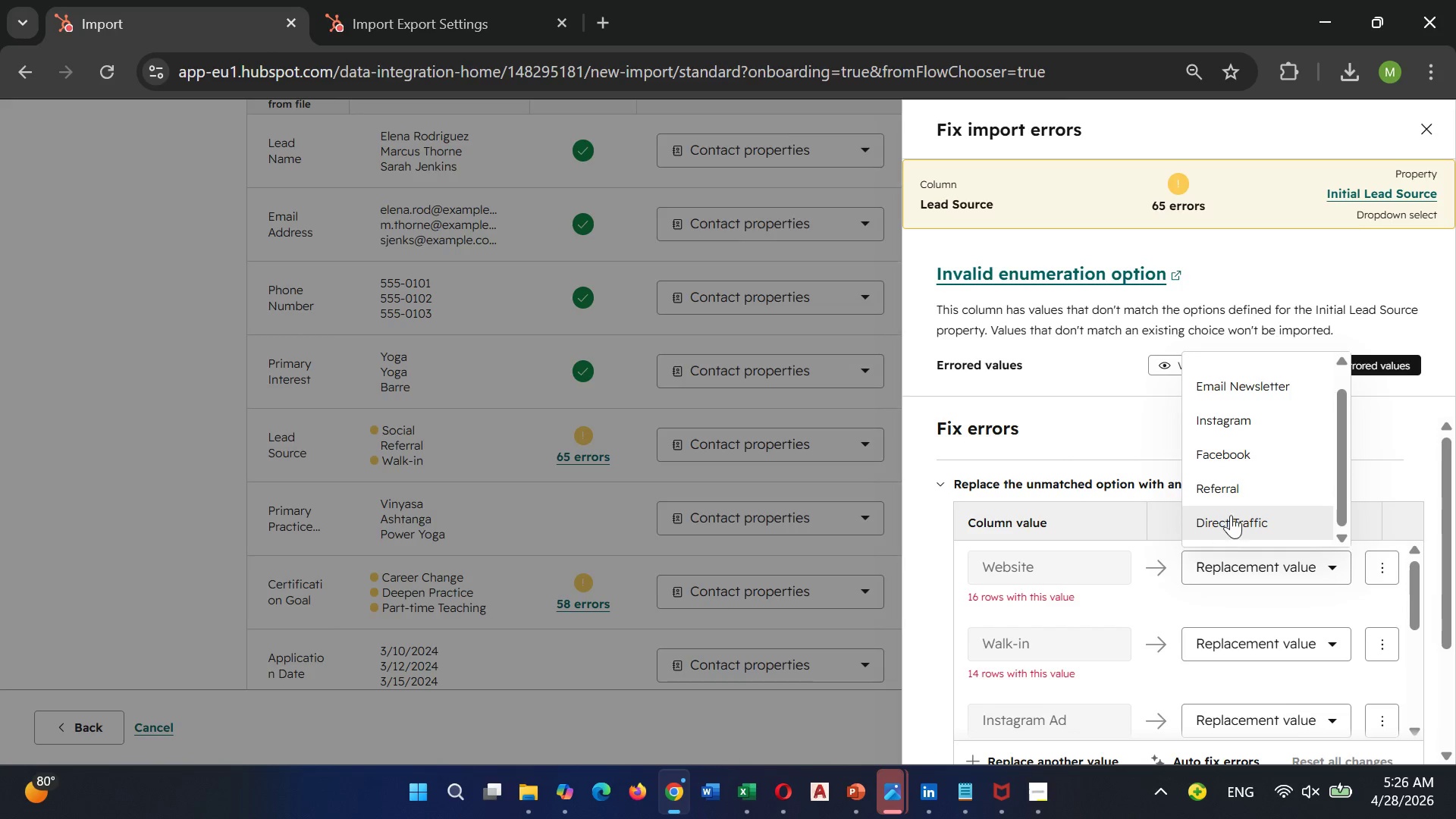 
left_click([1232, 493])
 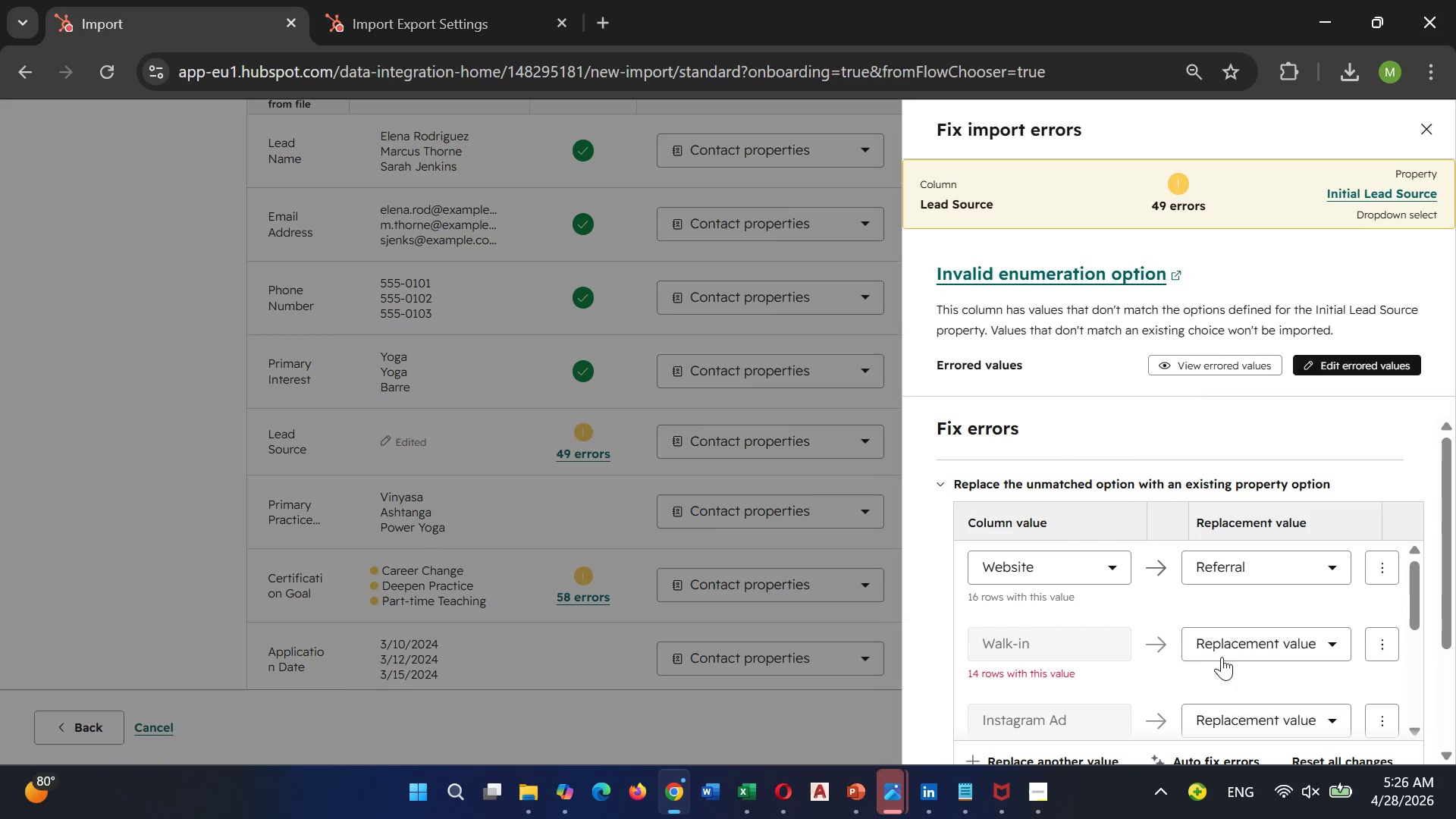 
left_click([1225, 650])
 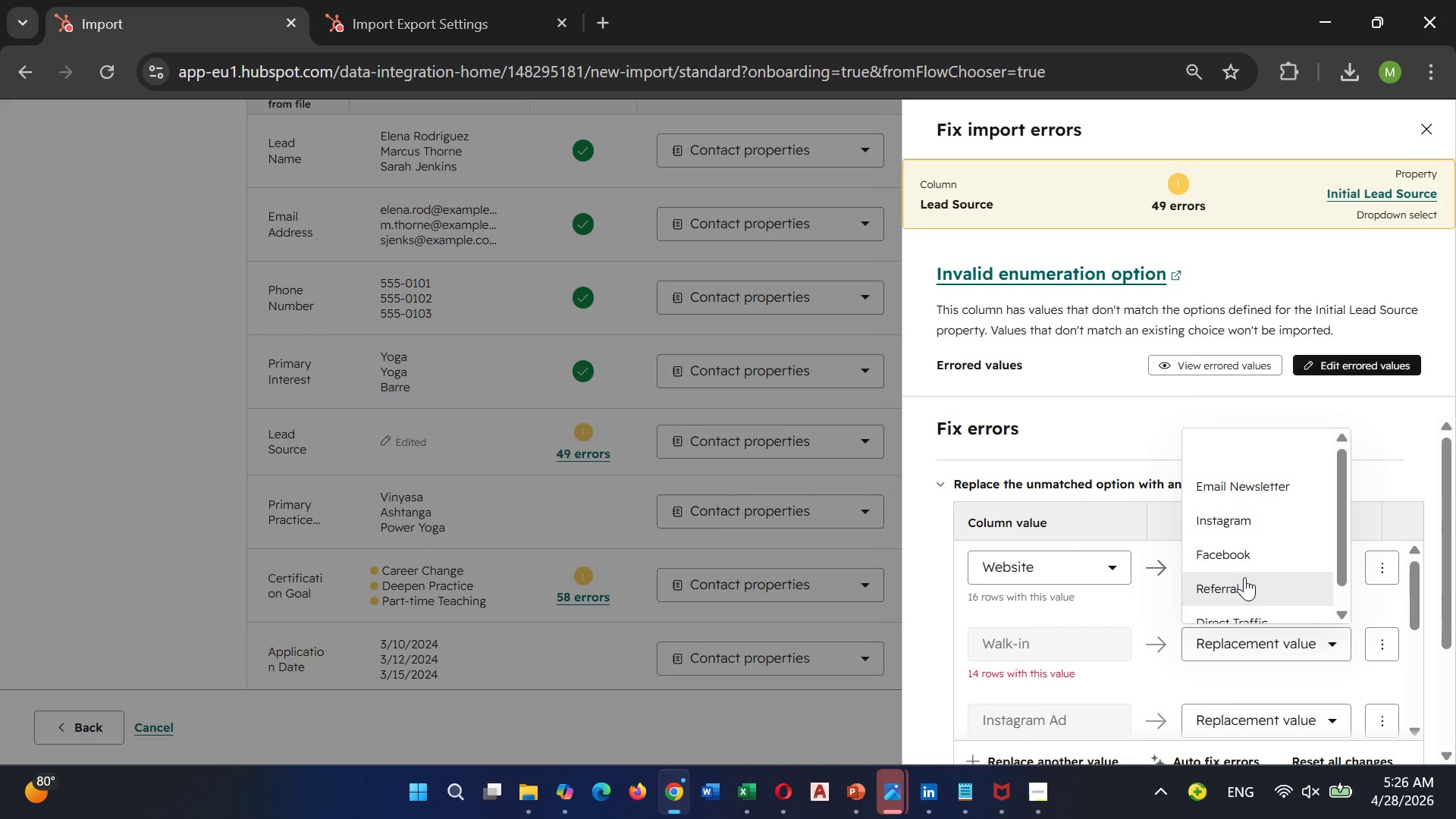 
scroll: coordinate [1244, 576], scroll_direction: down, amount: 1.0
 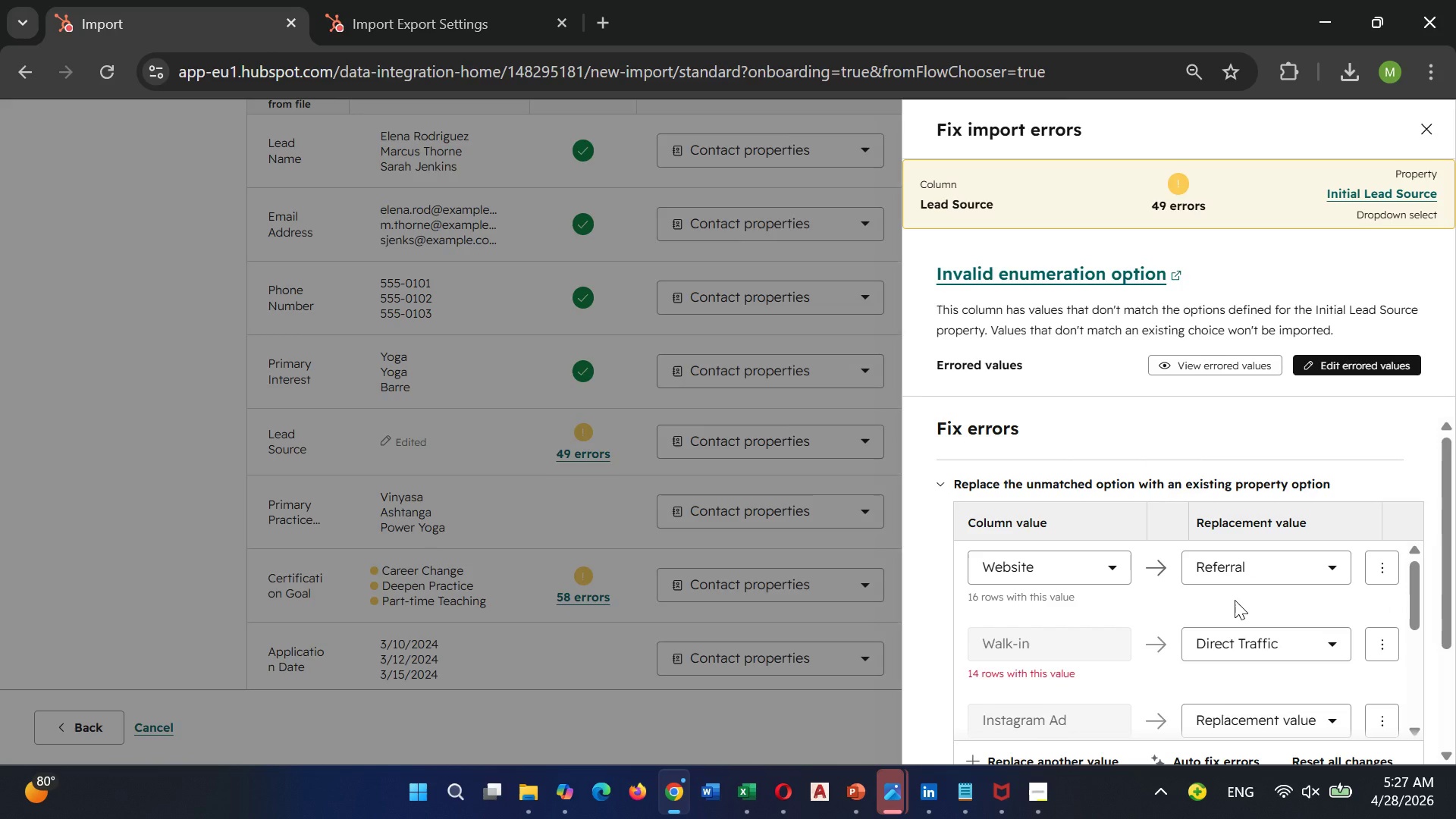 
left_click([1235, 600])
 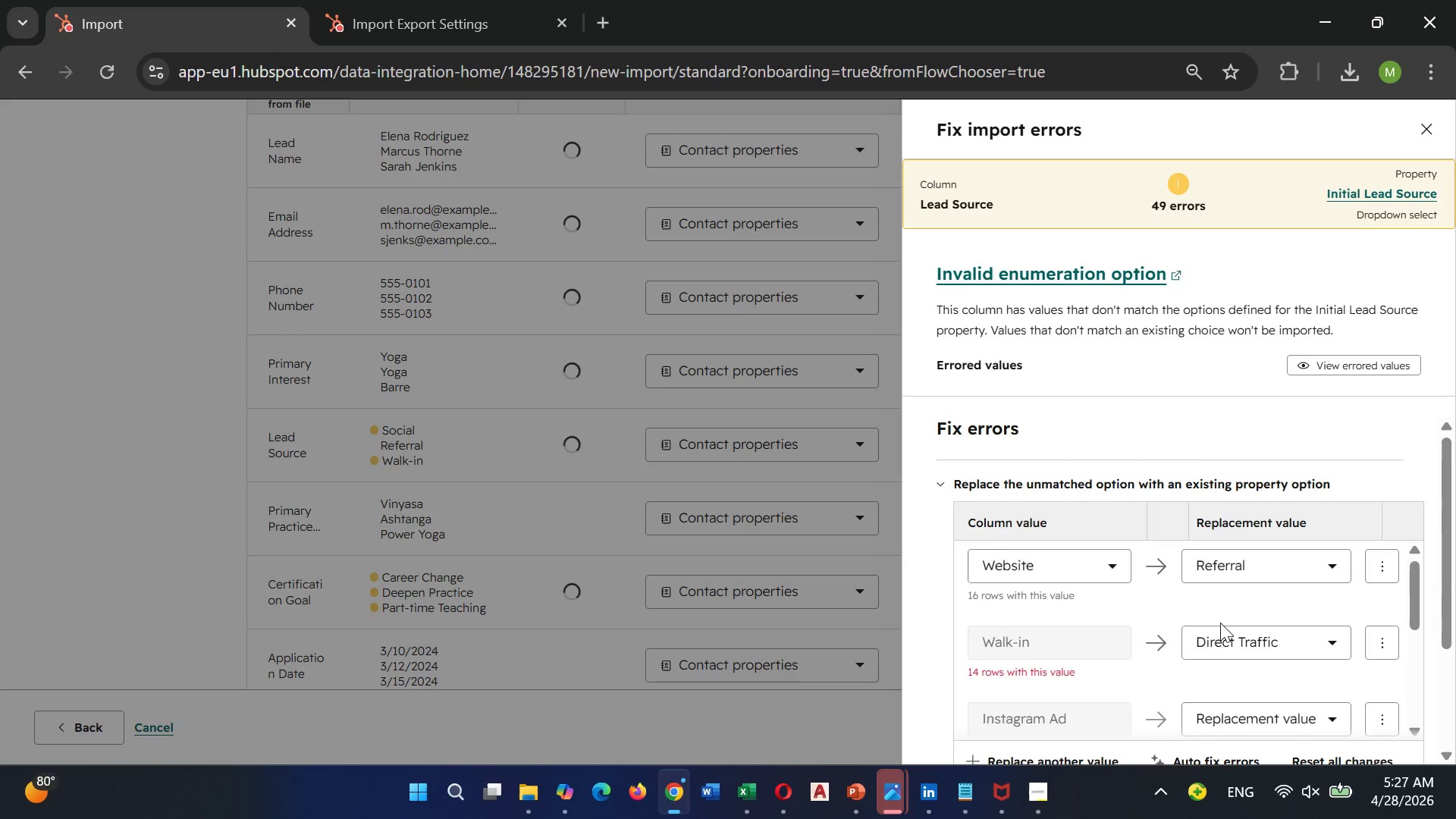 
scroll: coordinate [1220, 623], scroll_direction: down, amount: 1.0
 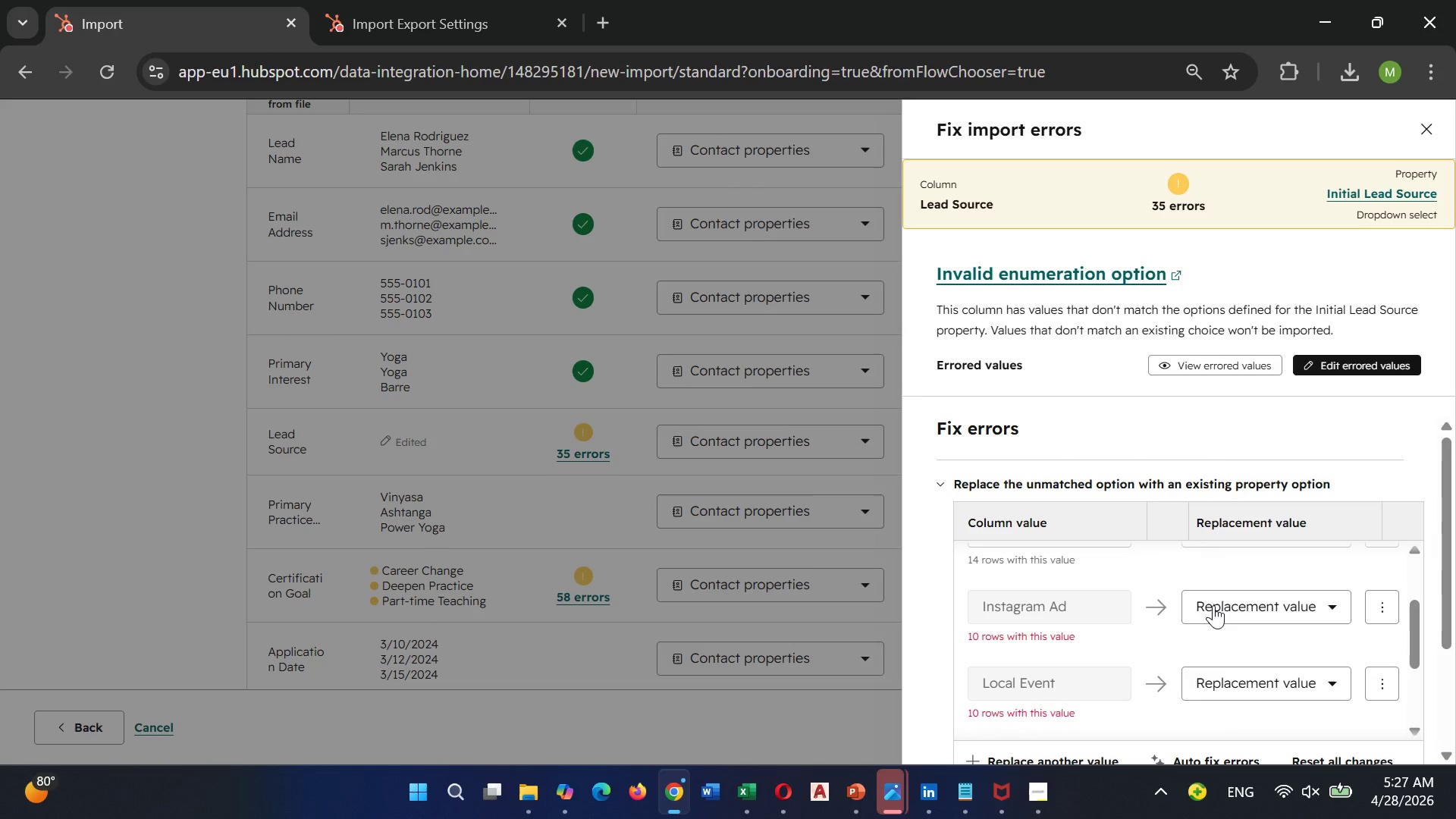 
left_click([1213, 605])
 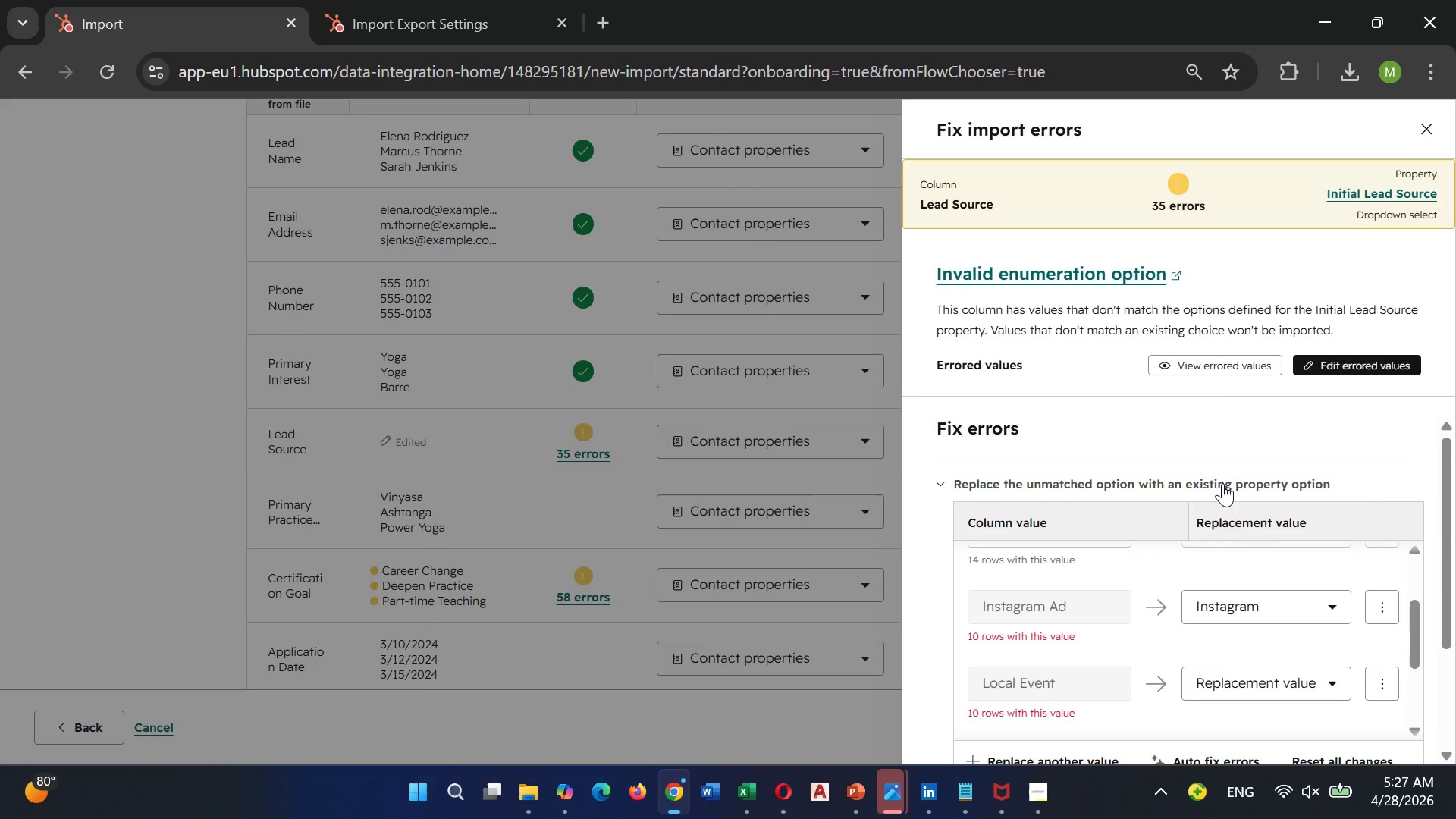 
left_click([1222, 483])
 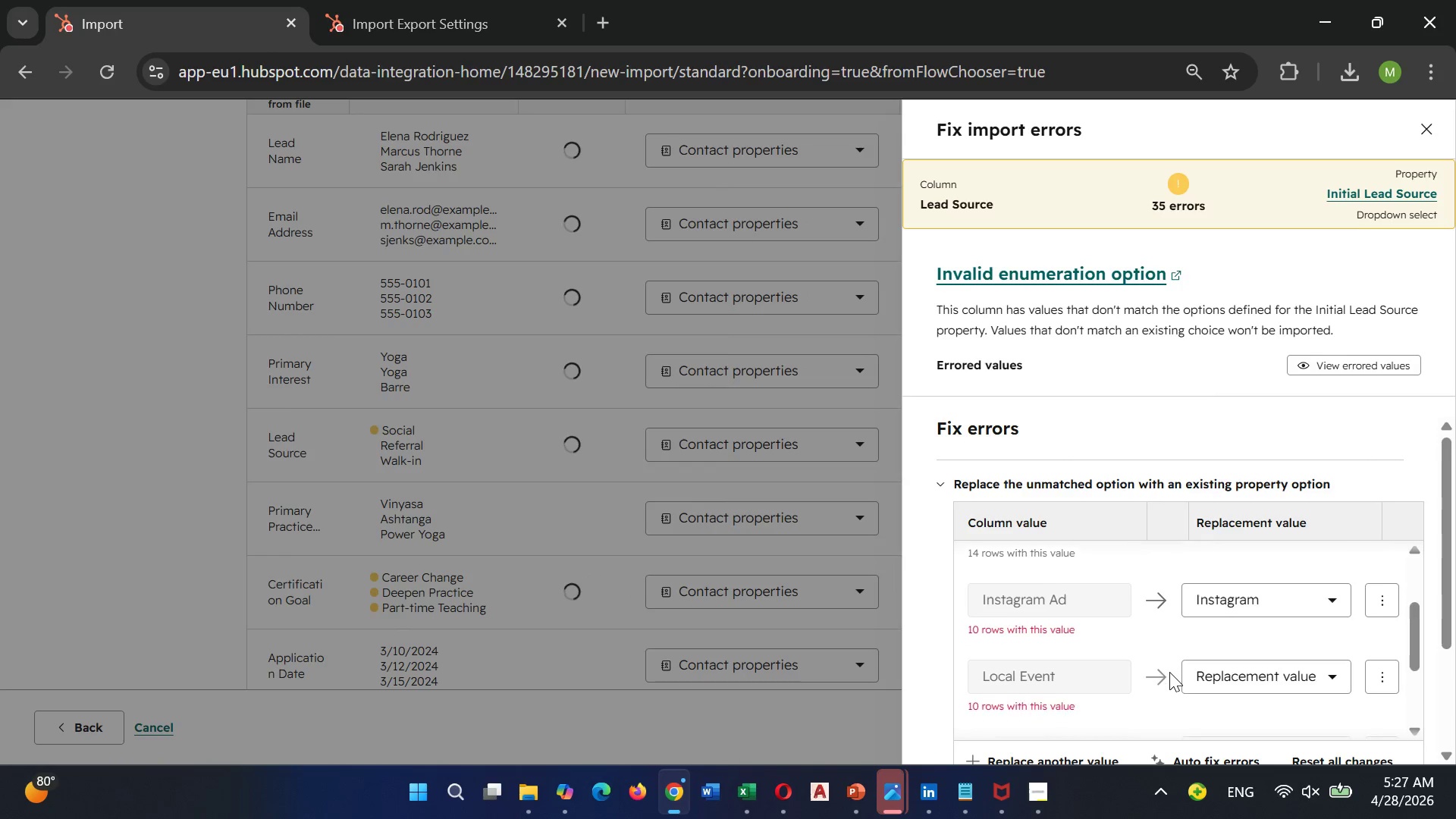 
scroll: coordinate [1169, 672], scroll_direction: down, amount: 1.0
 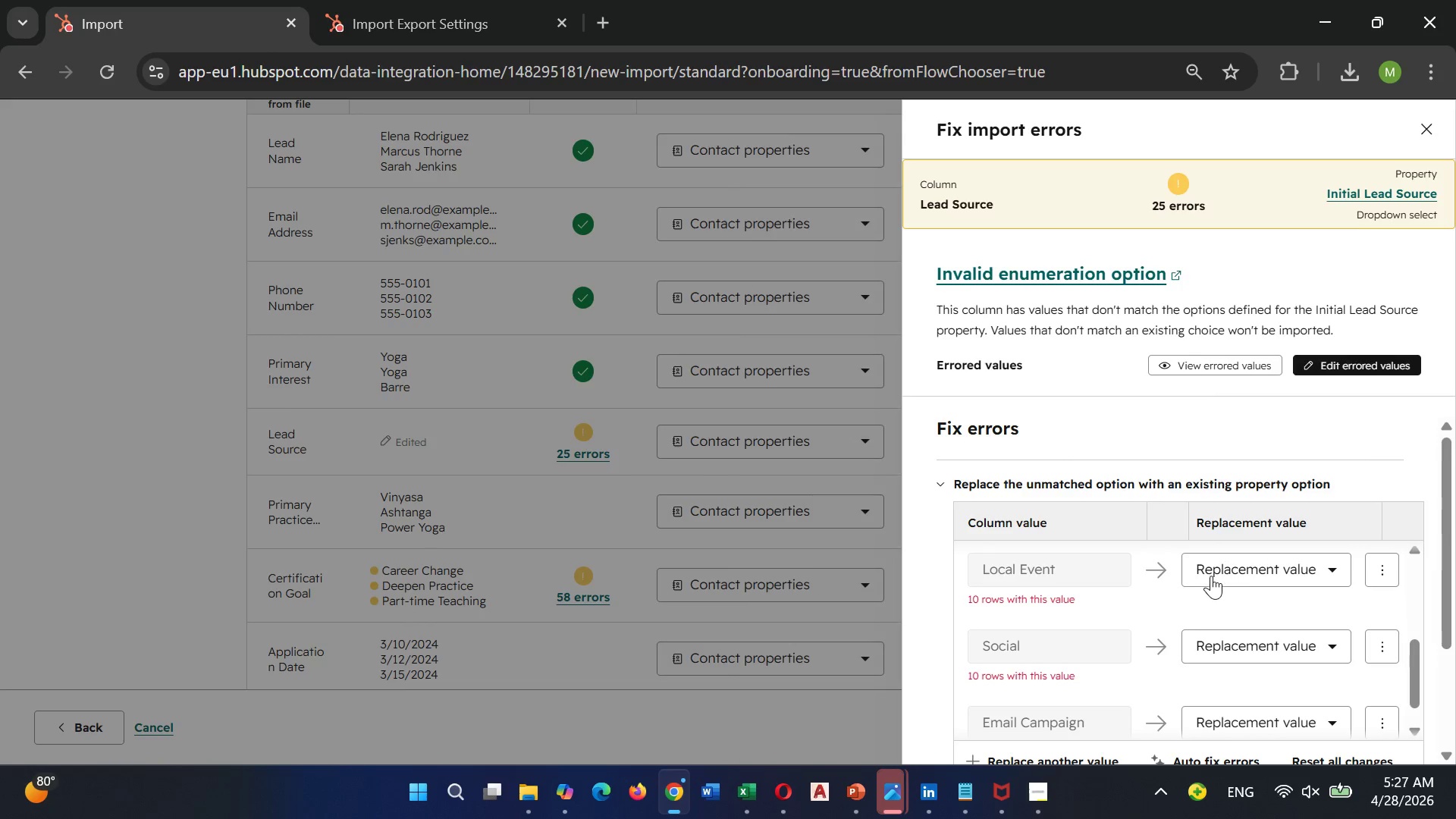 
left_click([1212, 576])
 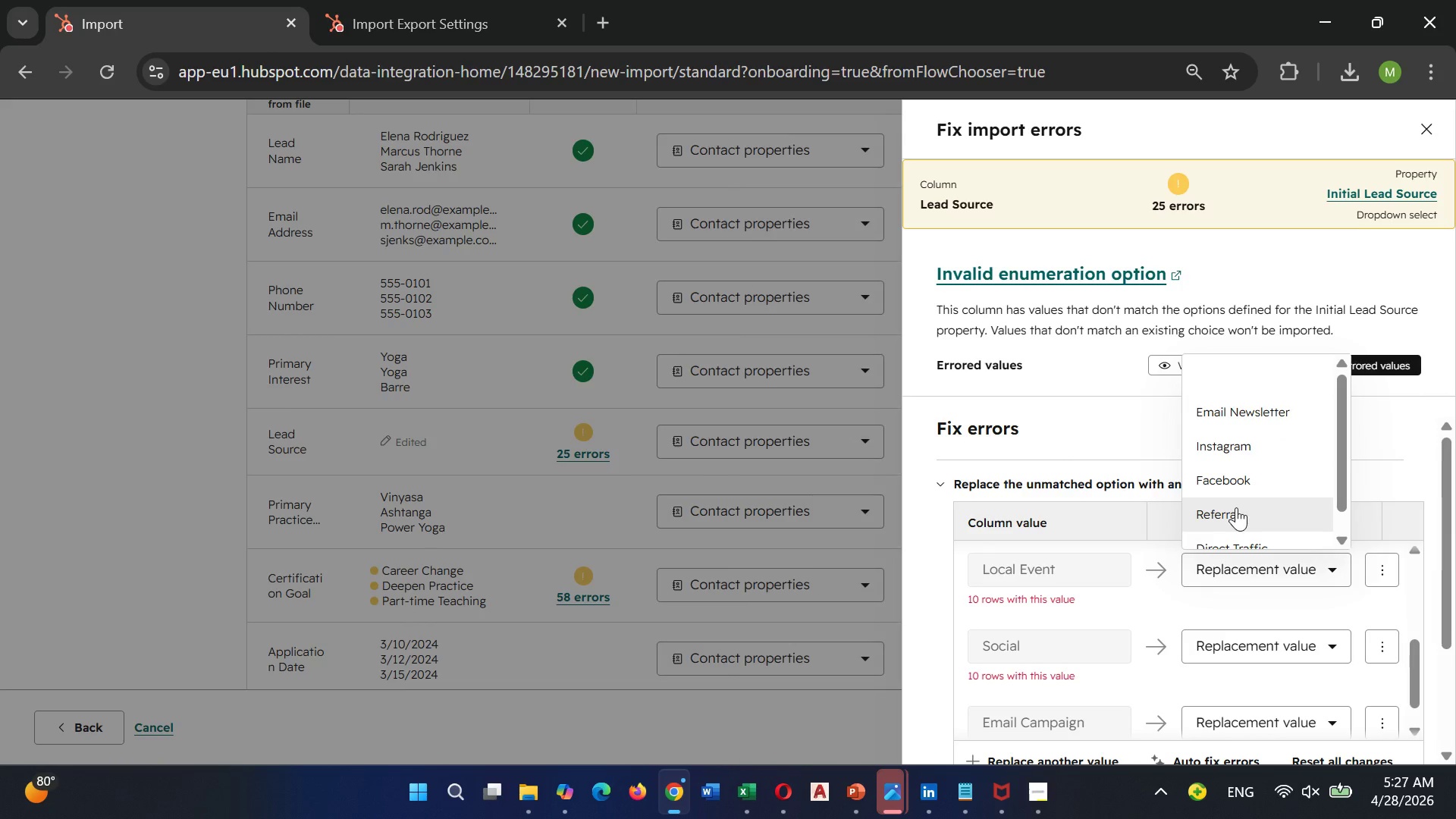 
scroll: coordinate [1236, 507], scroll_direction: down, amount: 1.0
 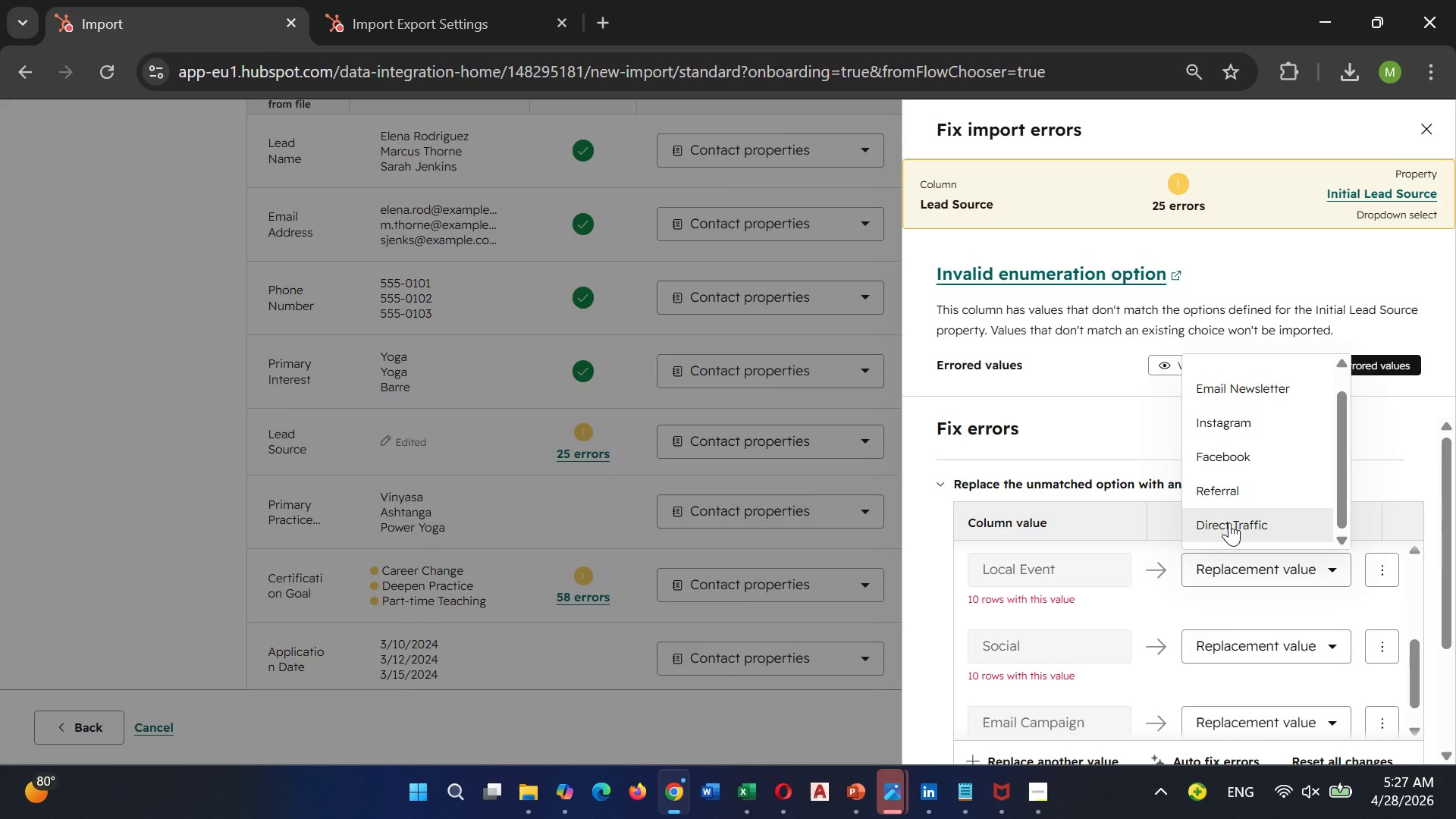 
left_click([1229, 522])
 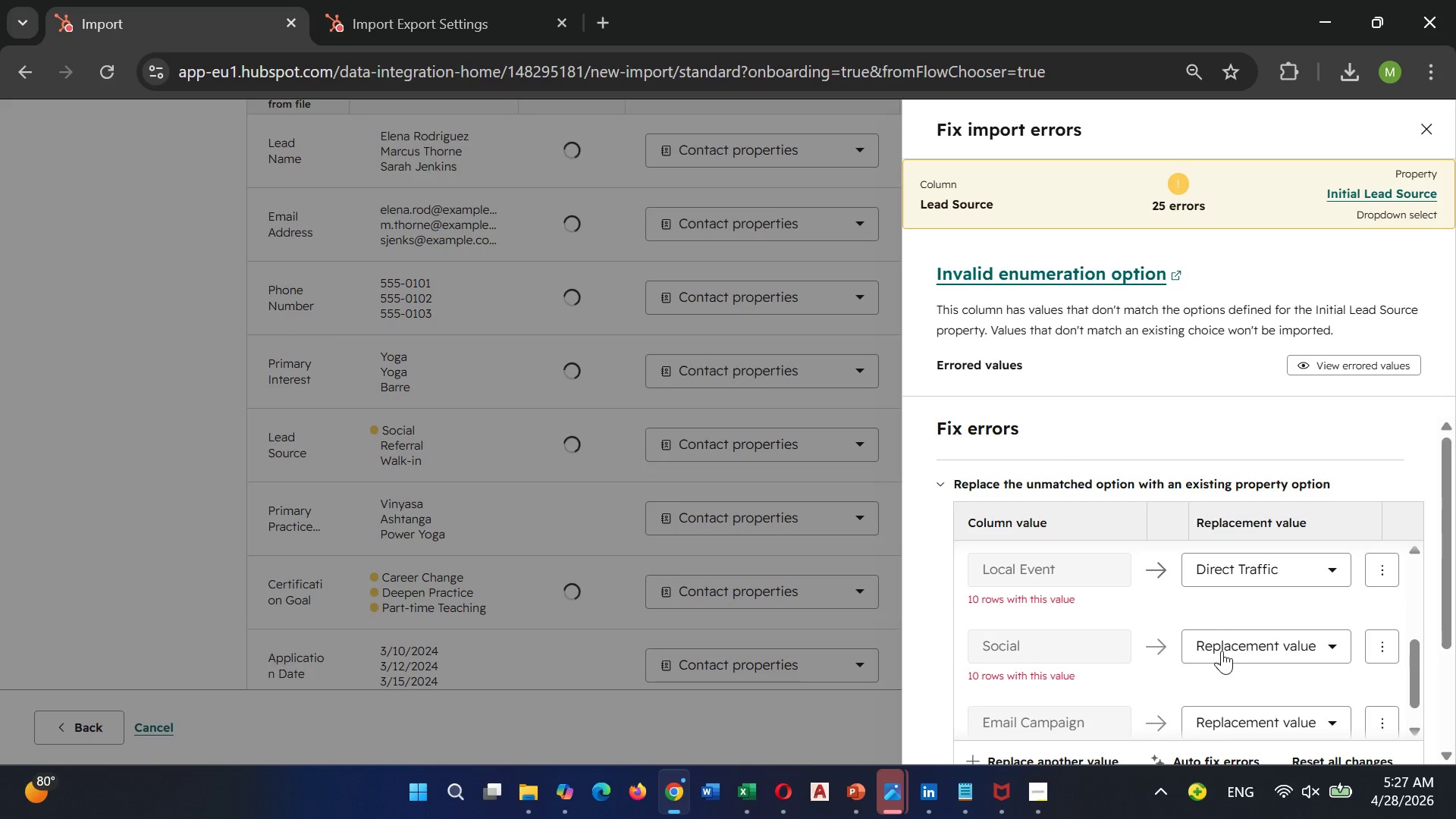 
mouse_move([1223, 625])
 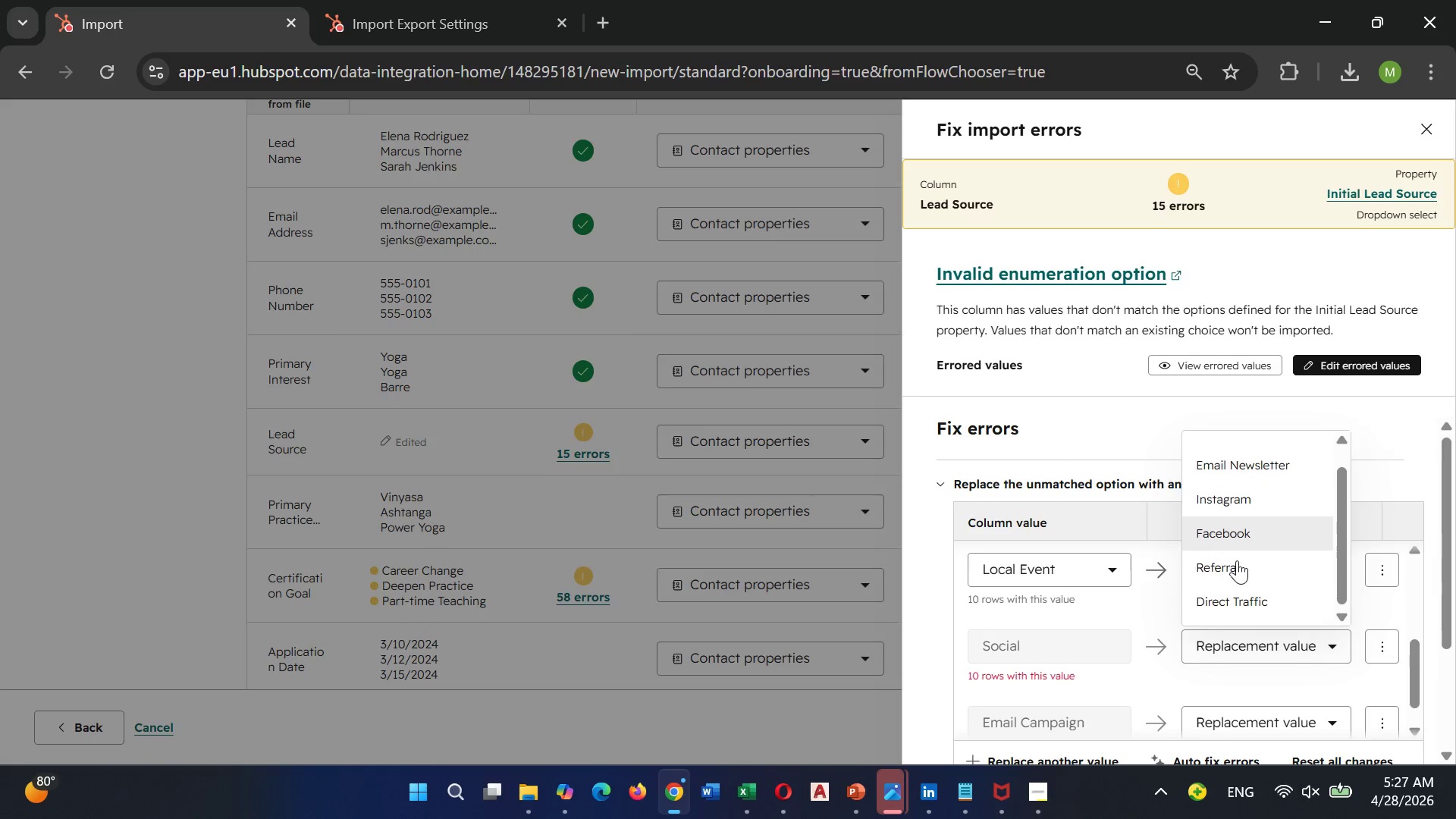 
scroll: coordinate [1207, 607], scroll_direction: down, amount: 3.0
 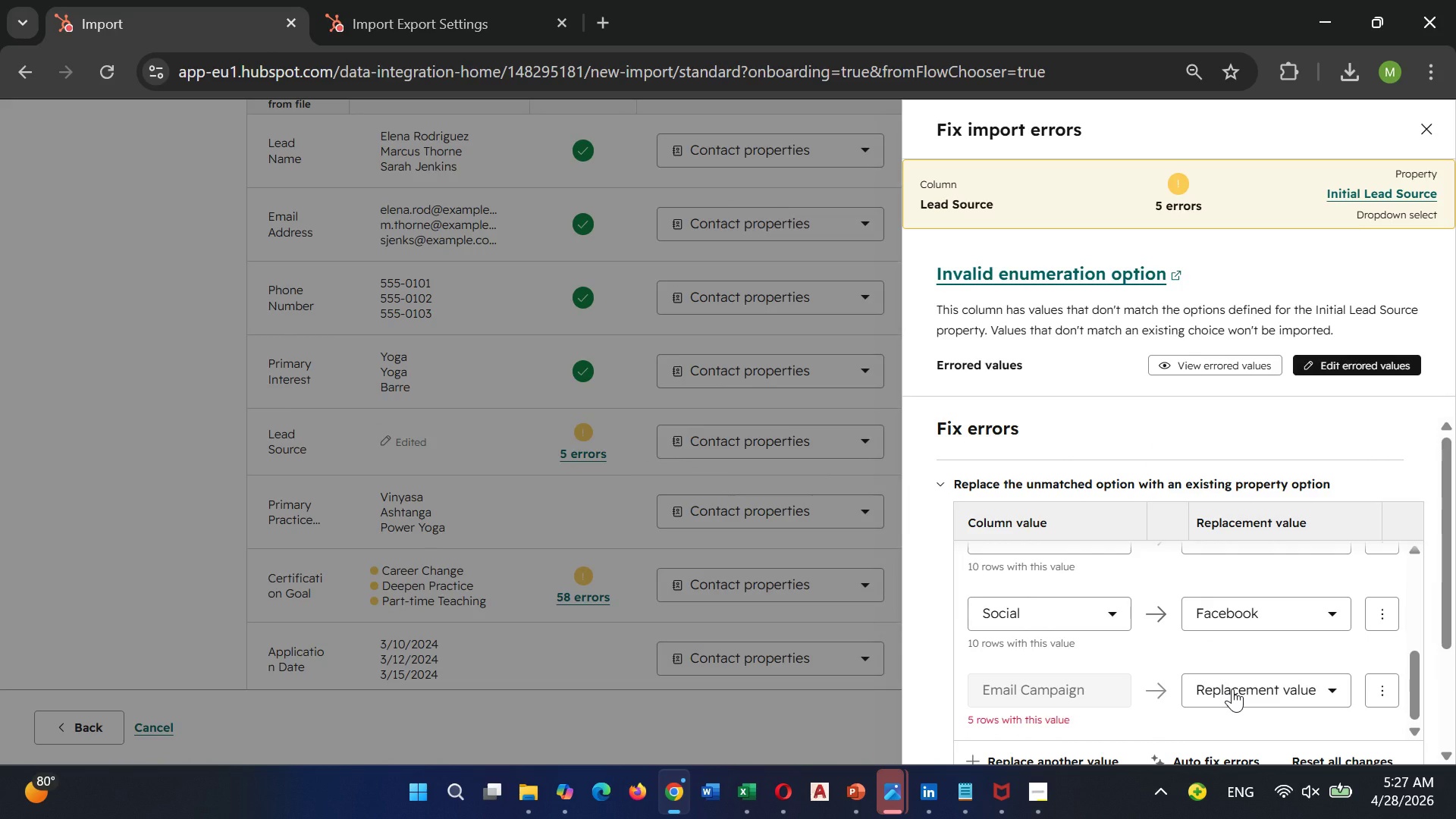 
left_click([1232, 689])
 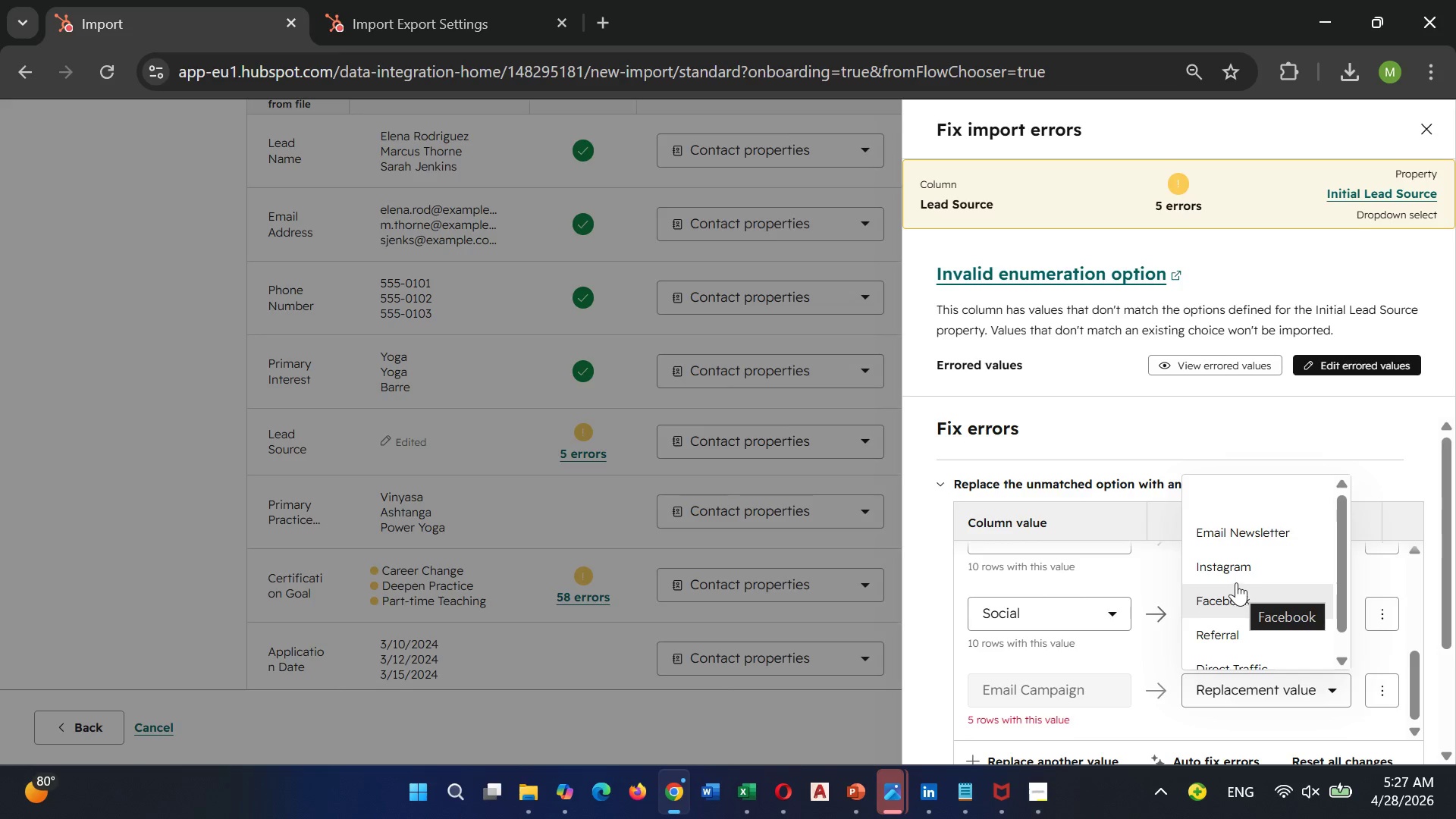 
left_click([1235, 541])
 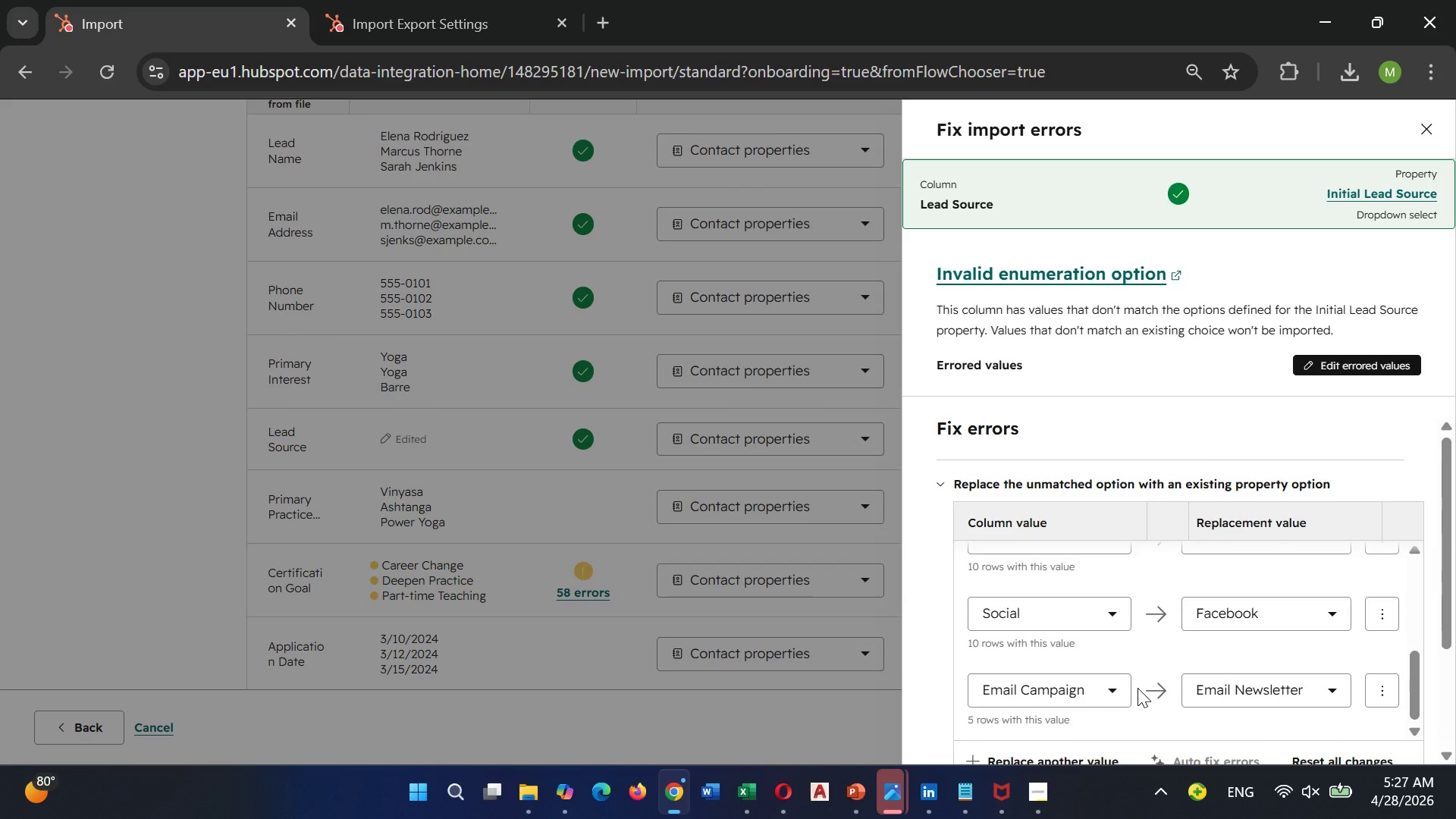 
scroll: coordinate [1138, 688], scroll_direction: down, amount: 5.0
 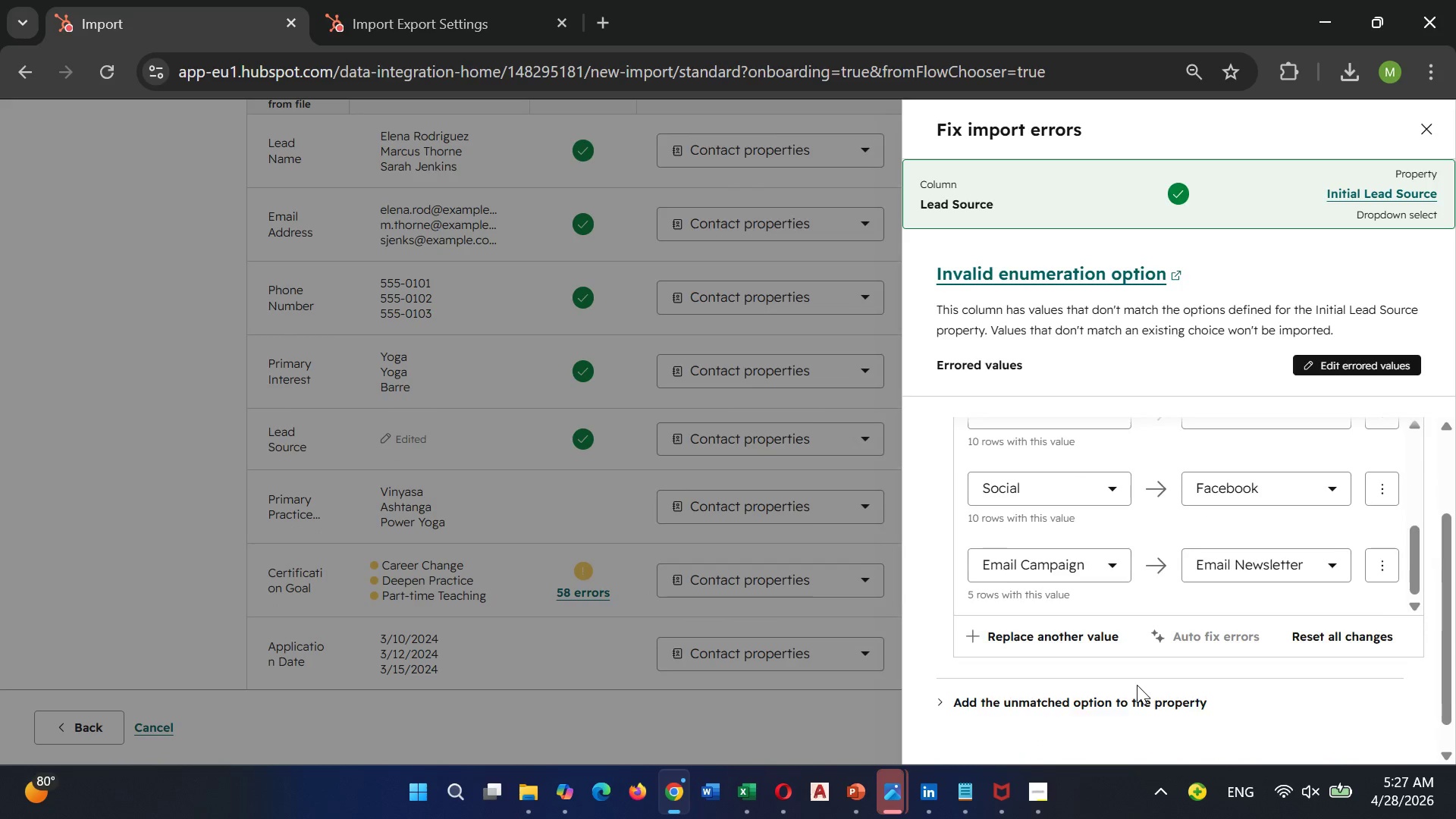 
scroll: coordinate [1131, 679], scroll_direction: up, amount: 13.0
 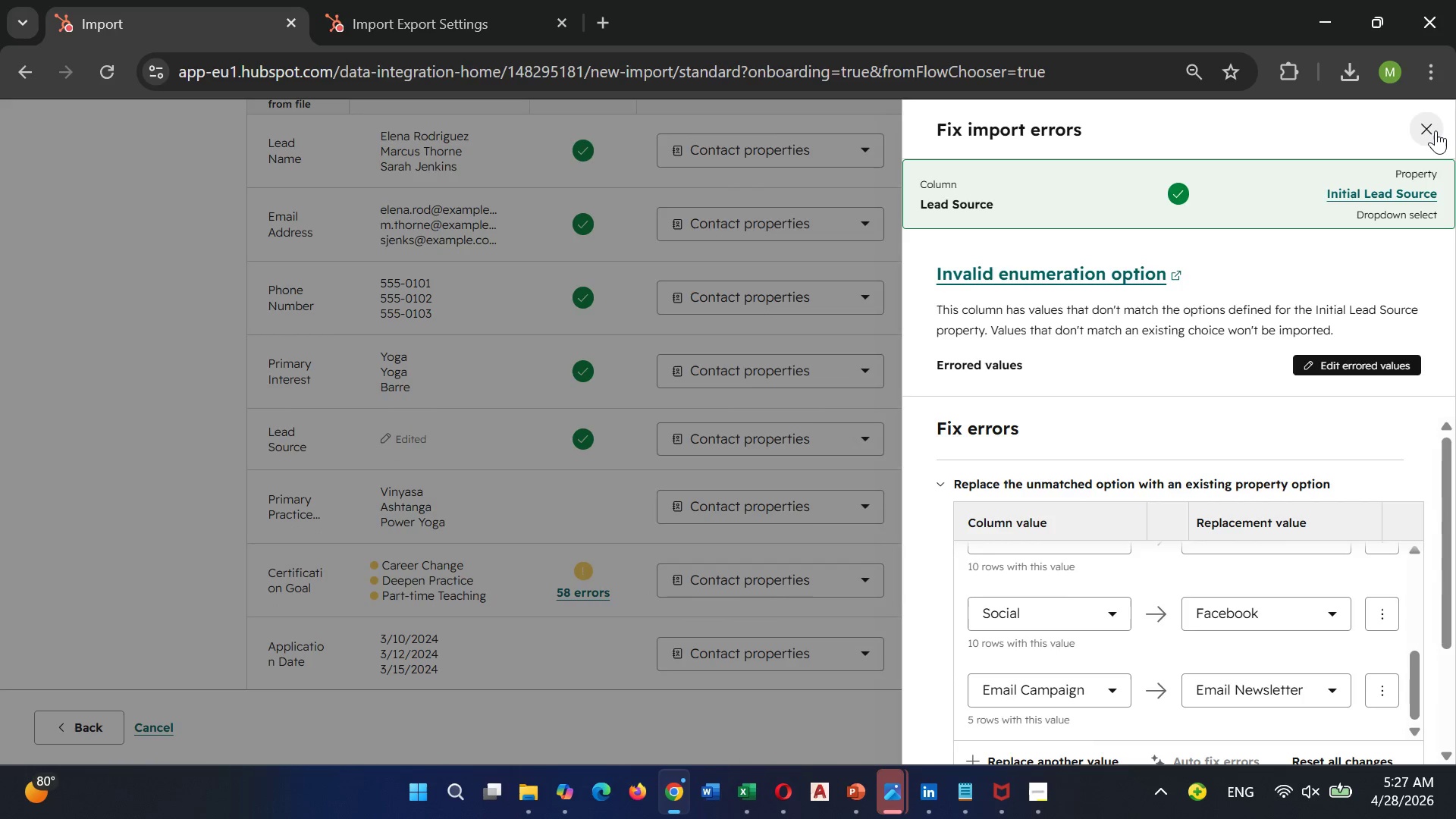 
left_click([1436, 130])
 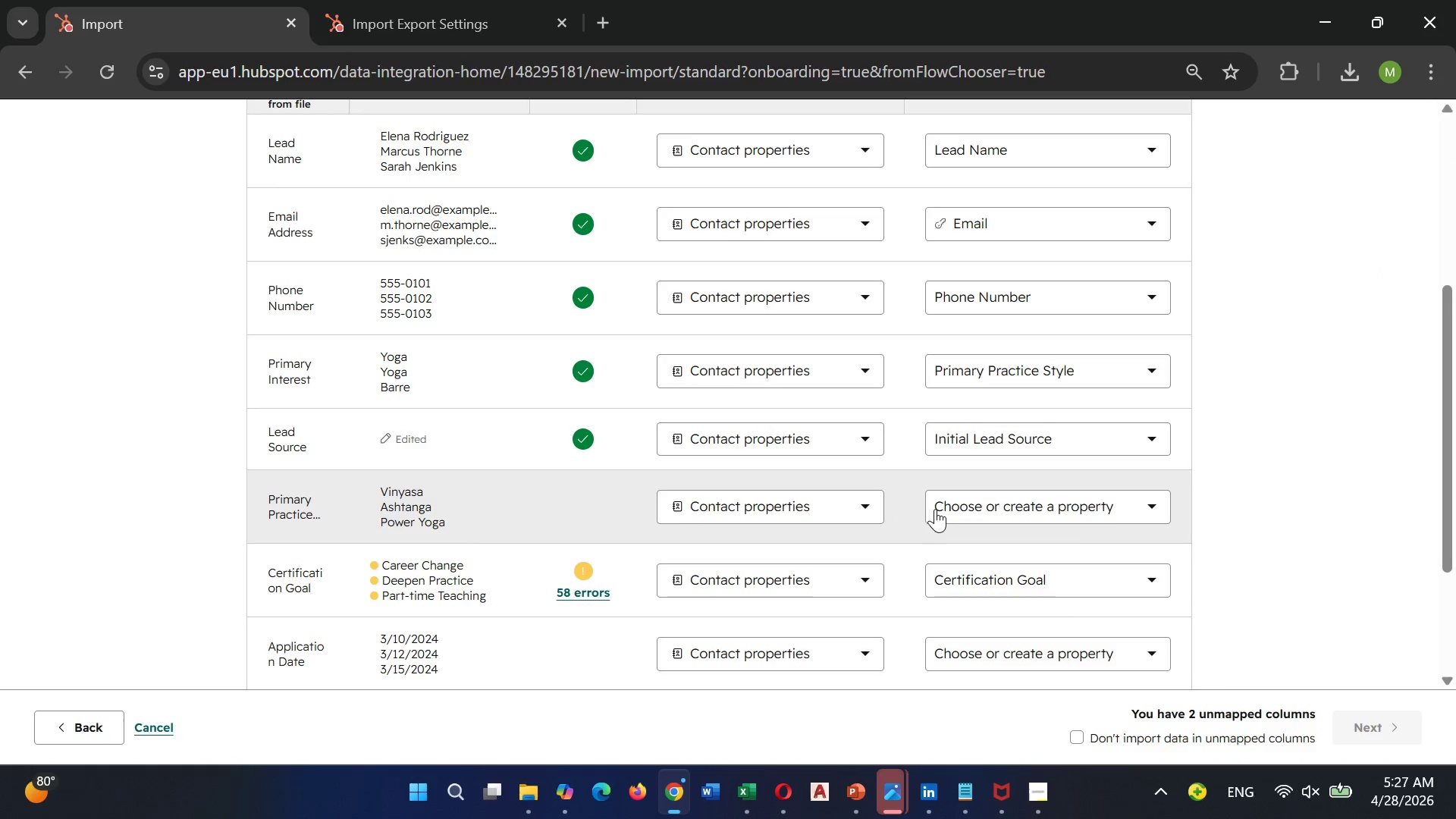 
left_click([936, 509])
 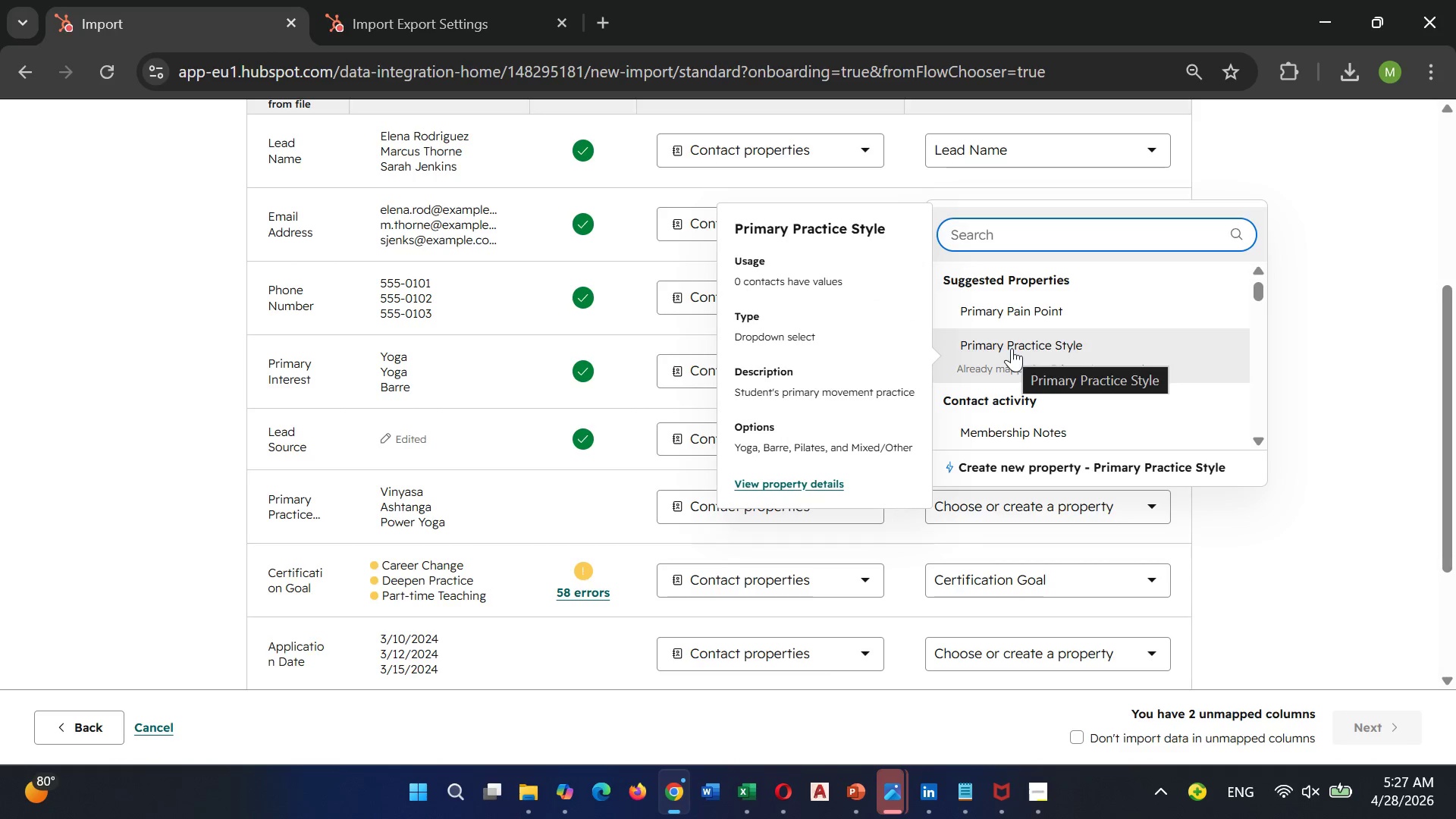 
wait(5.32)
 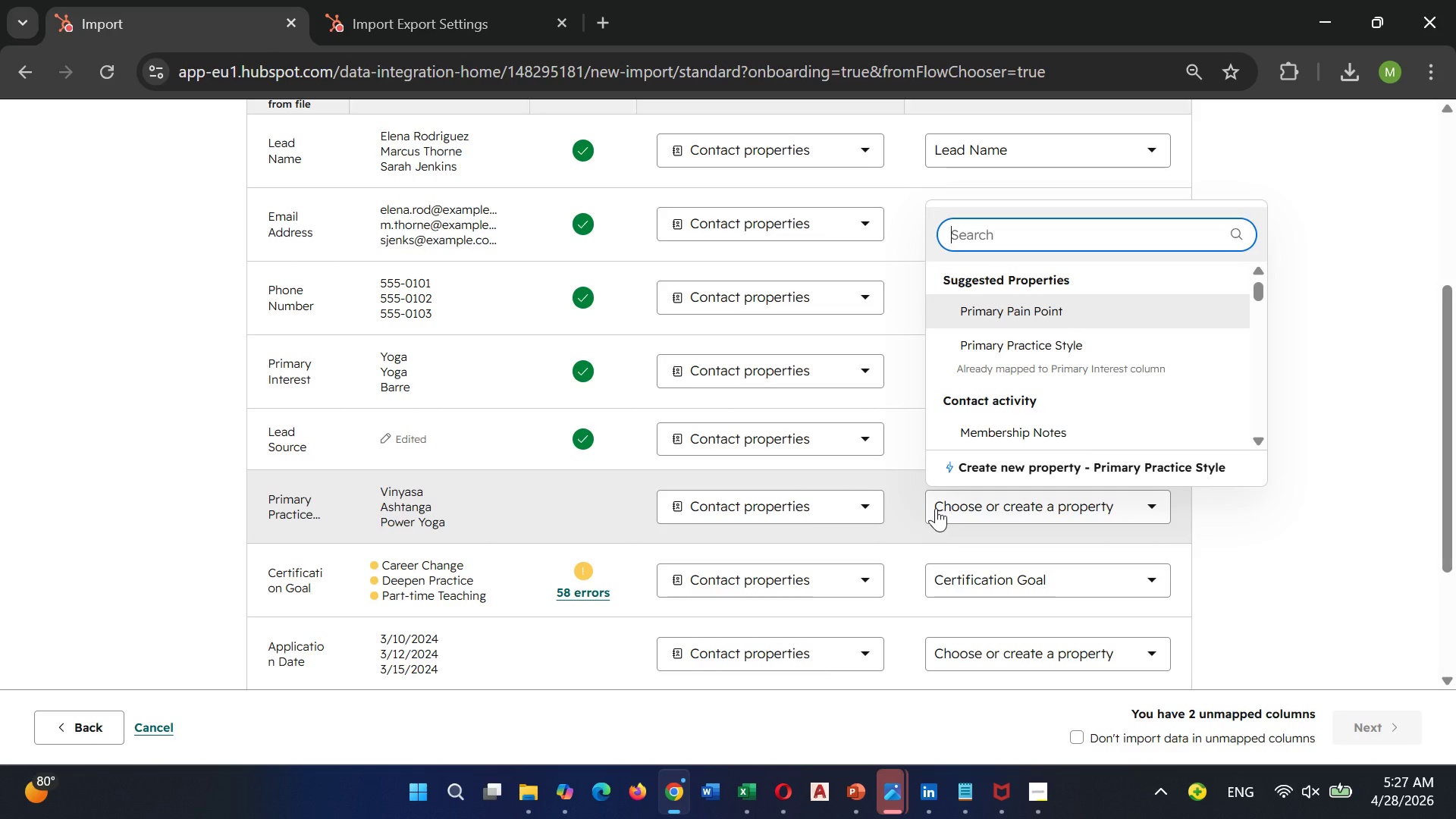 
mouse_move([309, 513])
 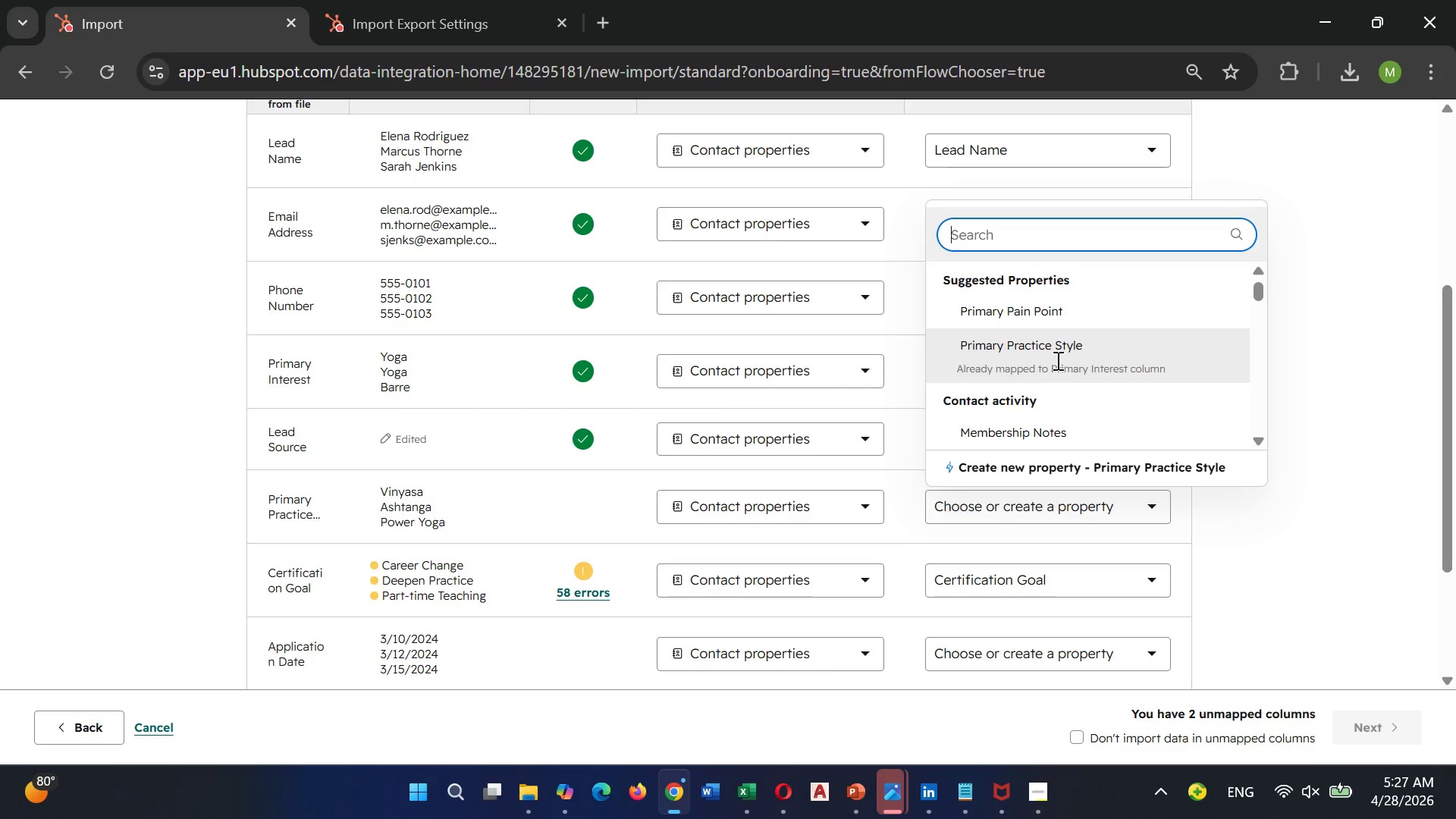 
left_click([1056, 359])
 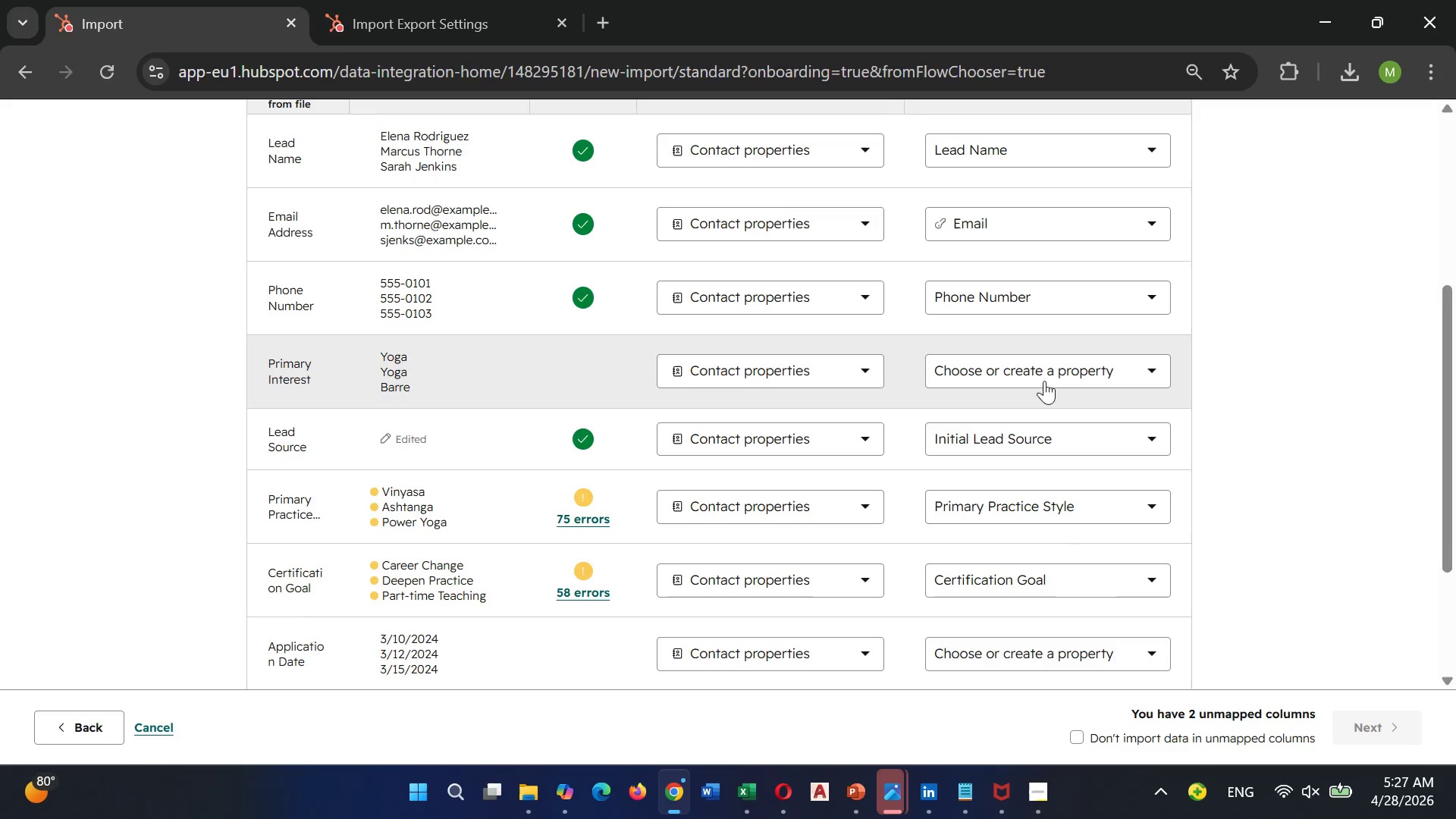 
mouse_move([922, 564])
 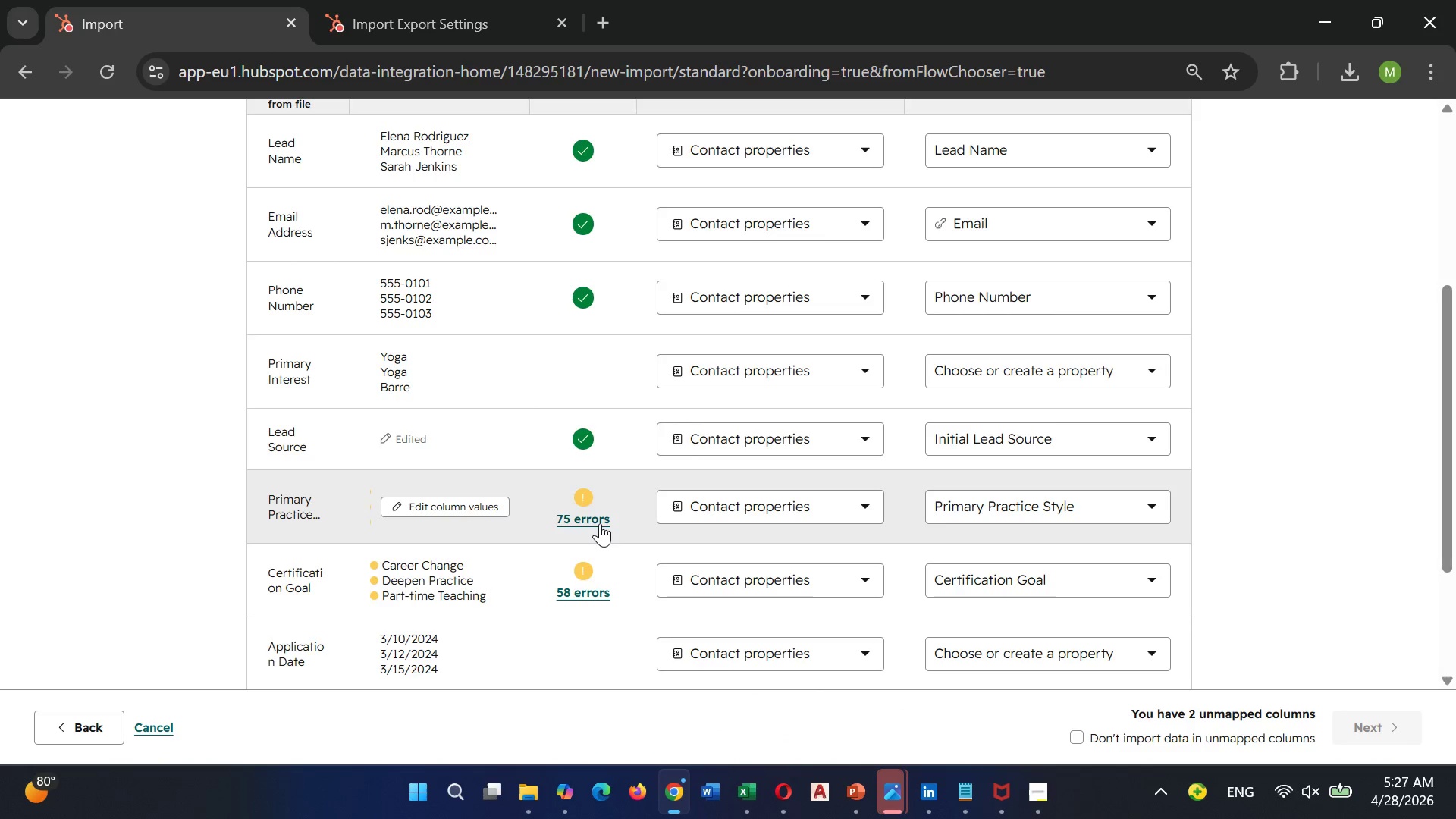 
left_click([584, 514])
 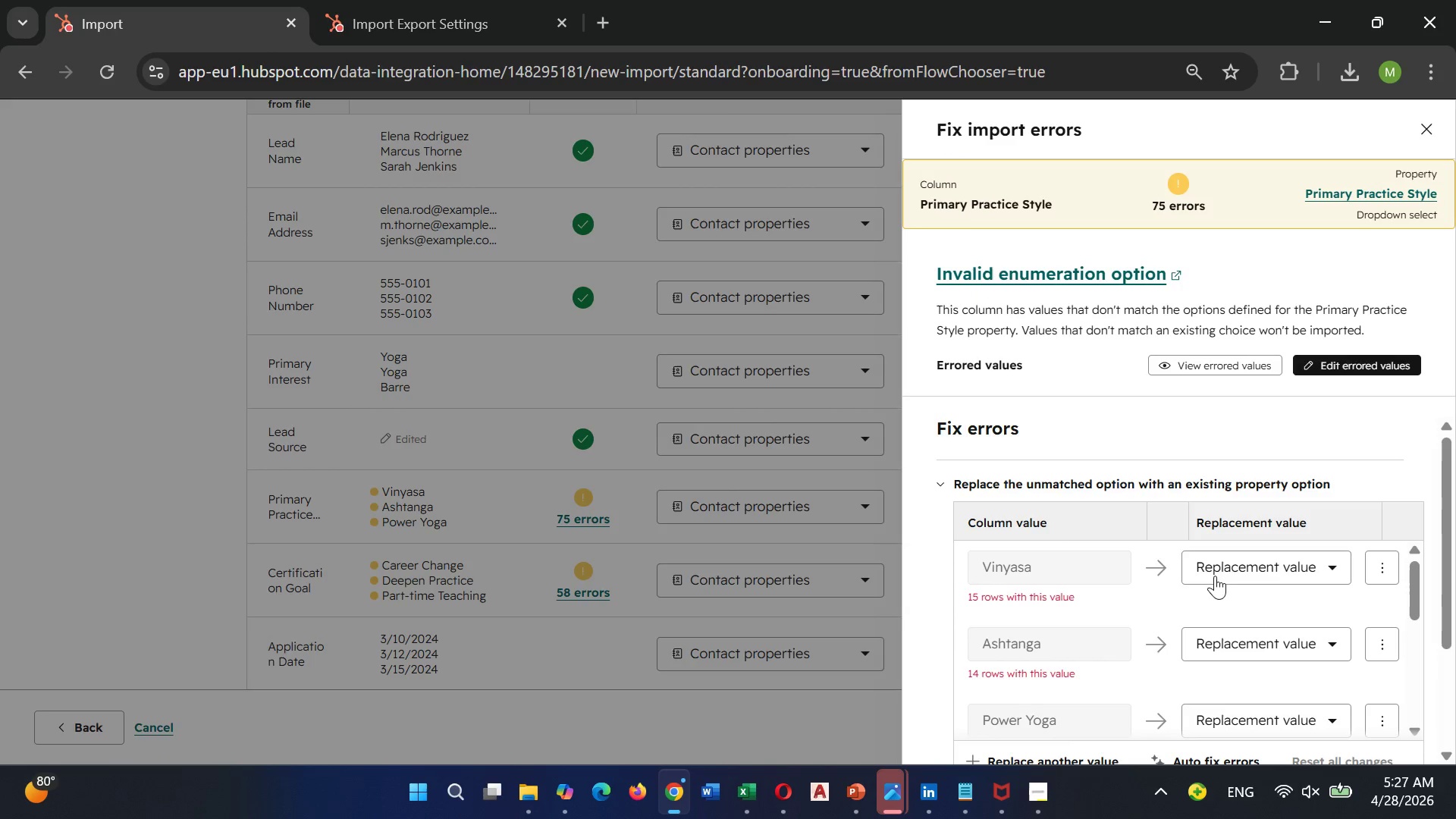 
left_click([1224, 568])
 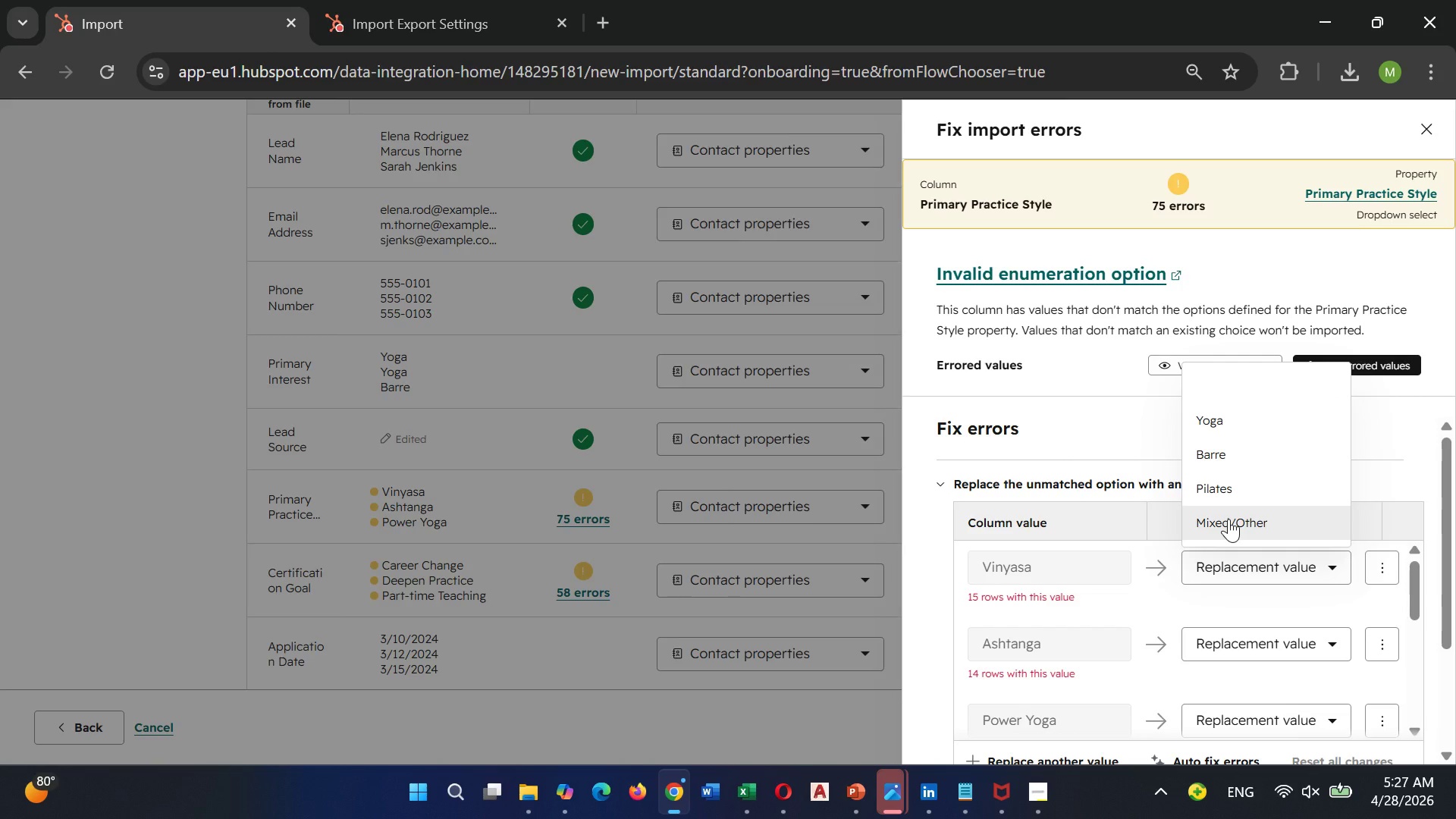 
wait(10.27)
 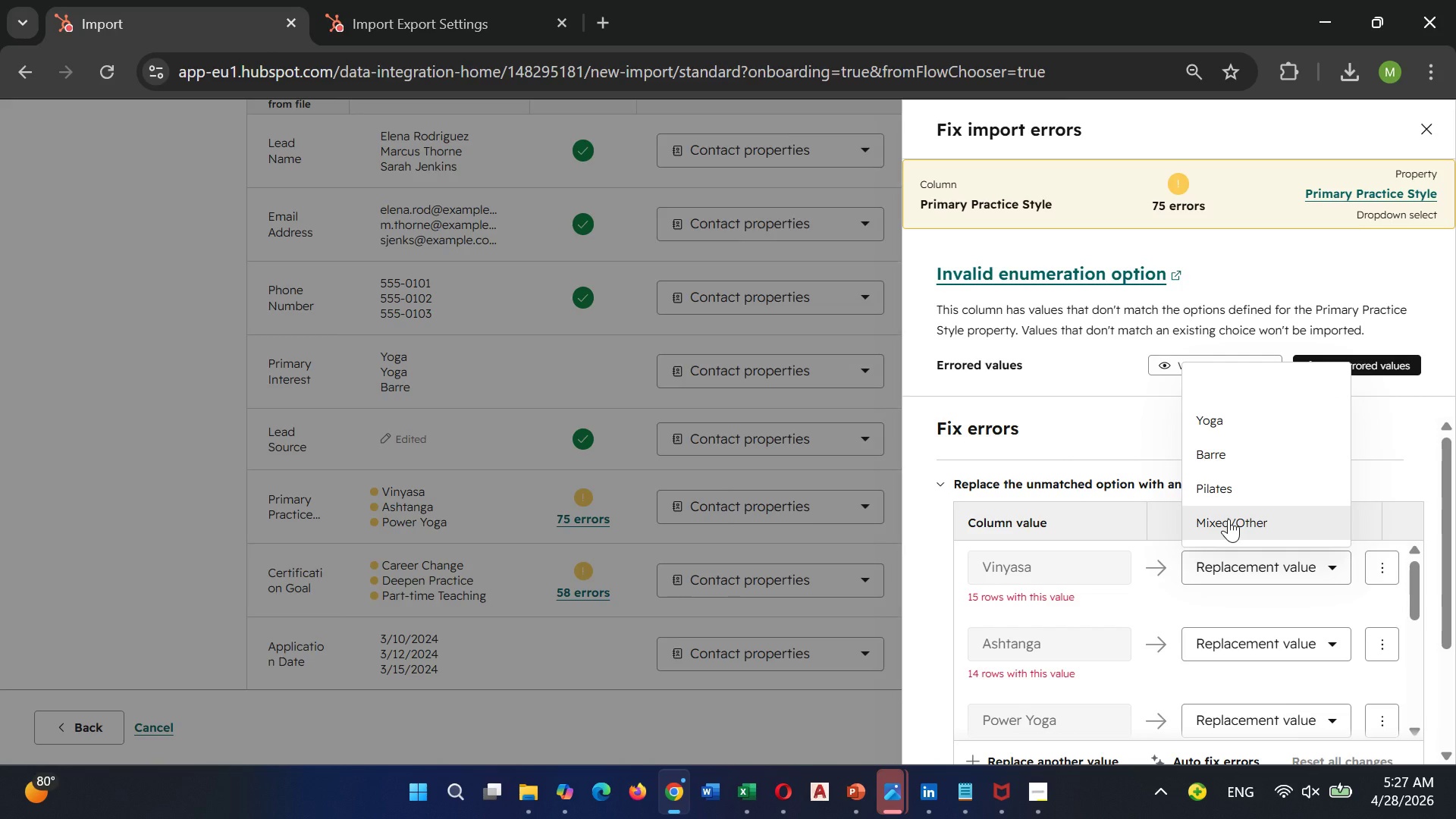 
scroll: coordinate [1216, 644], scroll_direction: down, amount: 2.0
 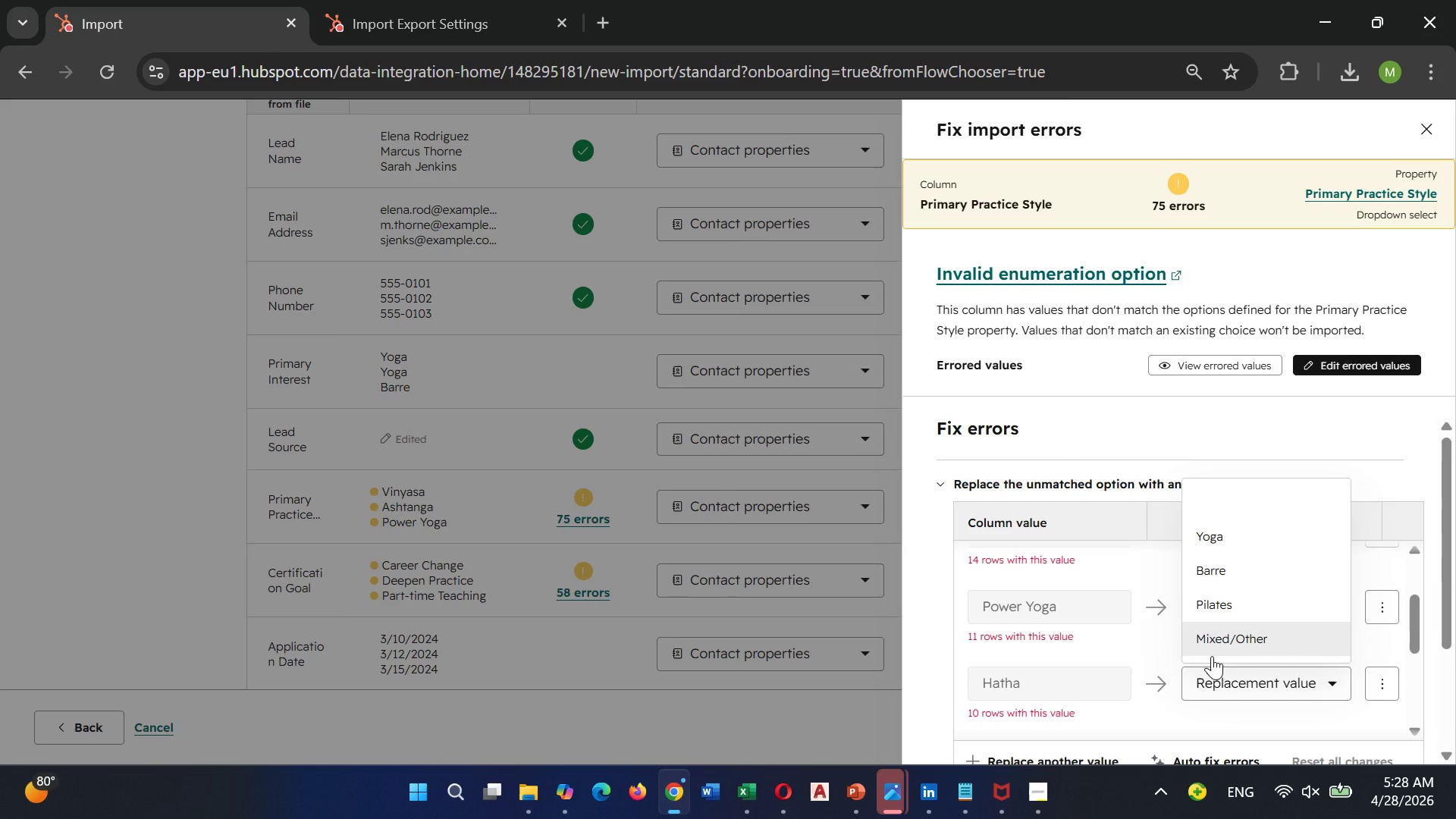 
scroll: coordinate [1137, 673], scroll_direction: up, amount: 2.0
 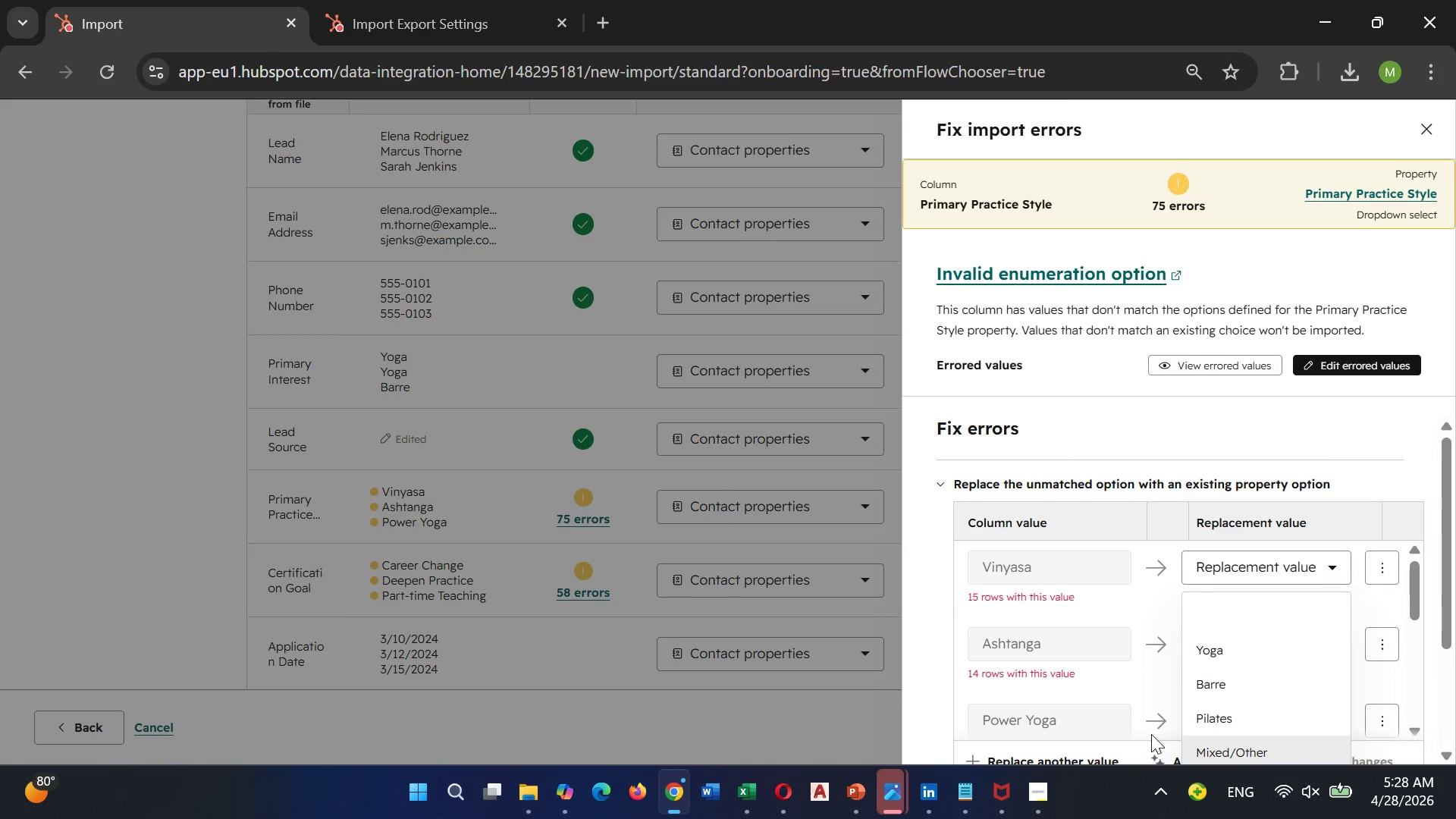 
wait(16.8)
 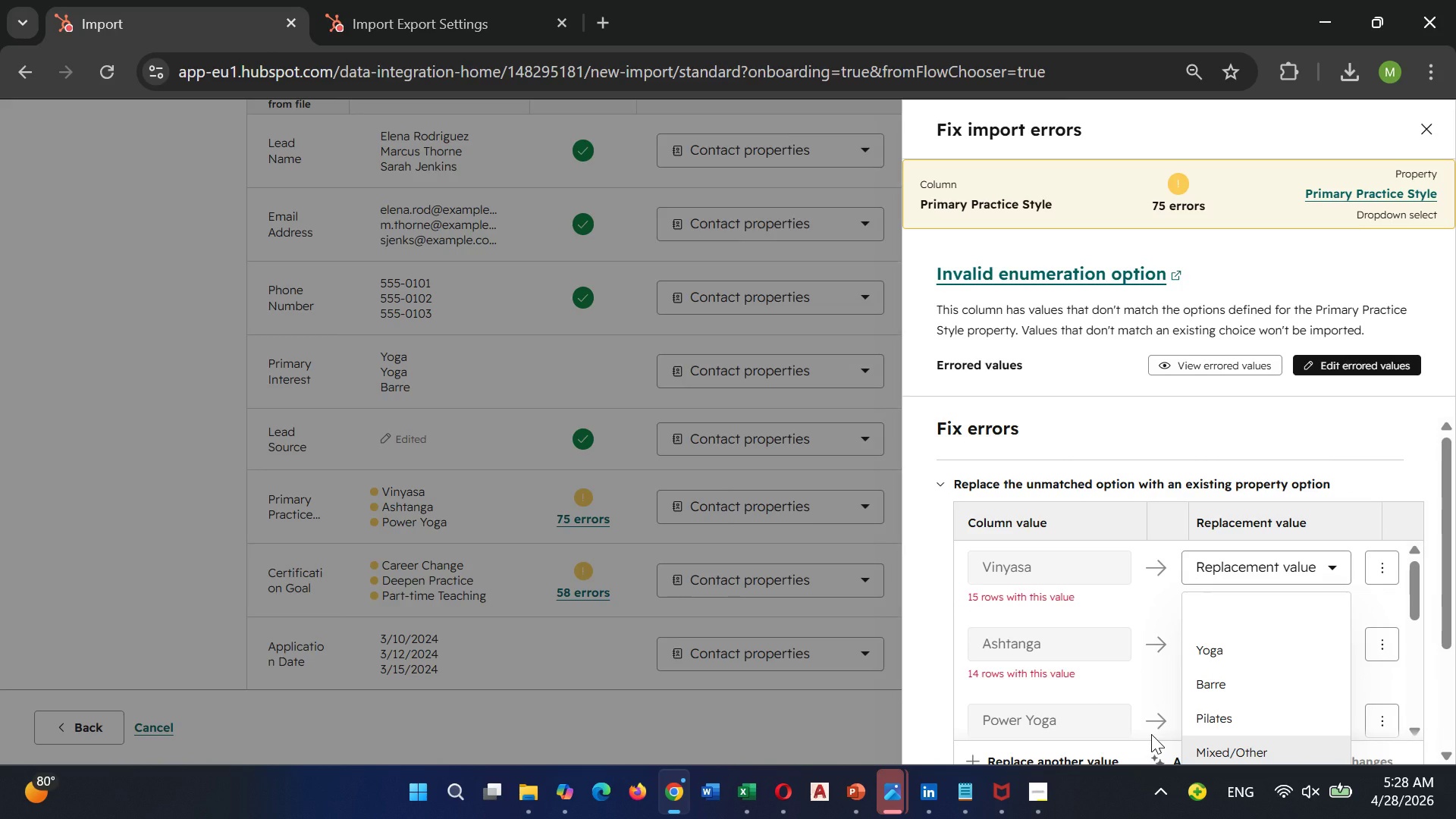 
left_click([813, 735])
 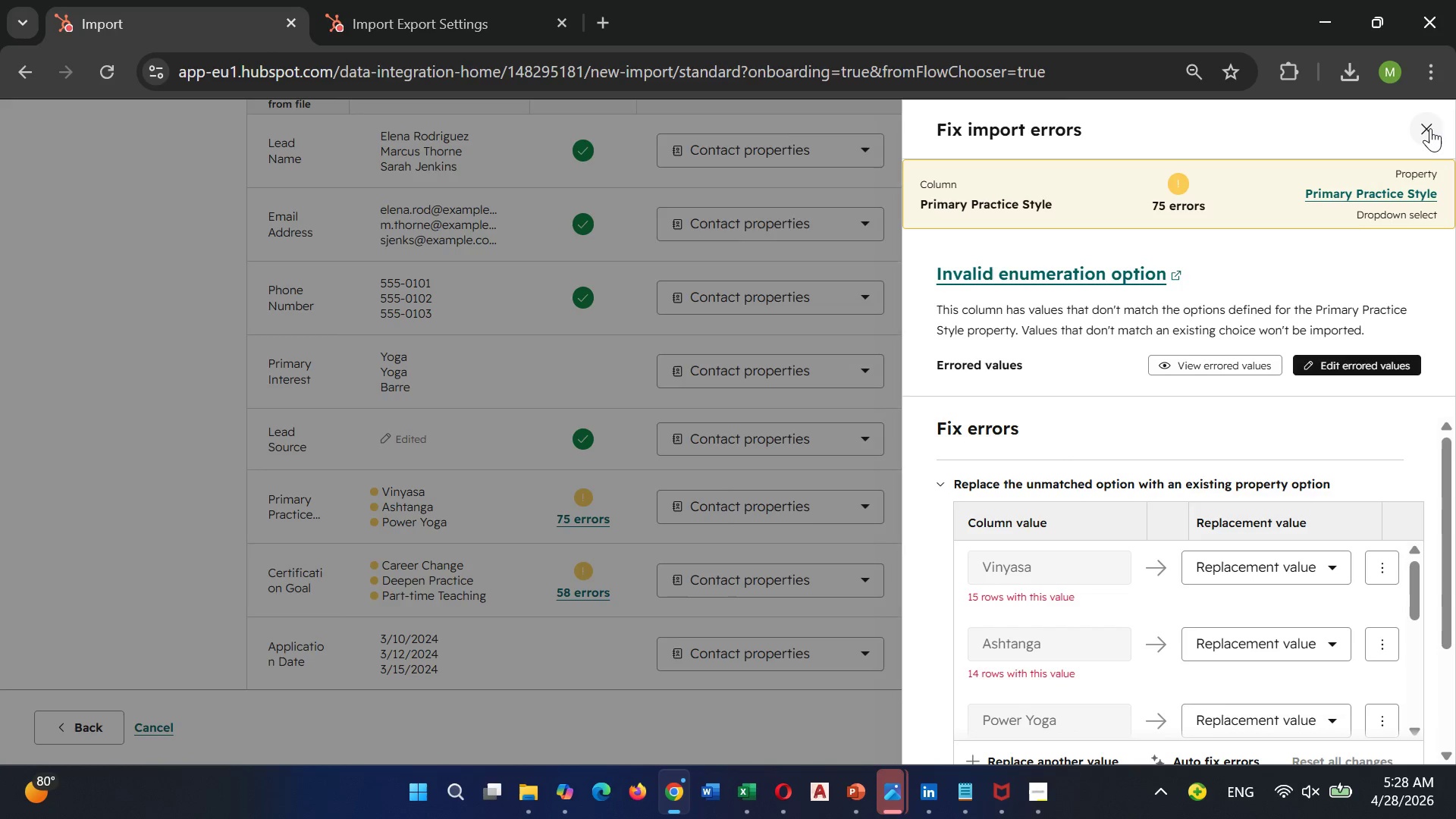 
left_click([1431, 127])
 